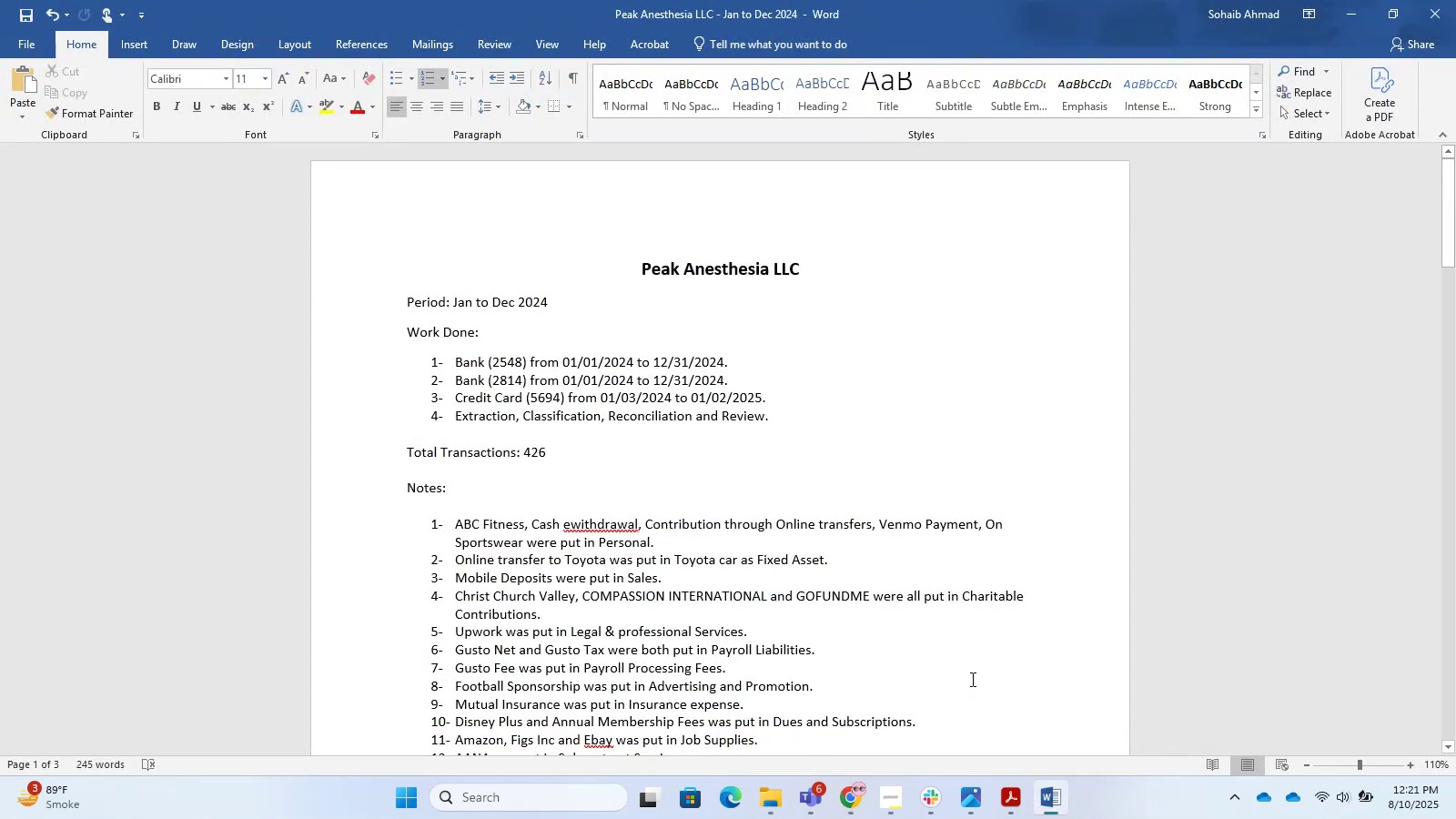 
key(Control+S)
 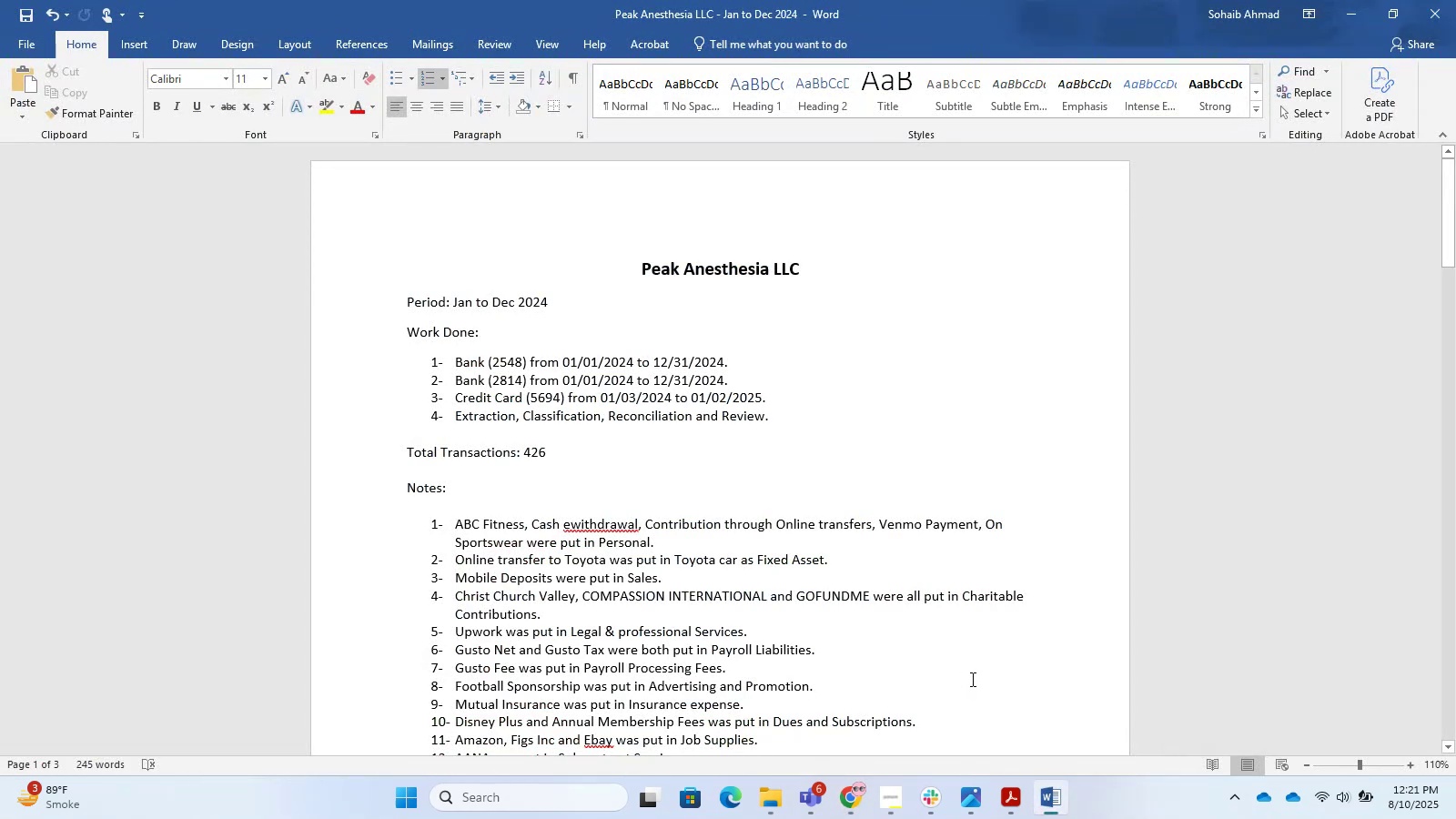 
key(Control+S)
 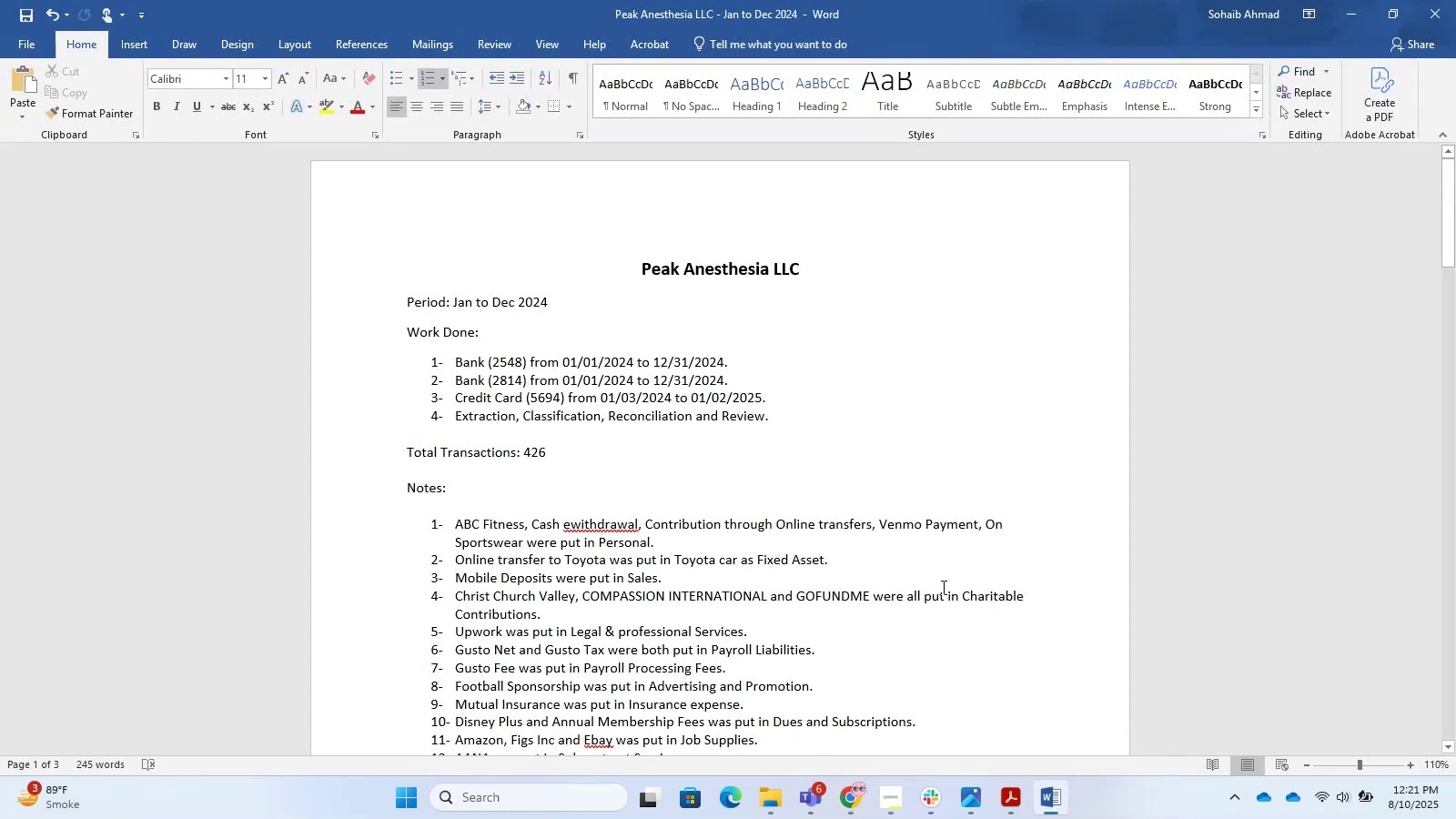 
scroll: coordinate [906, 630], scroll_direction: down, amount: 55.0
 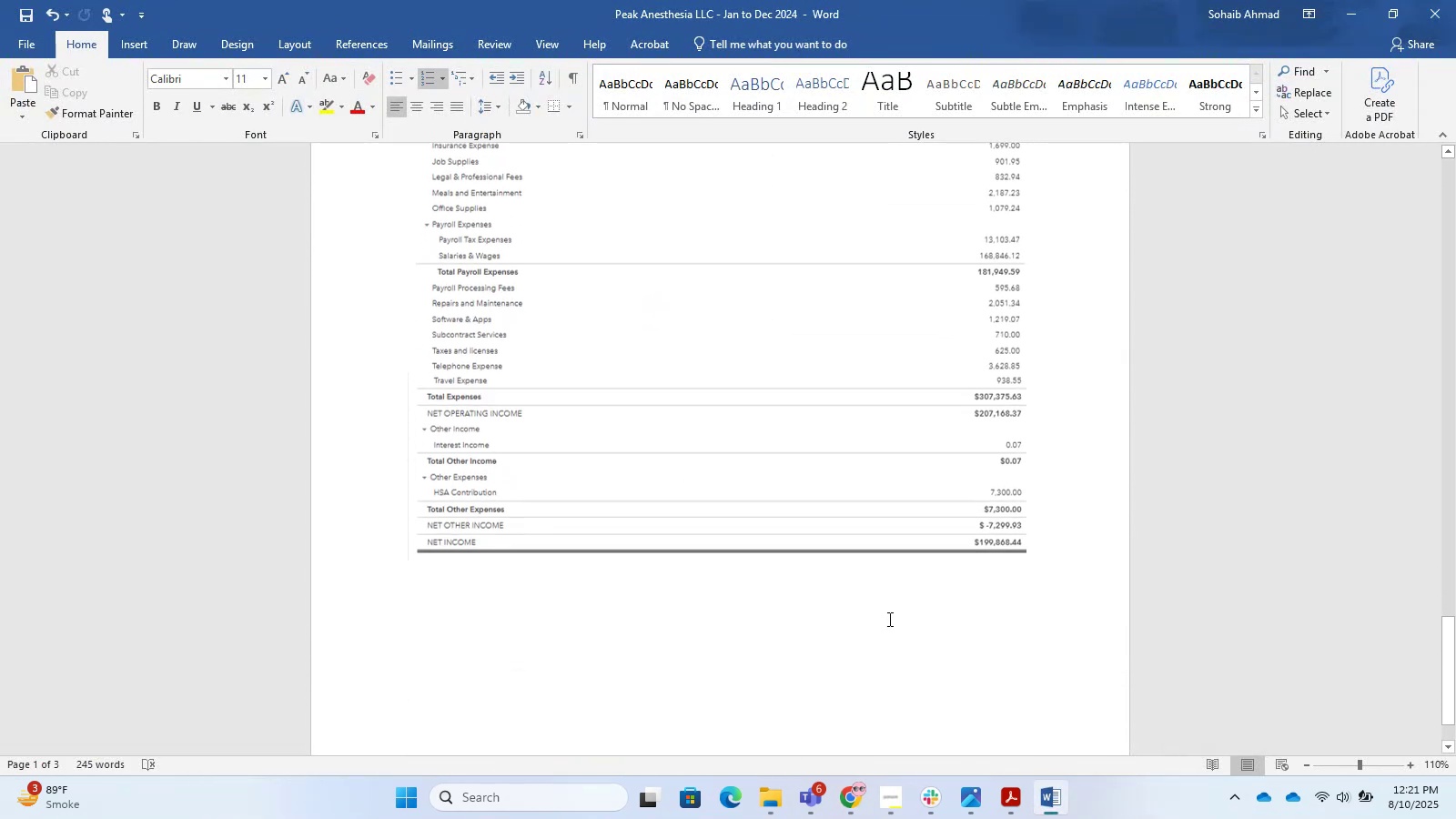 
left_click([871, 622])
 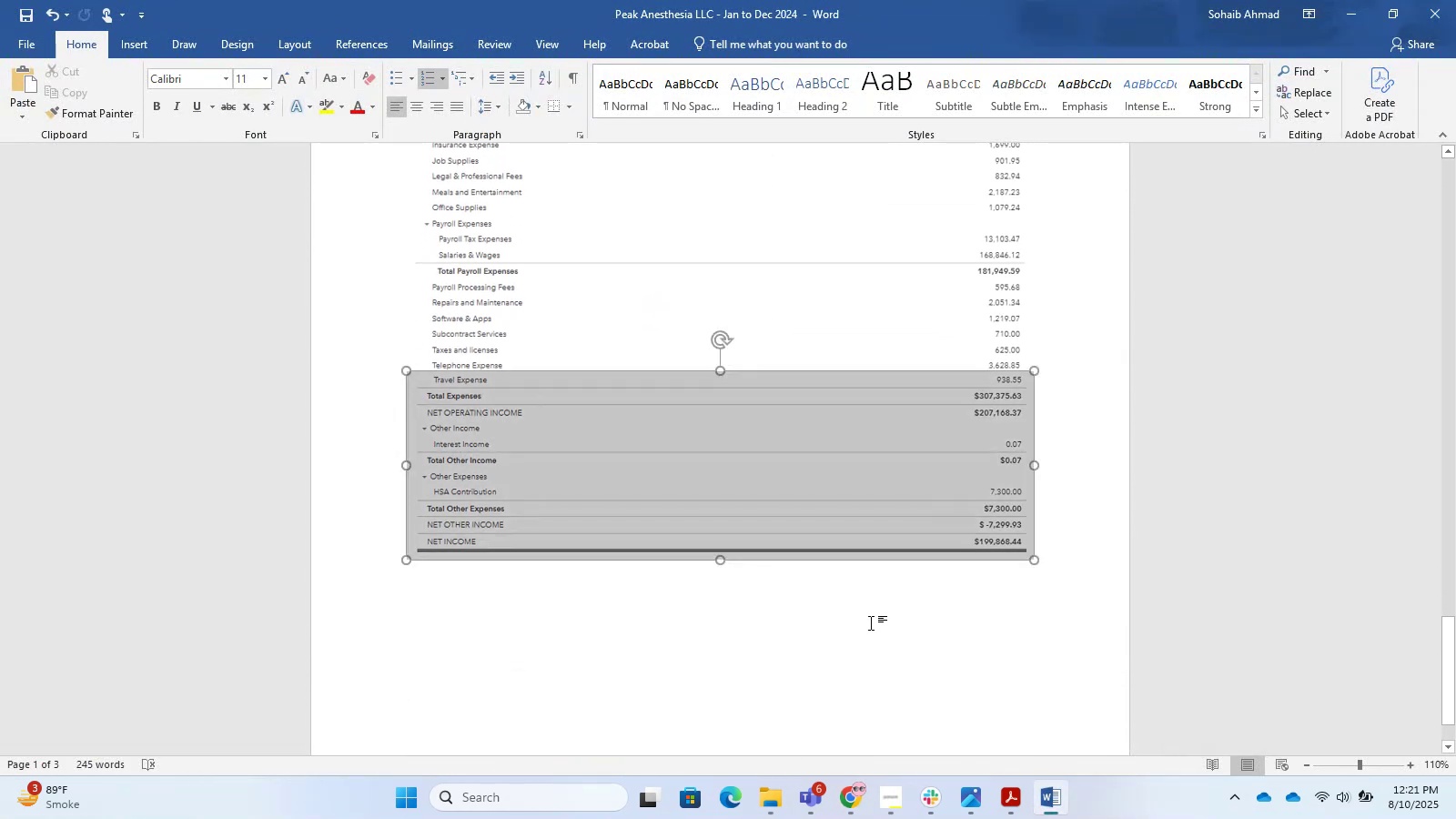 
key(Control+S)
 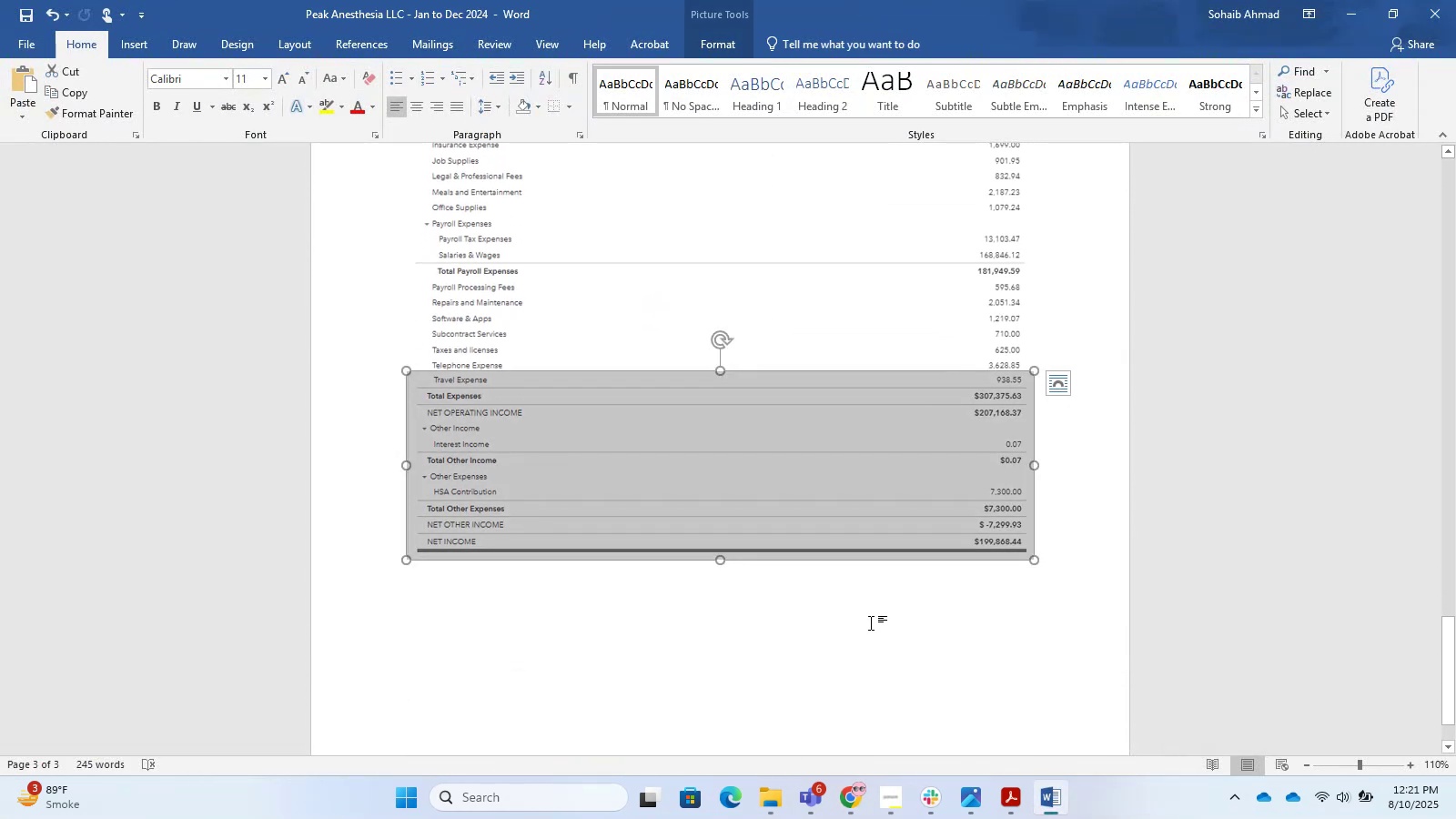 
key(Control+S)
 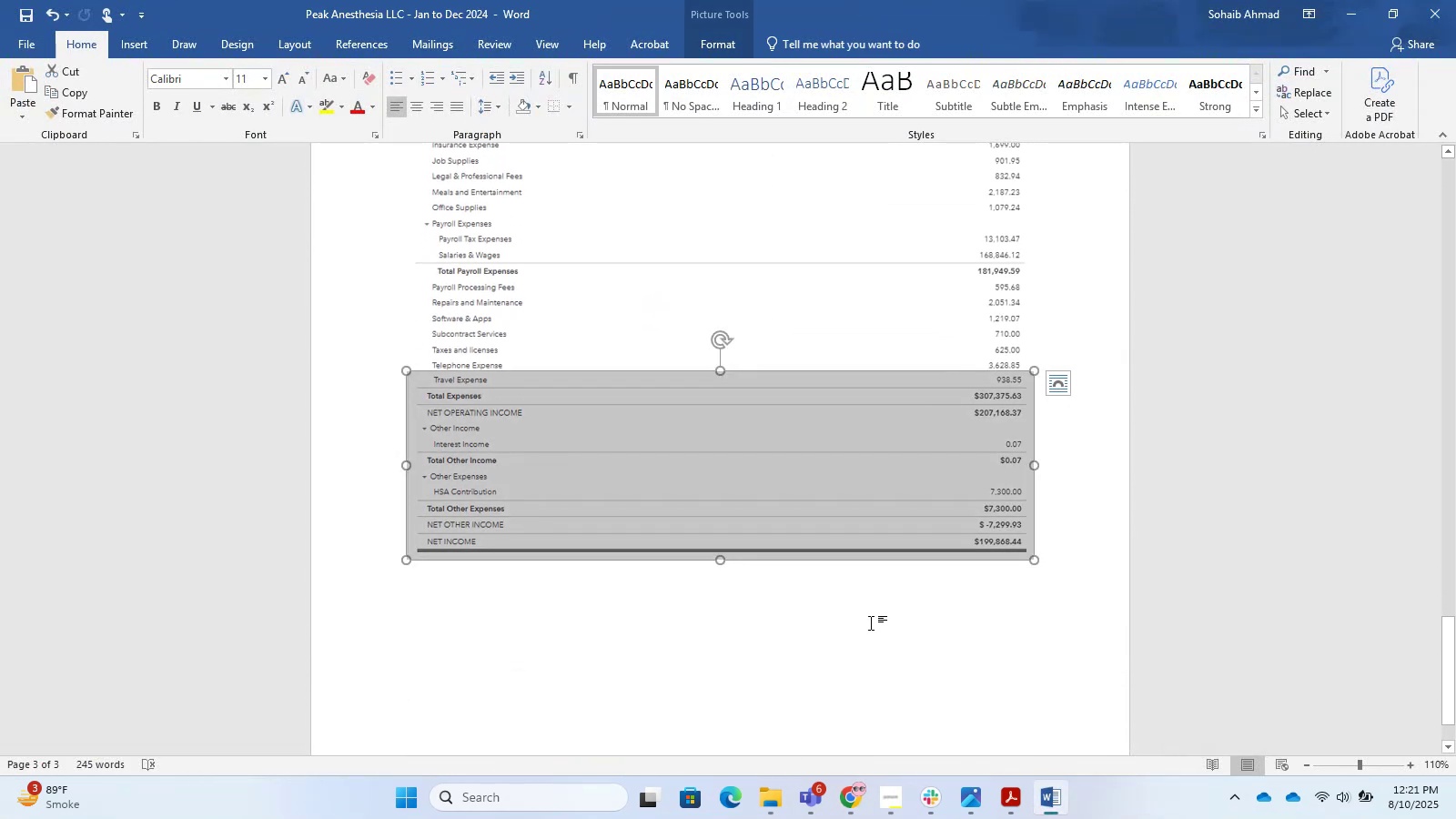 
key(Control+S)
 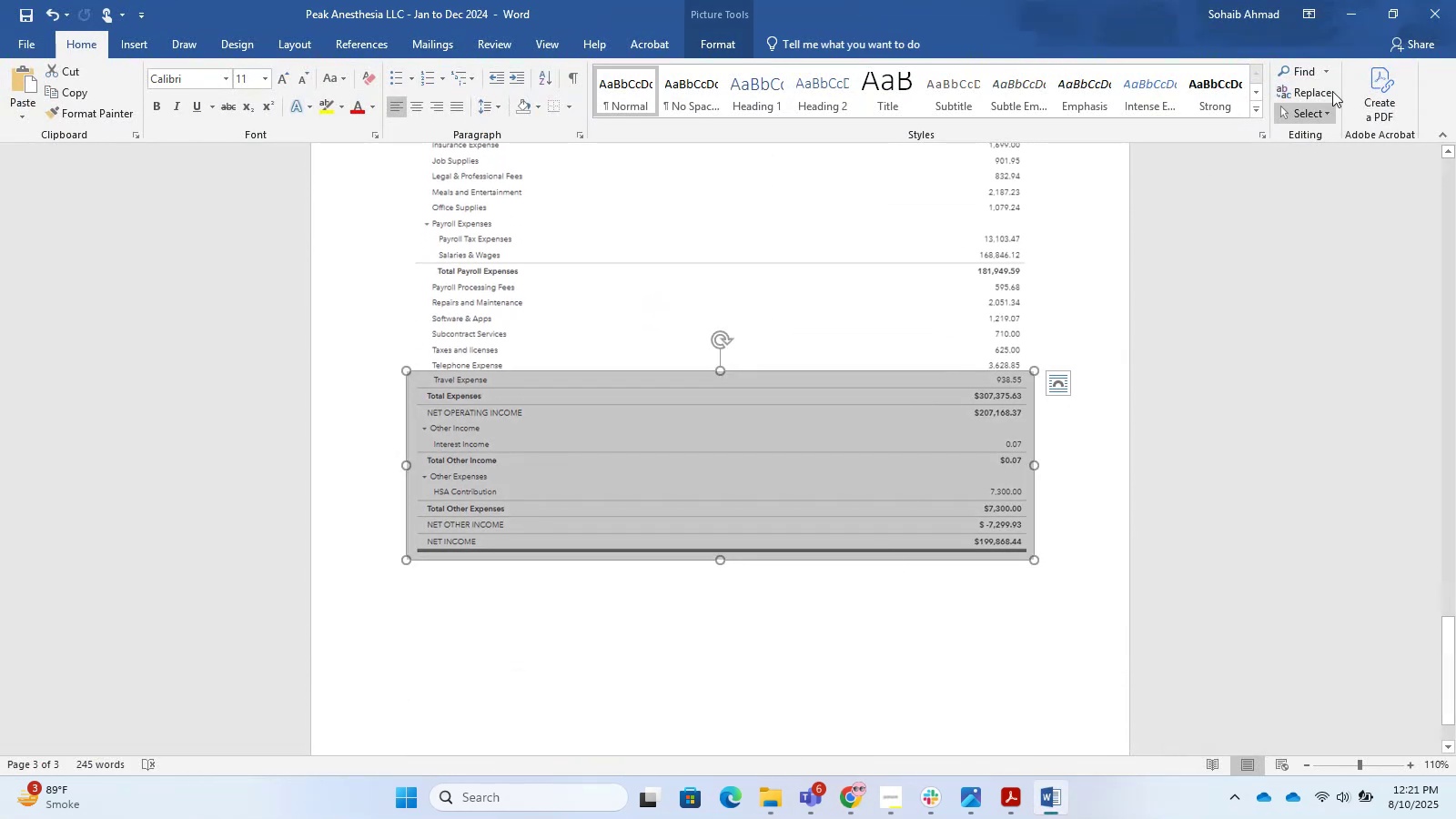 
left_click([1455, 10])
 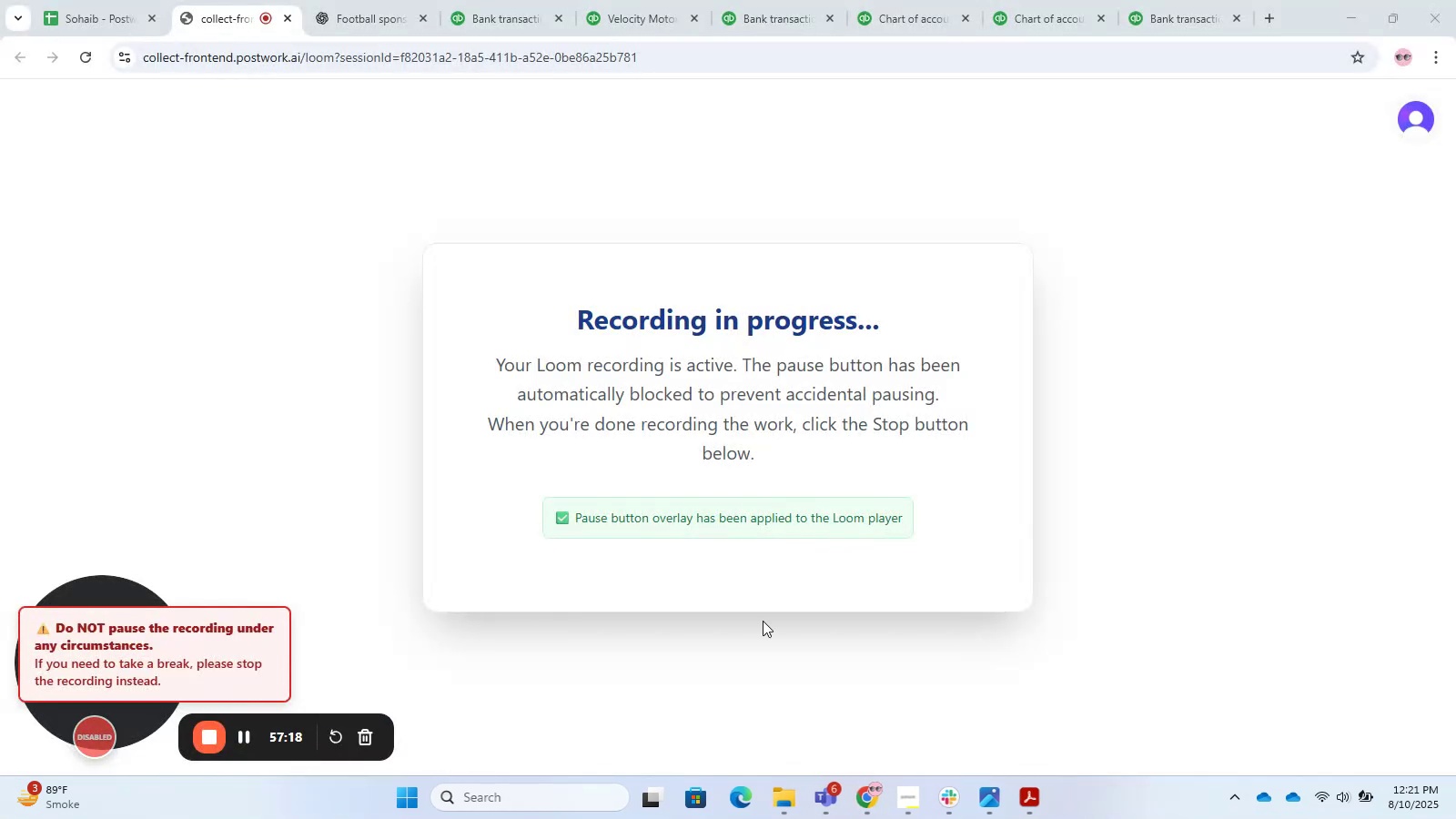 
mouse_move([253, 712])
 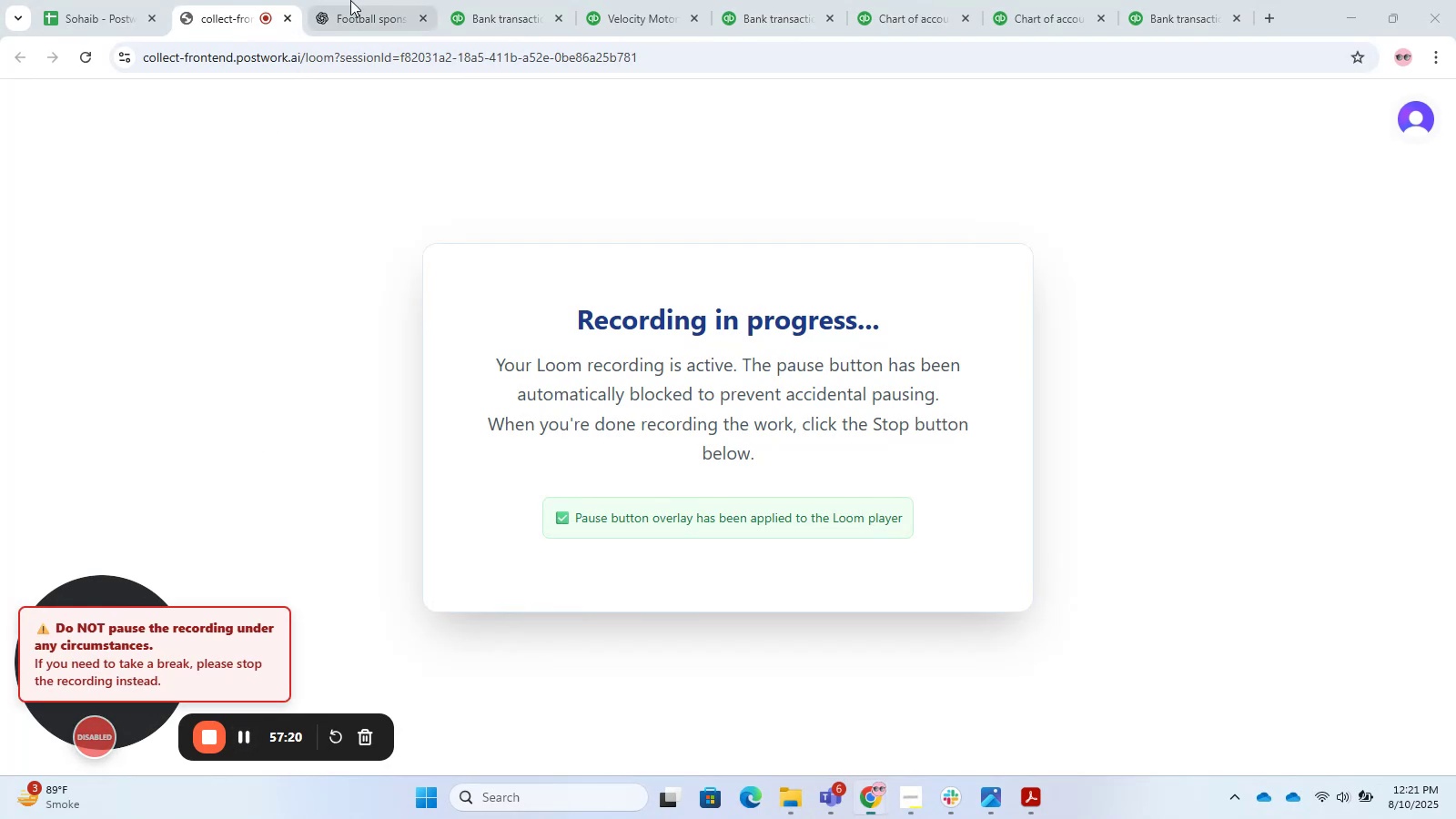 
double_click([530, 0])
 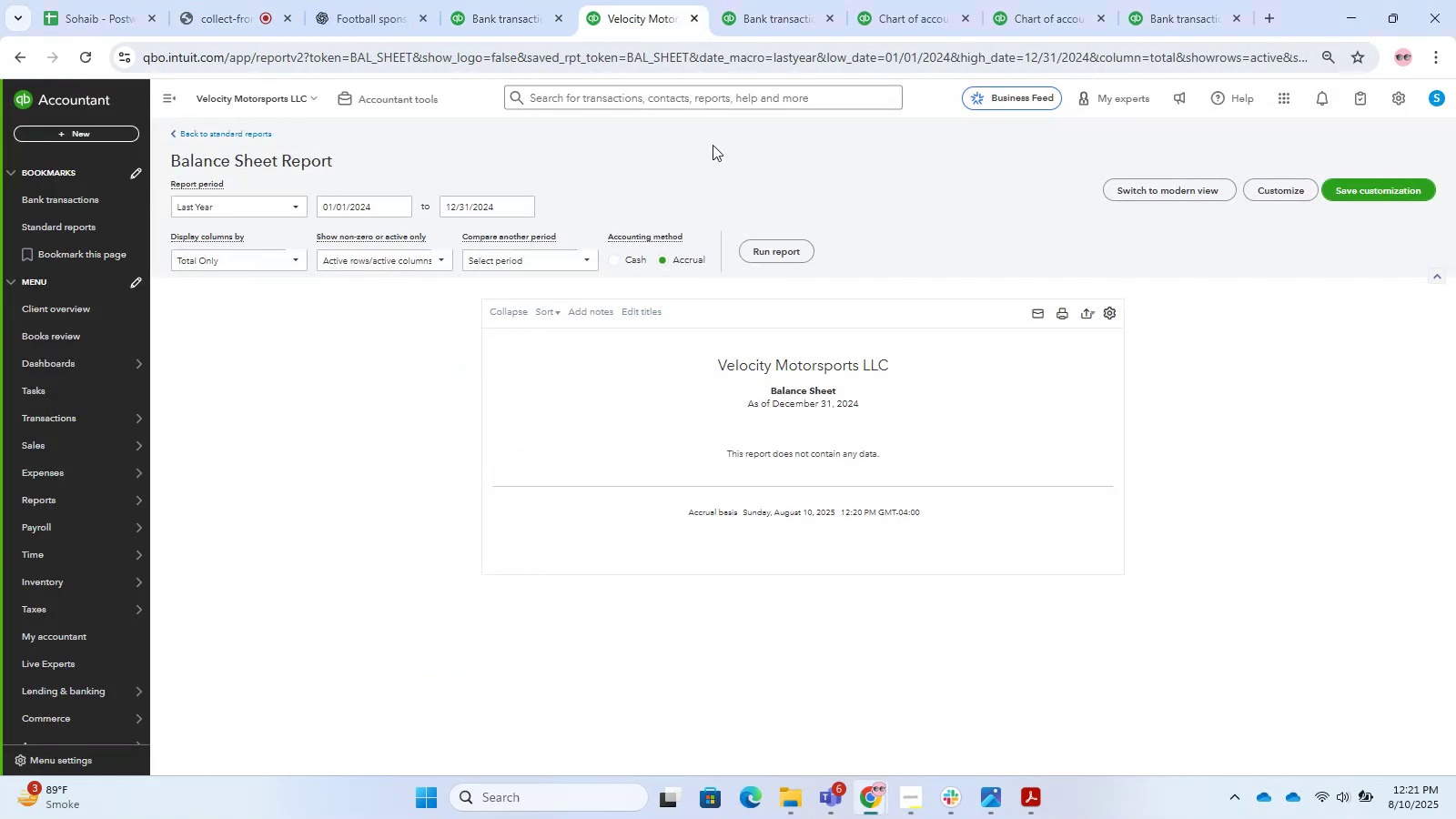 
left_click([816, 16])
 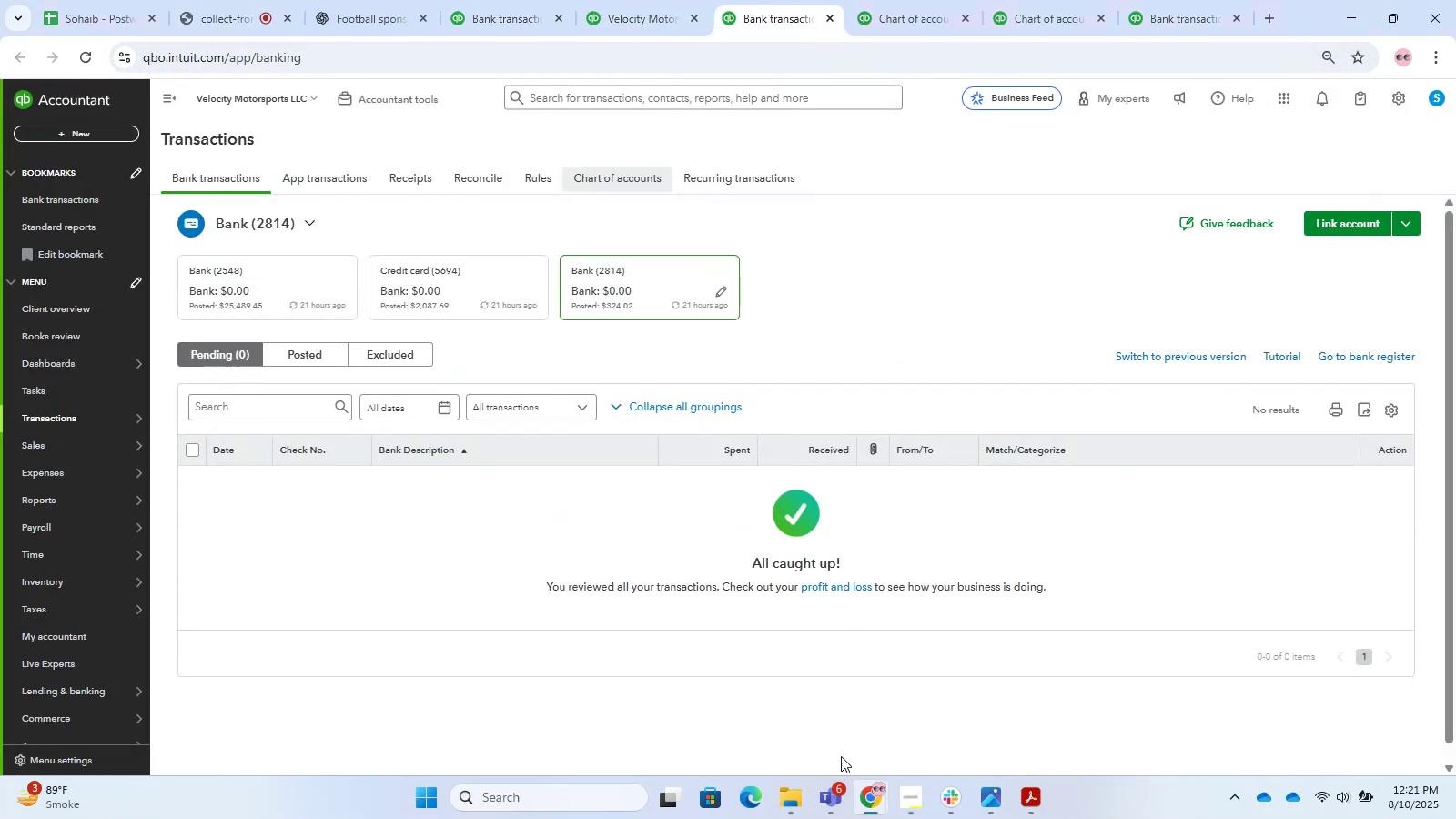 
left_click([785, 803])
 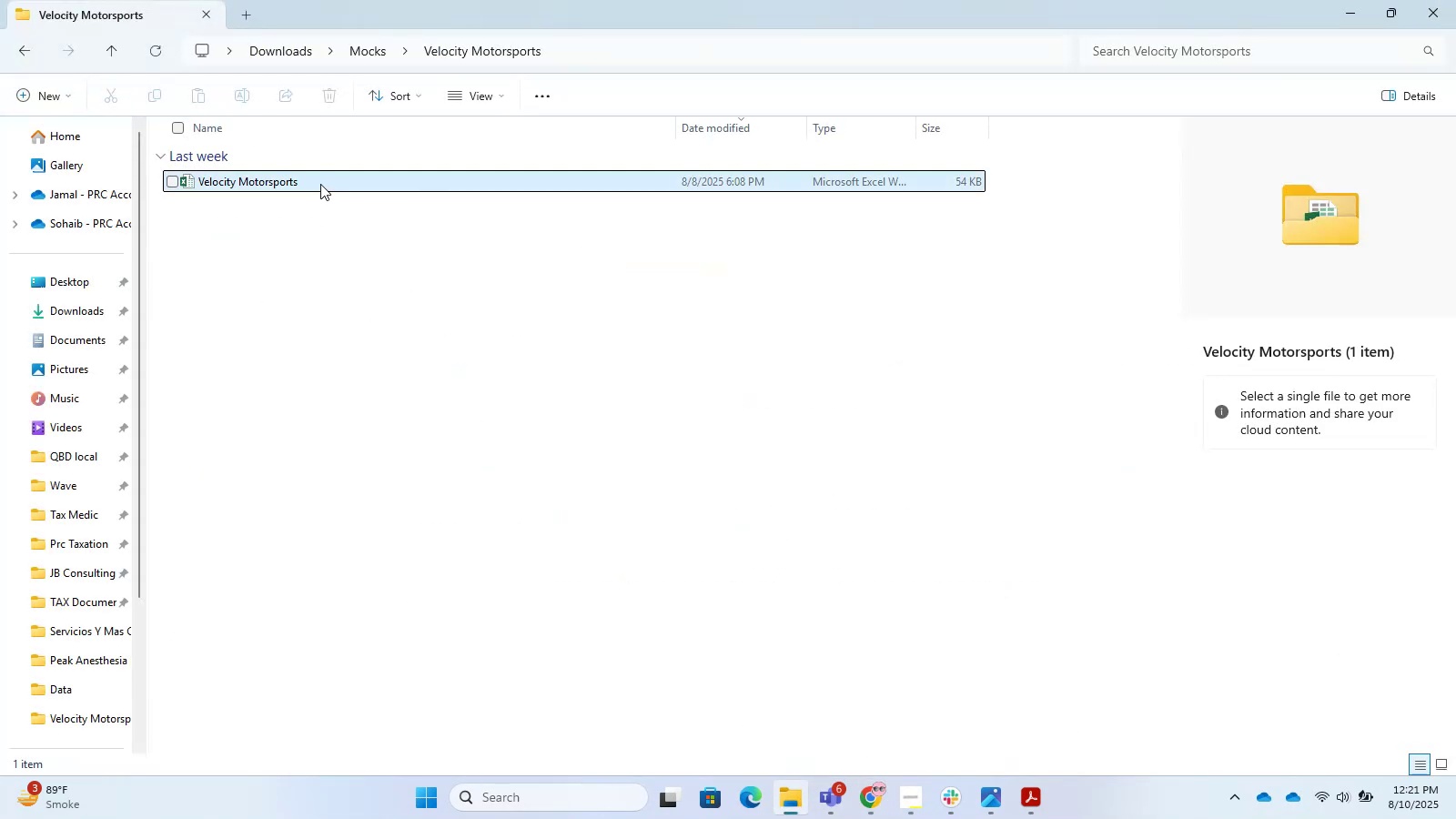 
double_click([320, 184])
 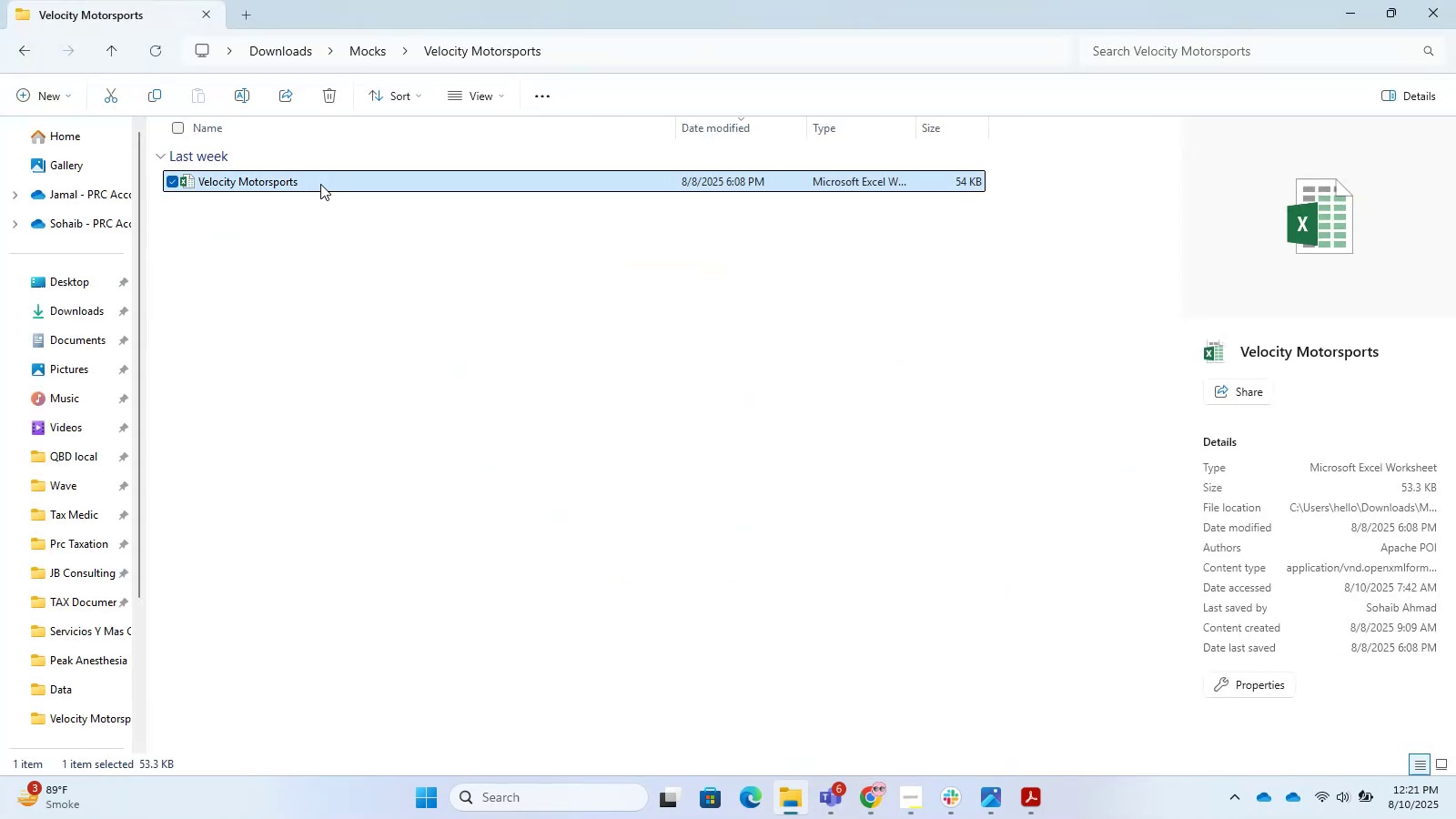 
triple_click([320, 184])
 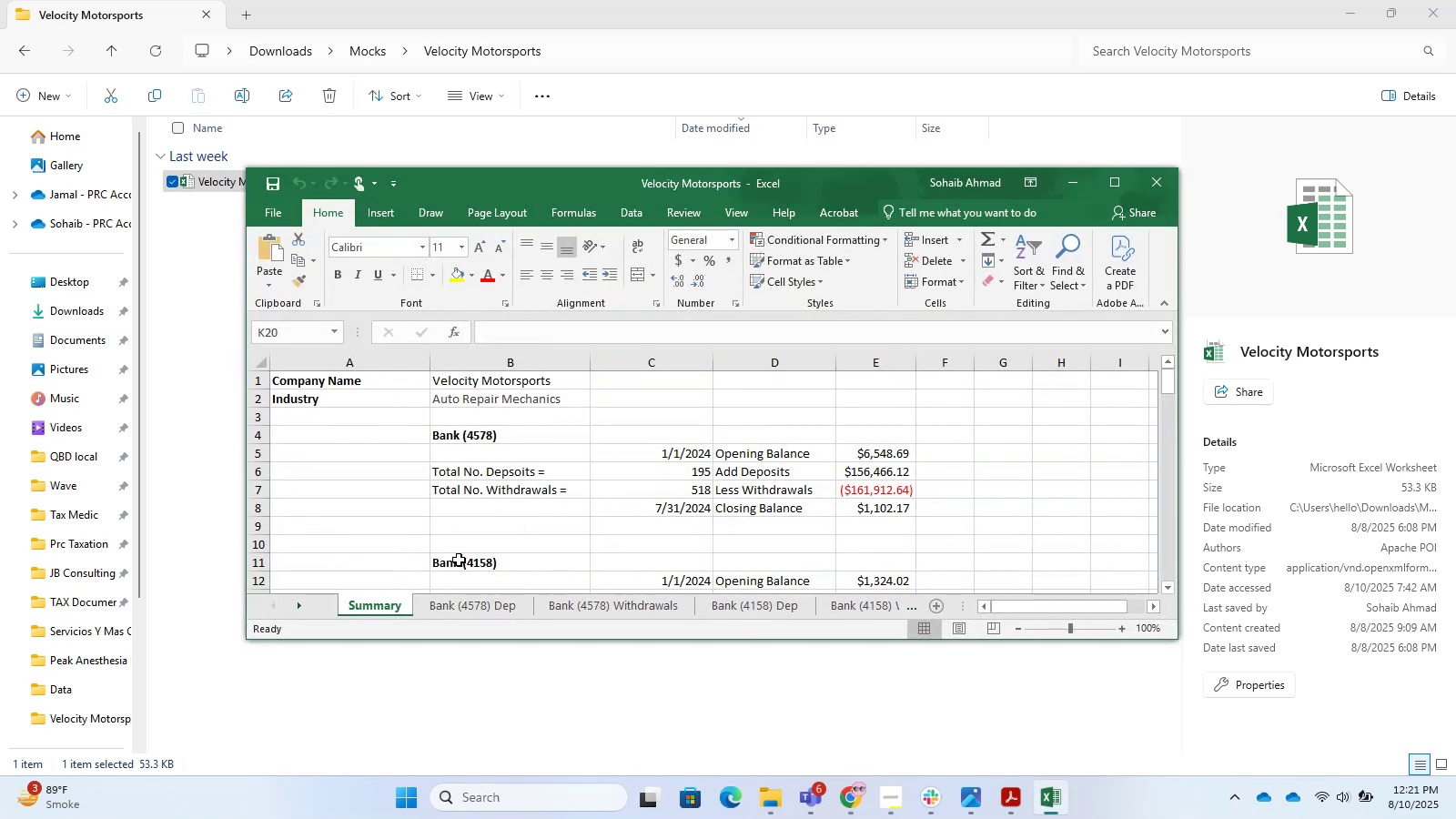 
wait(5.63)
 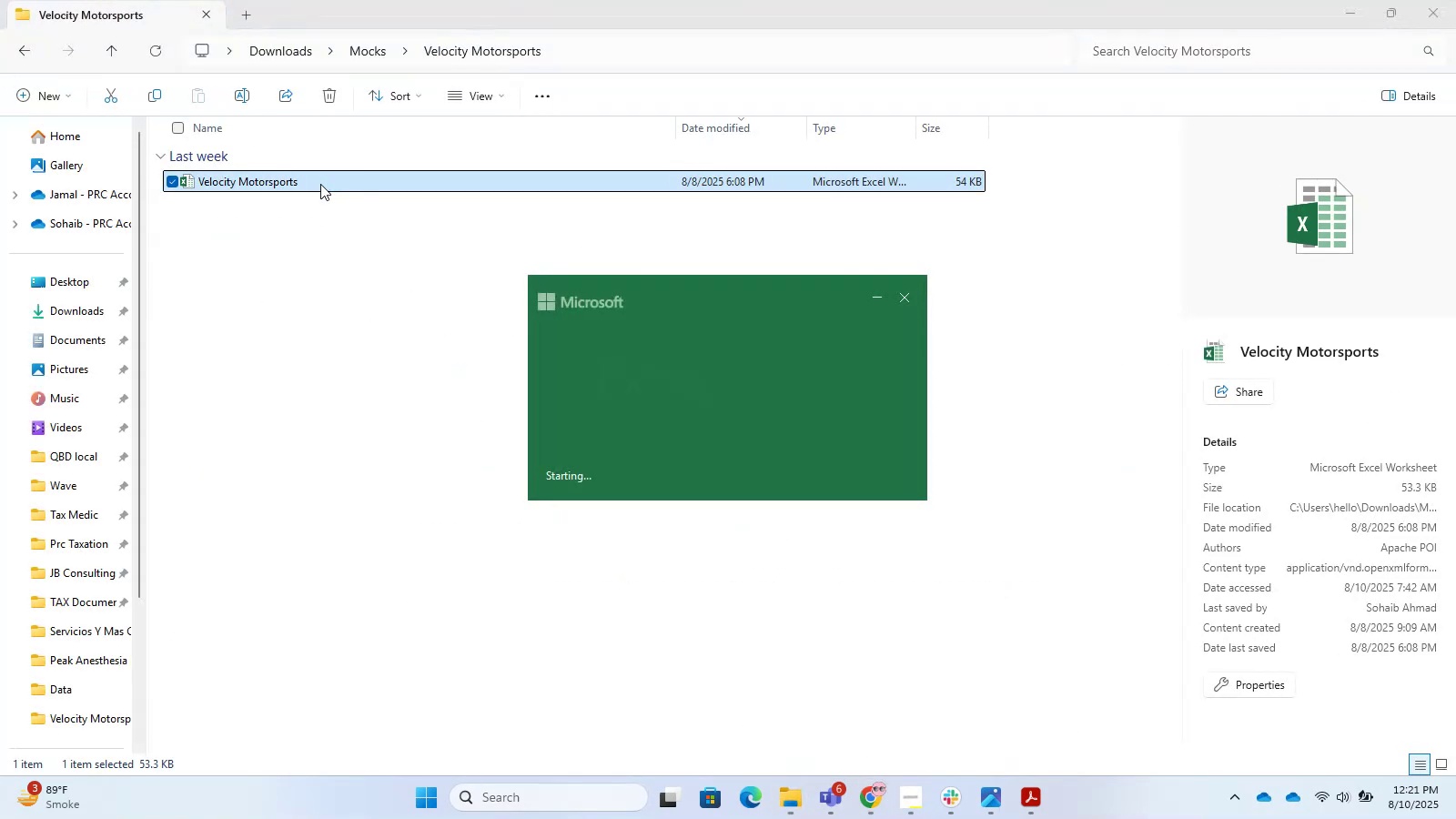 
left_click_drag(start_coordinate=[703, 479], to_coordinate=[687, 494])
 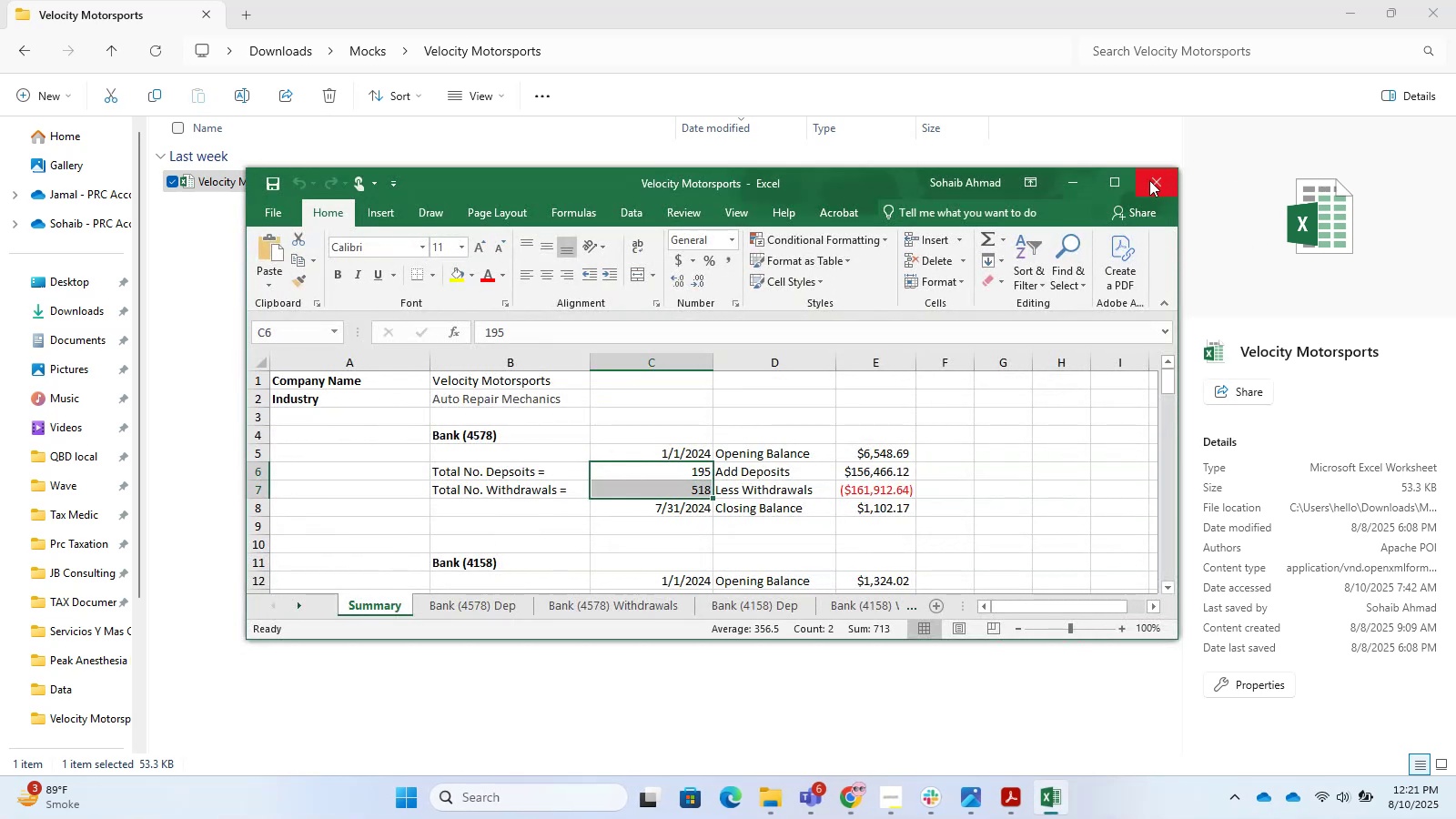 
left_click([1126, 178])
 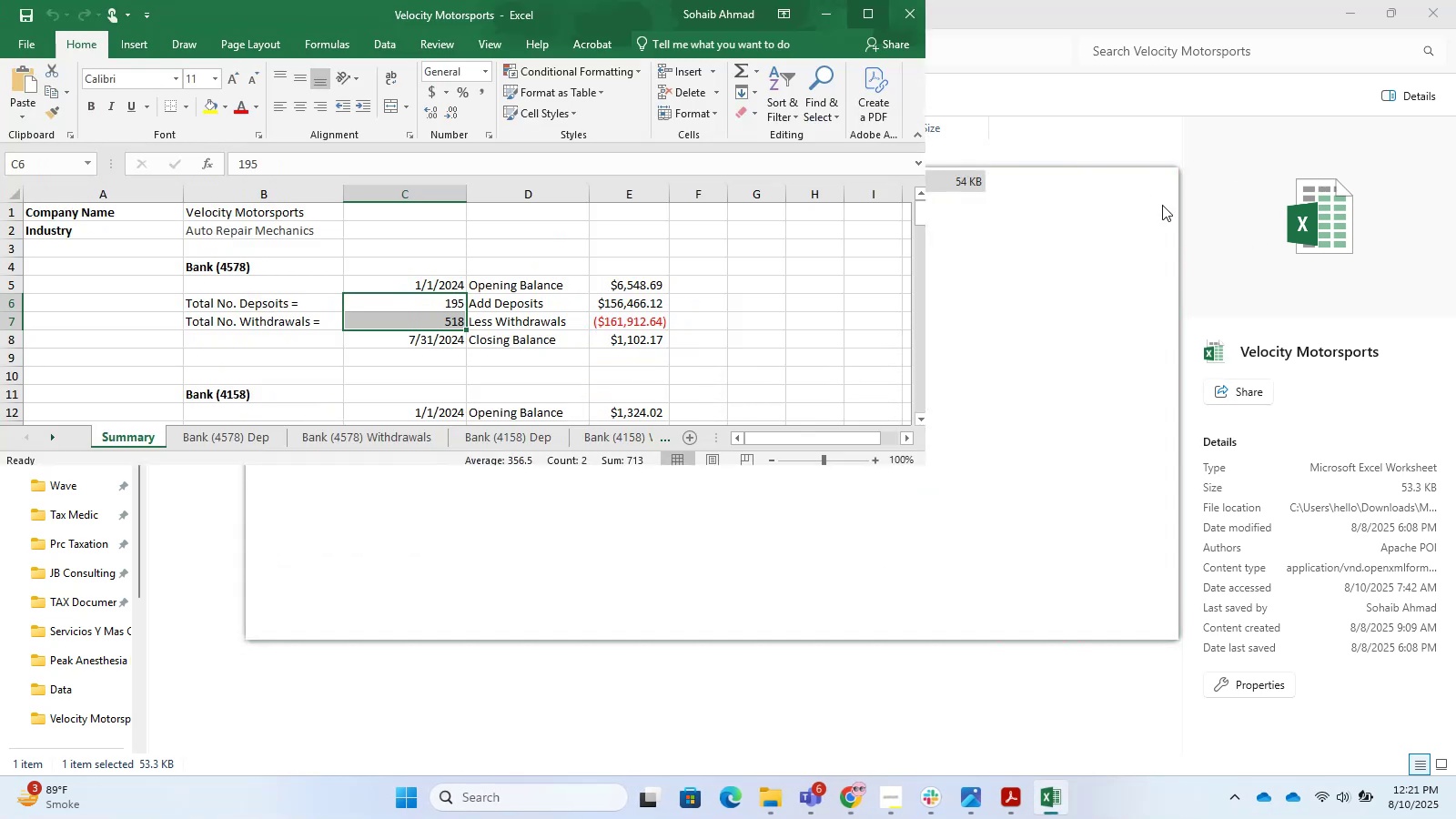 
scroll: coordinate [822, 393], scroll_direction: up, amount: 4.0
 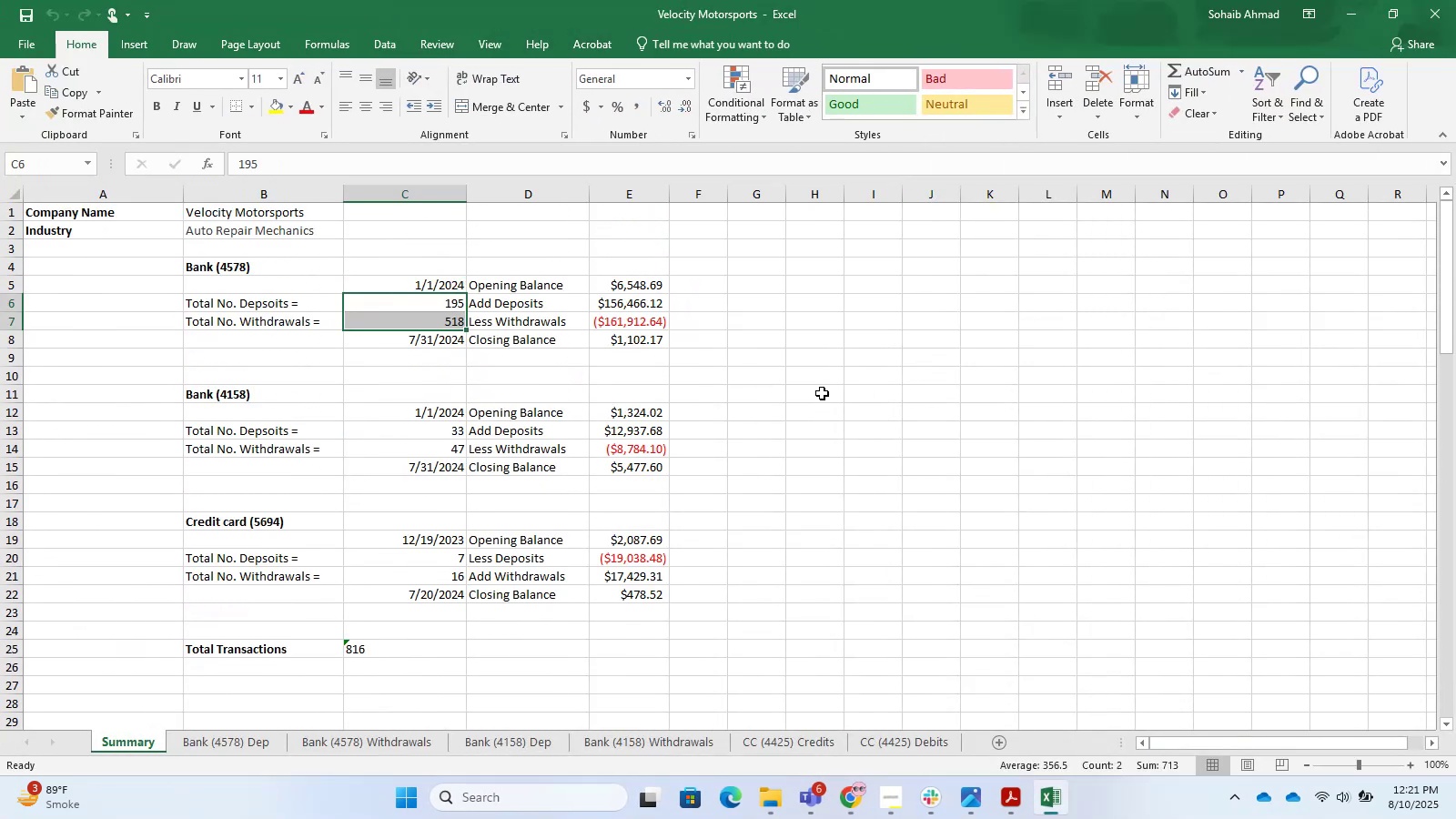 
left_click([822, 393])
 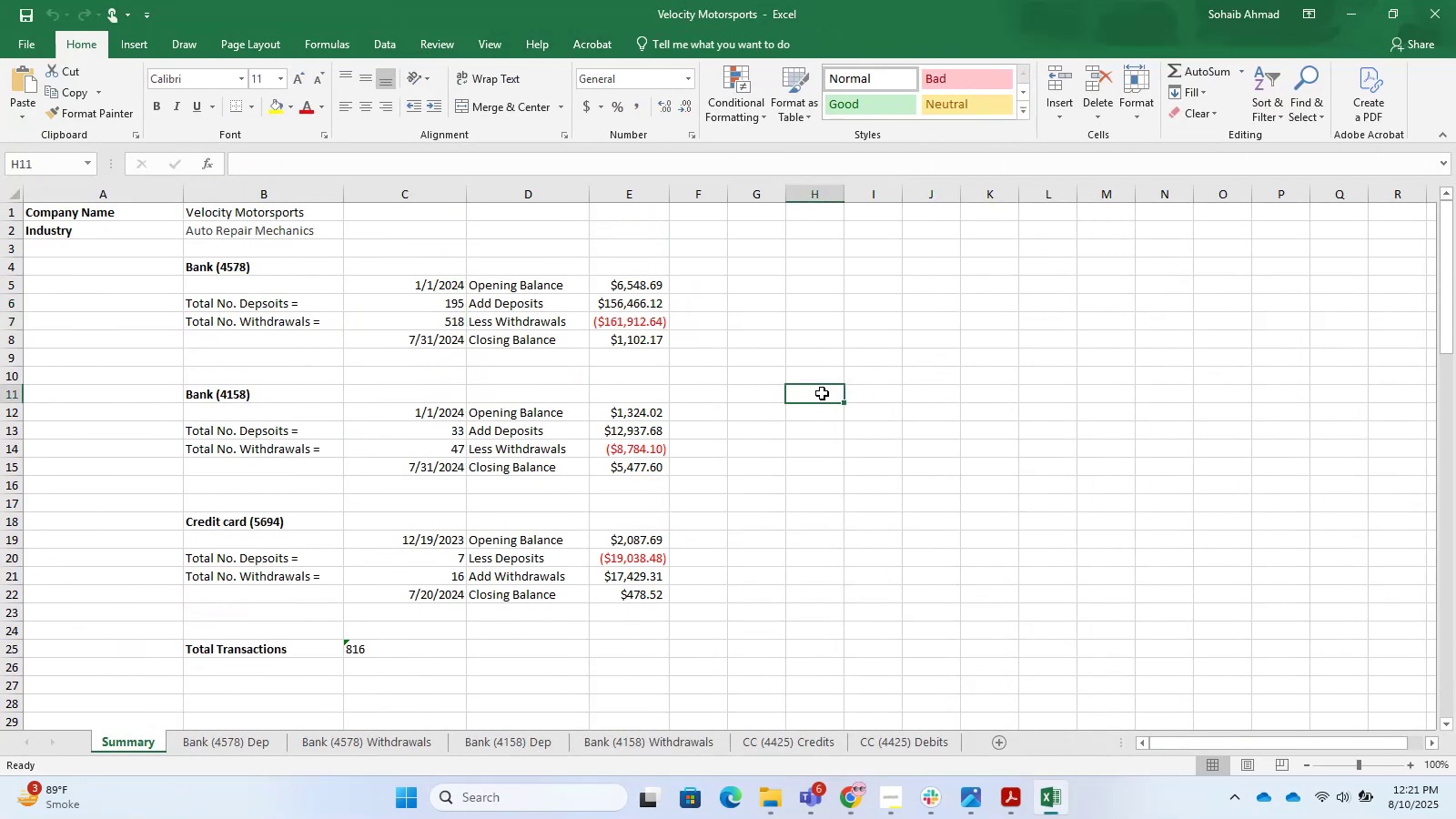 
key(Control+S)
 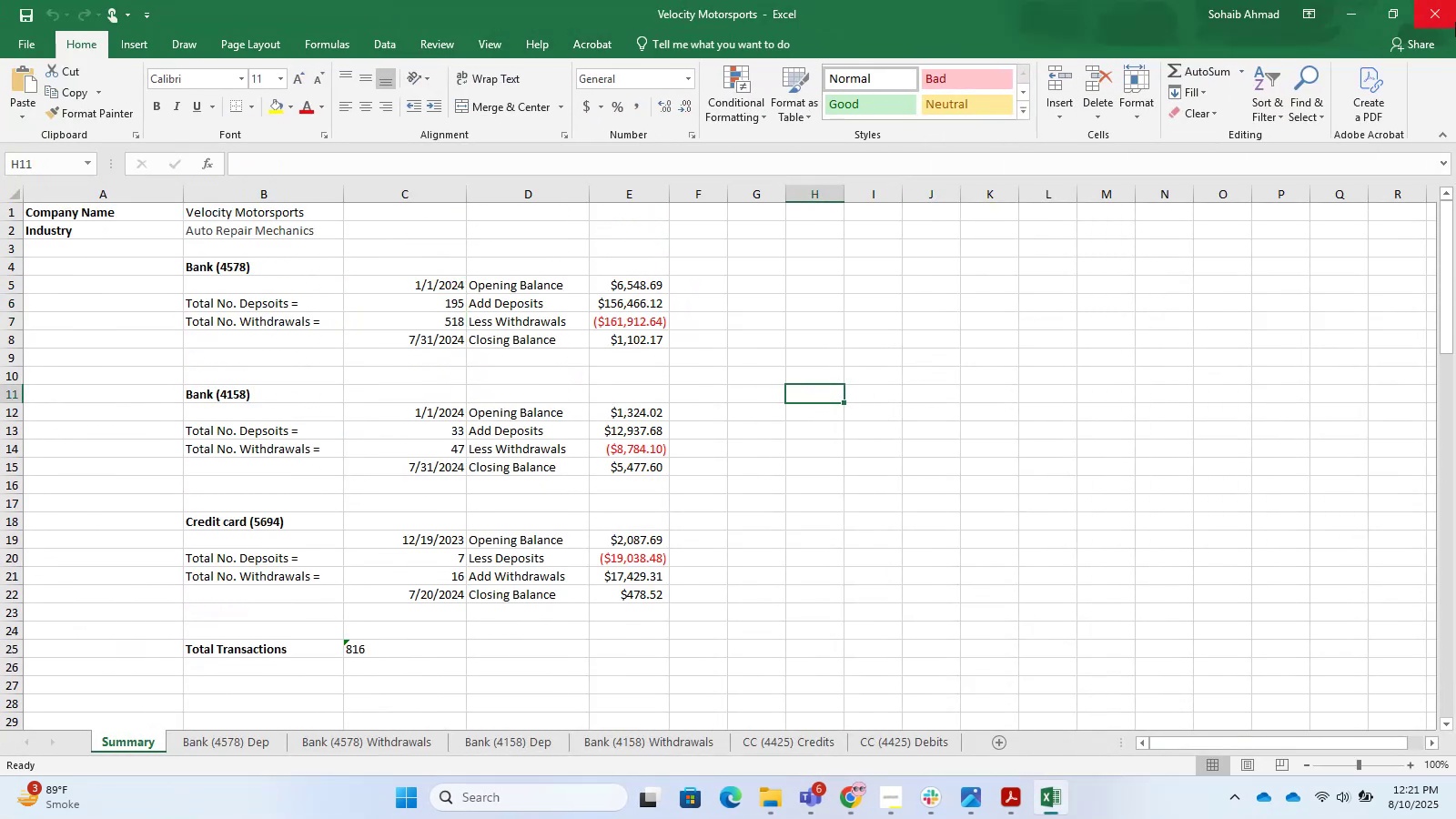 
left_click([1455, 22])
 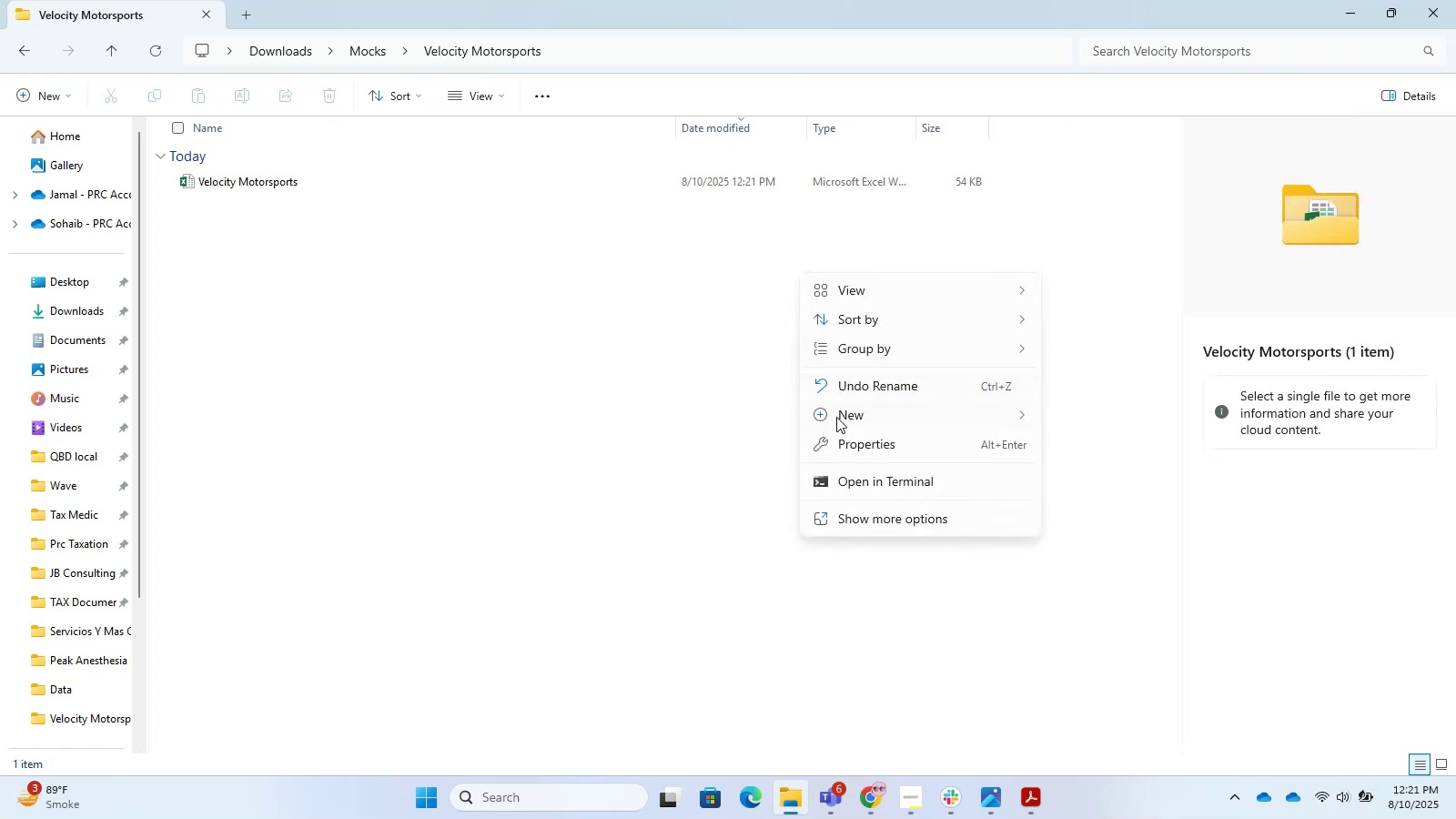 
left_click([843, 402])
 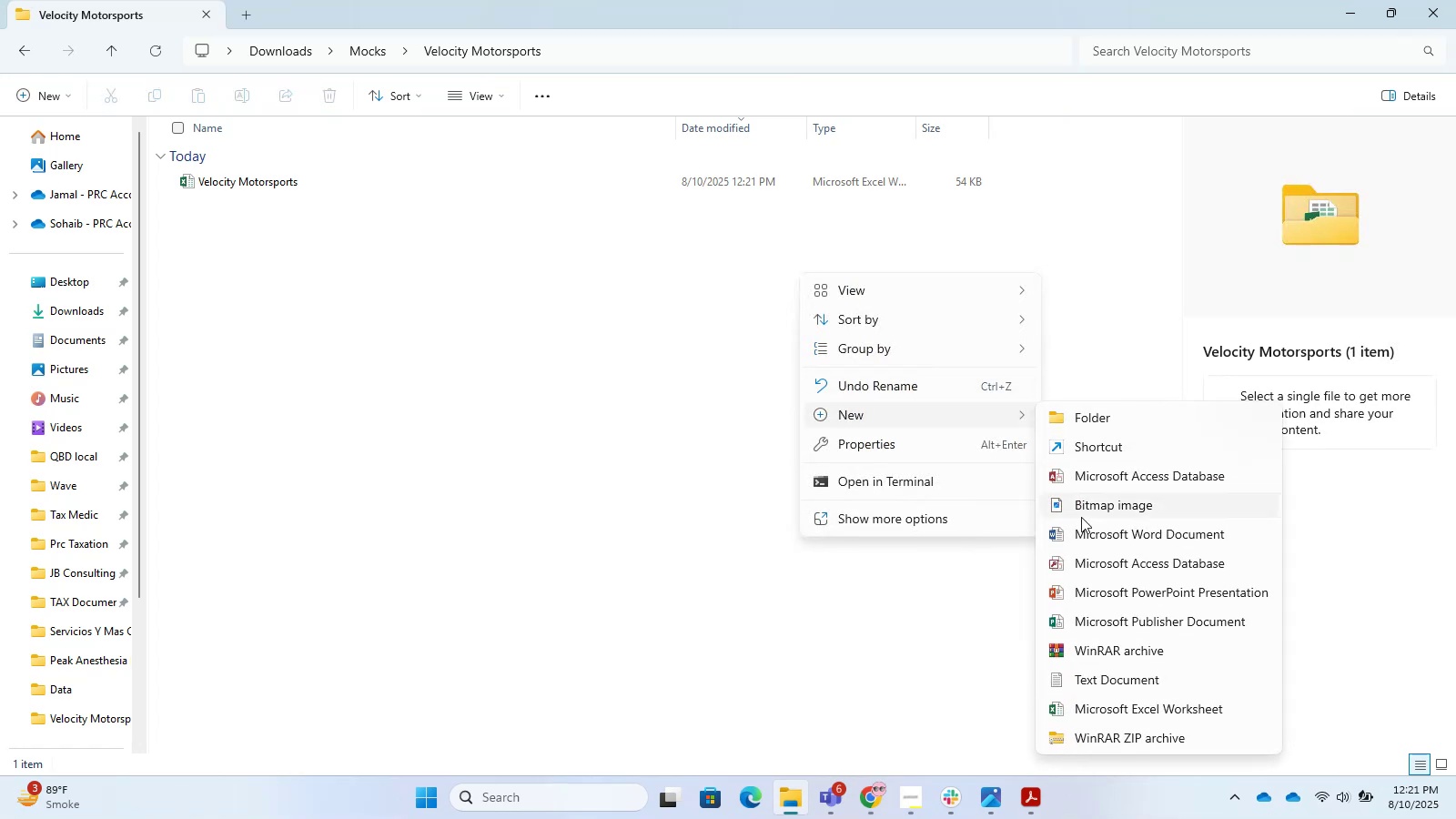 
left_click([1095, 530])
 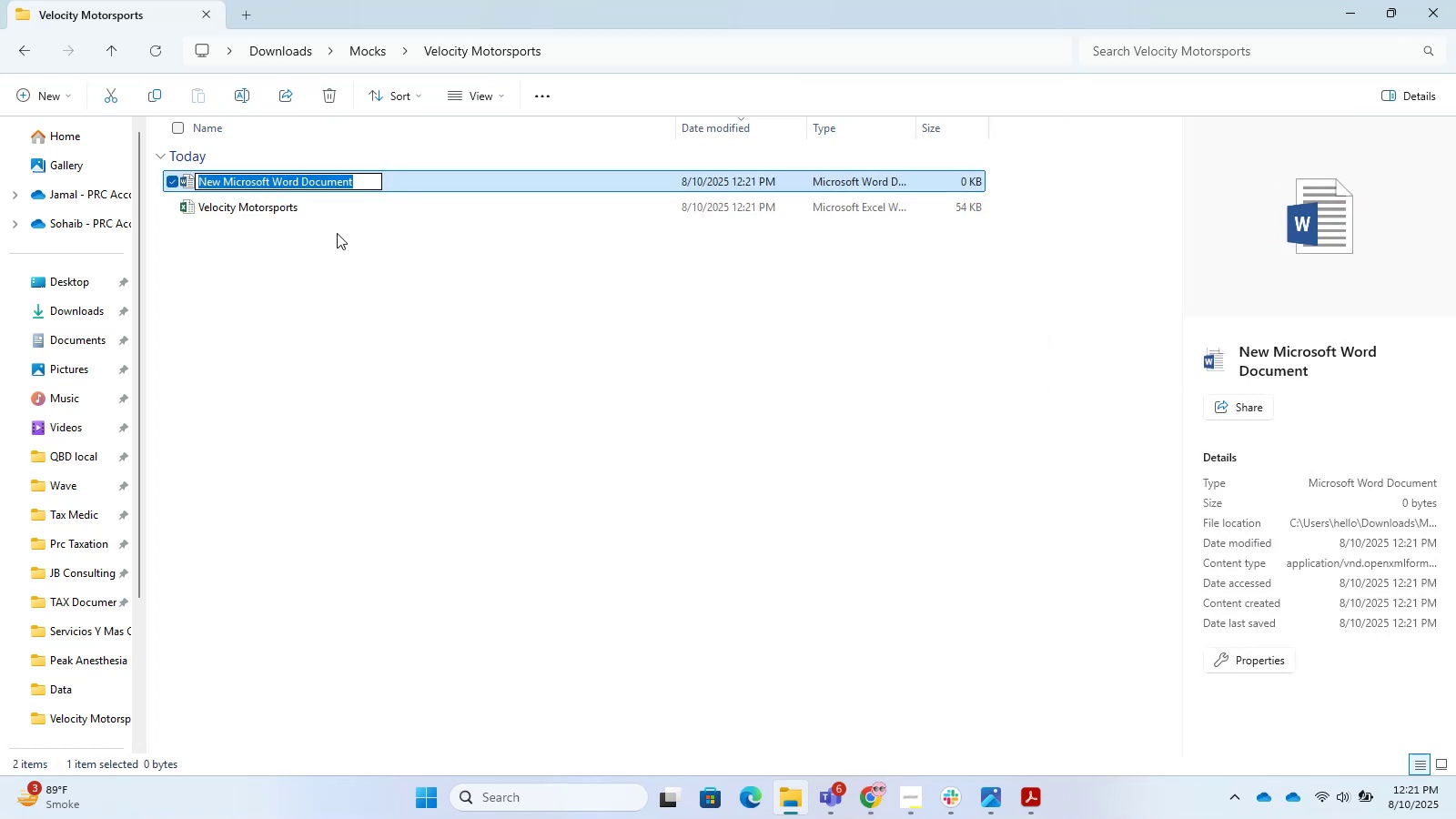 
left_click([311, 208])
 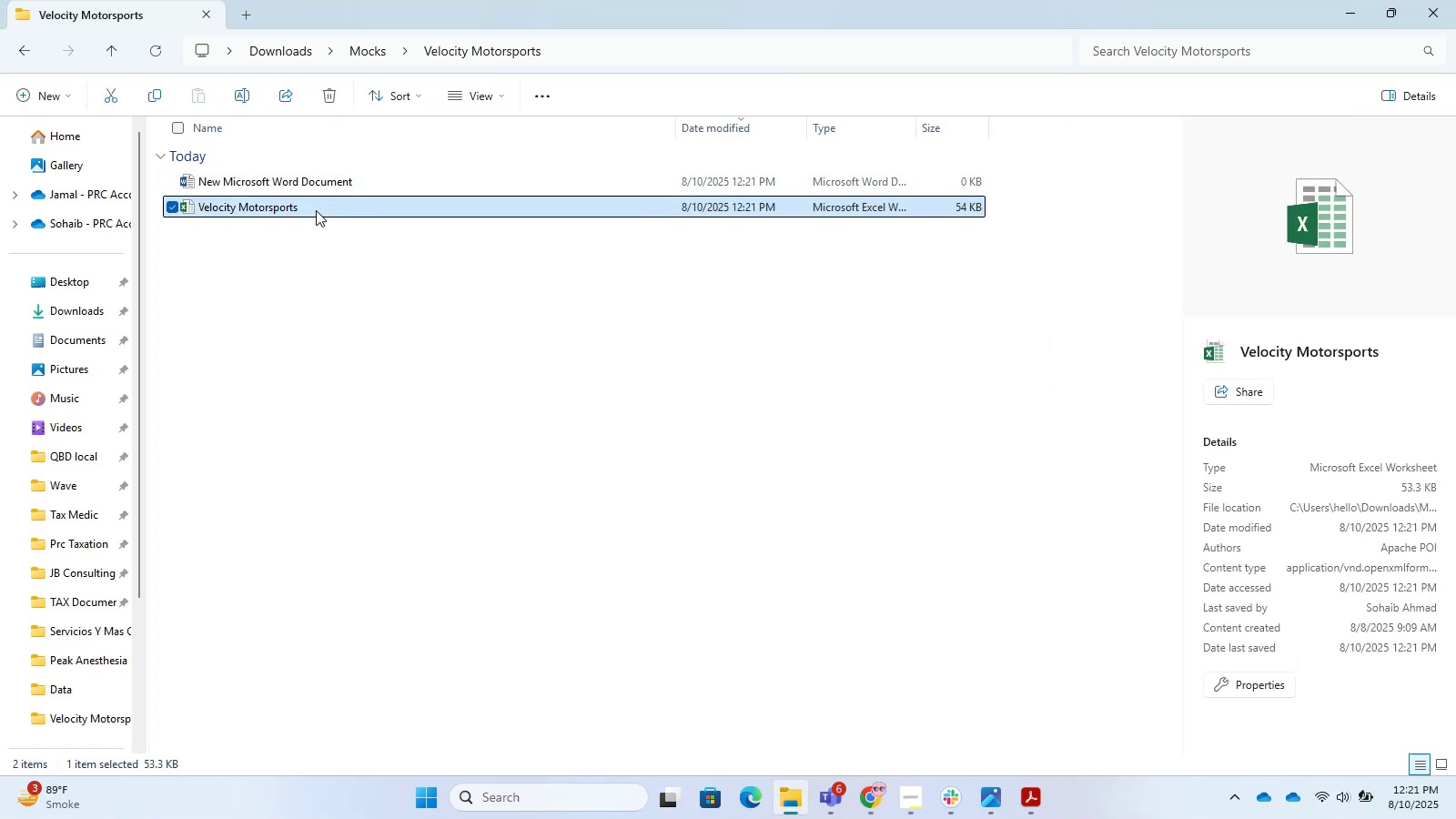 
key(F2)
 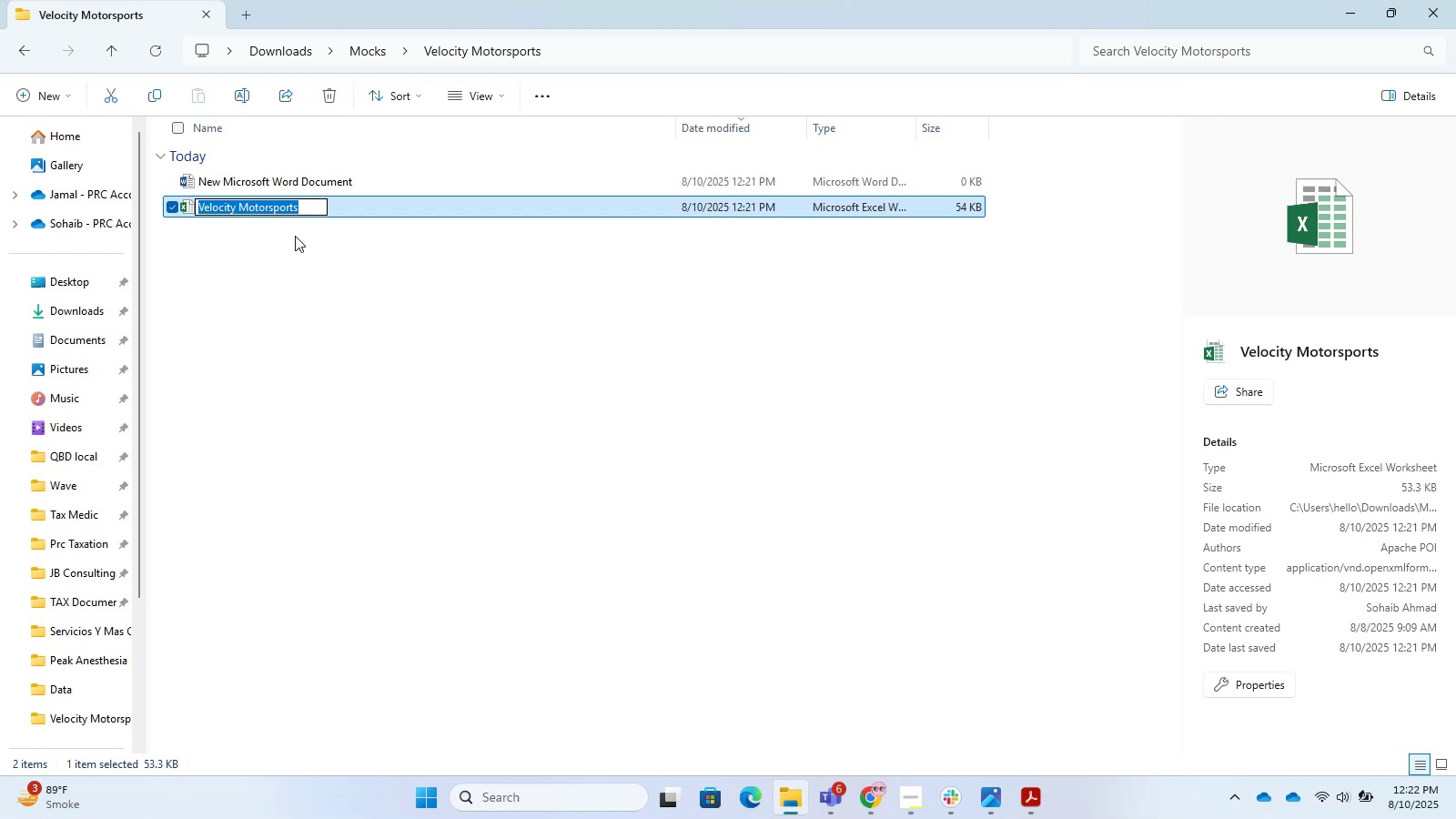 
wait(7.42)
 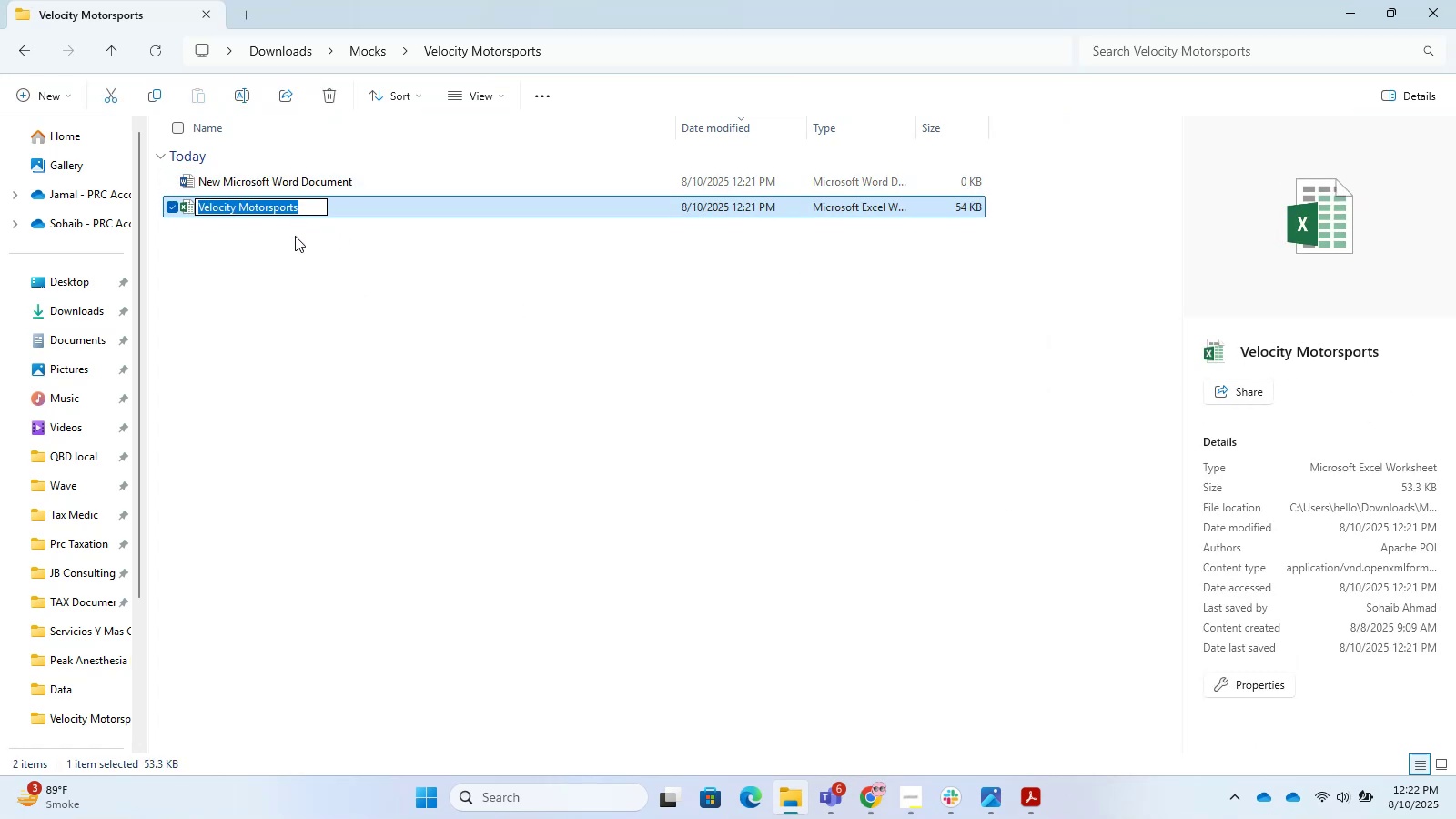 
key(Control+V)
 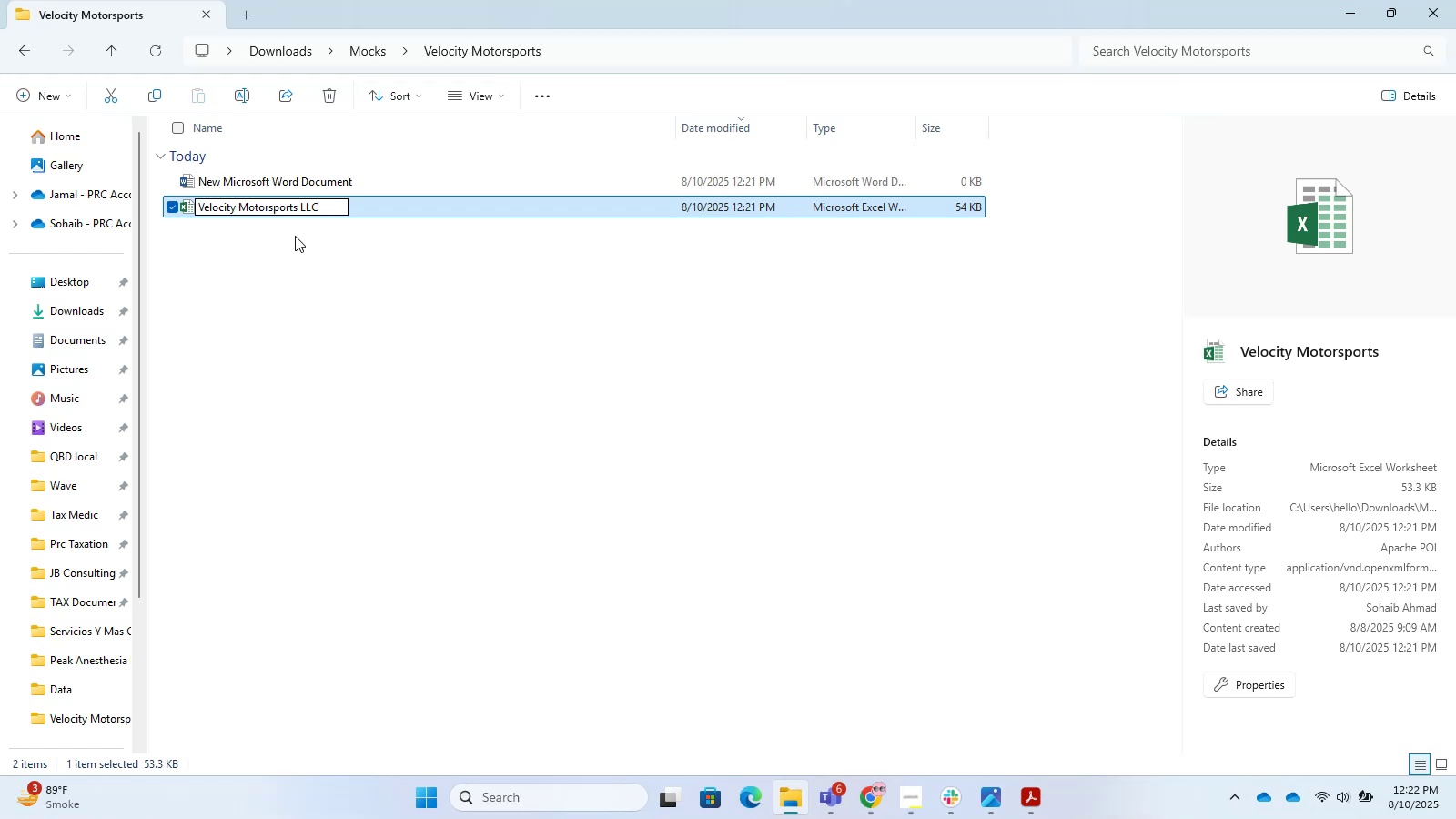 
key(Control+A)
 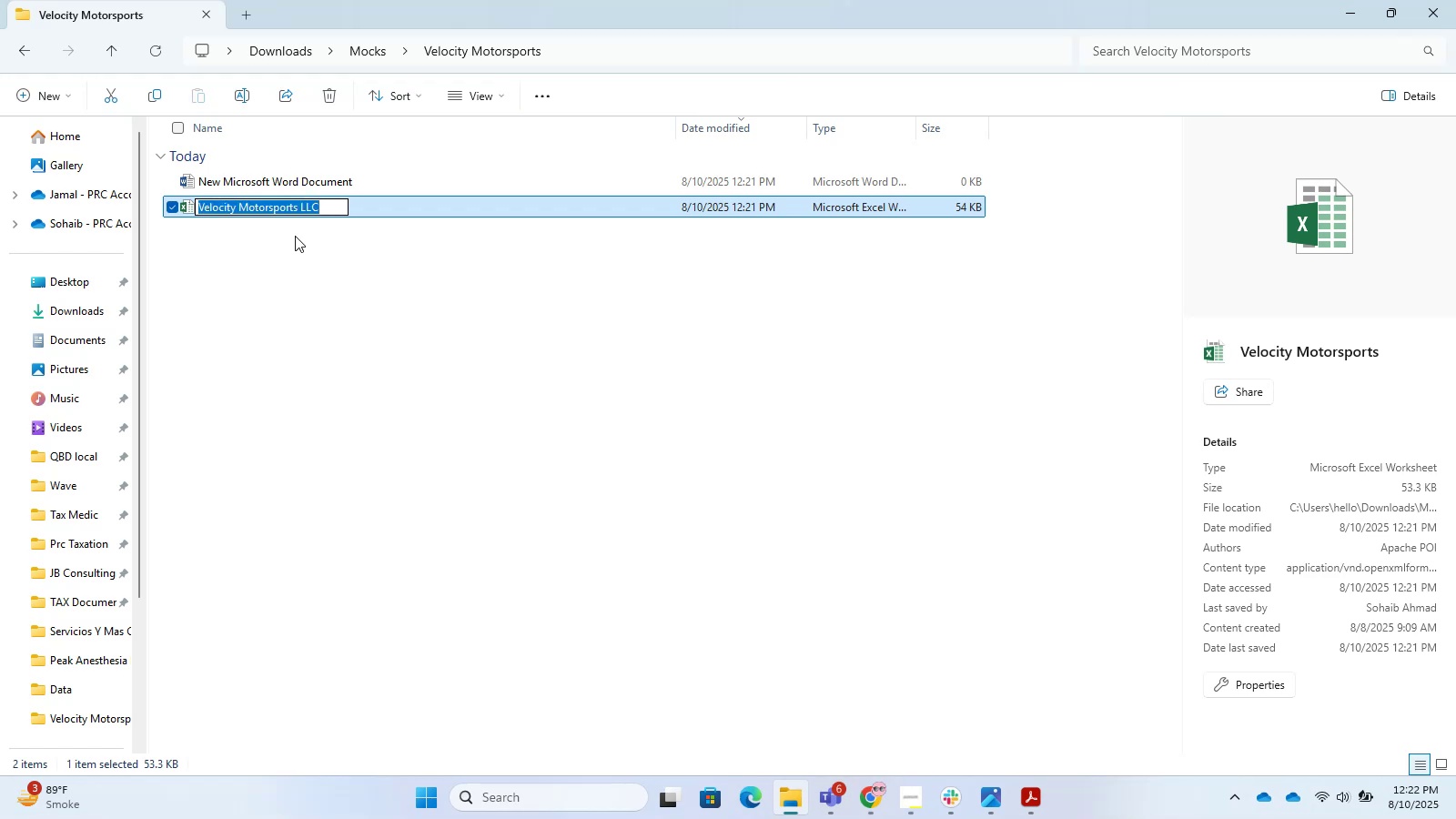 
key(Control+C)
 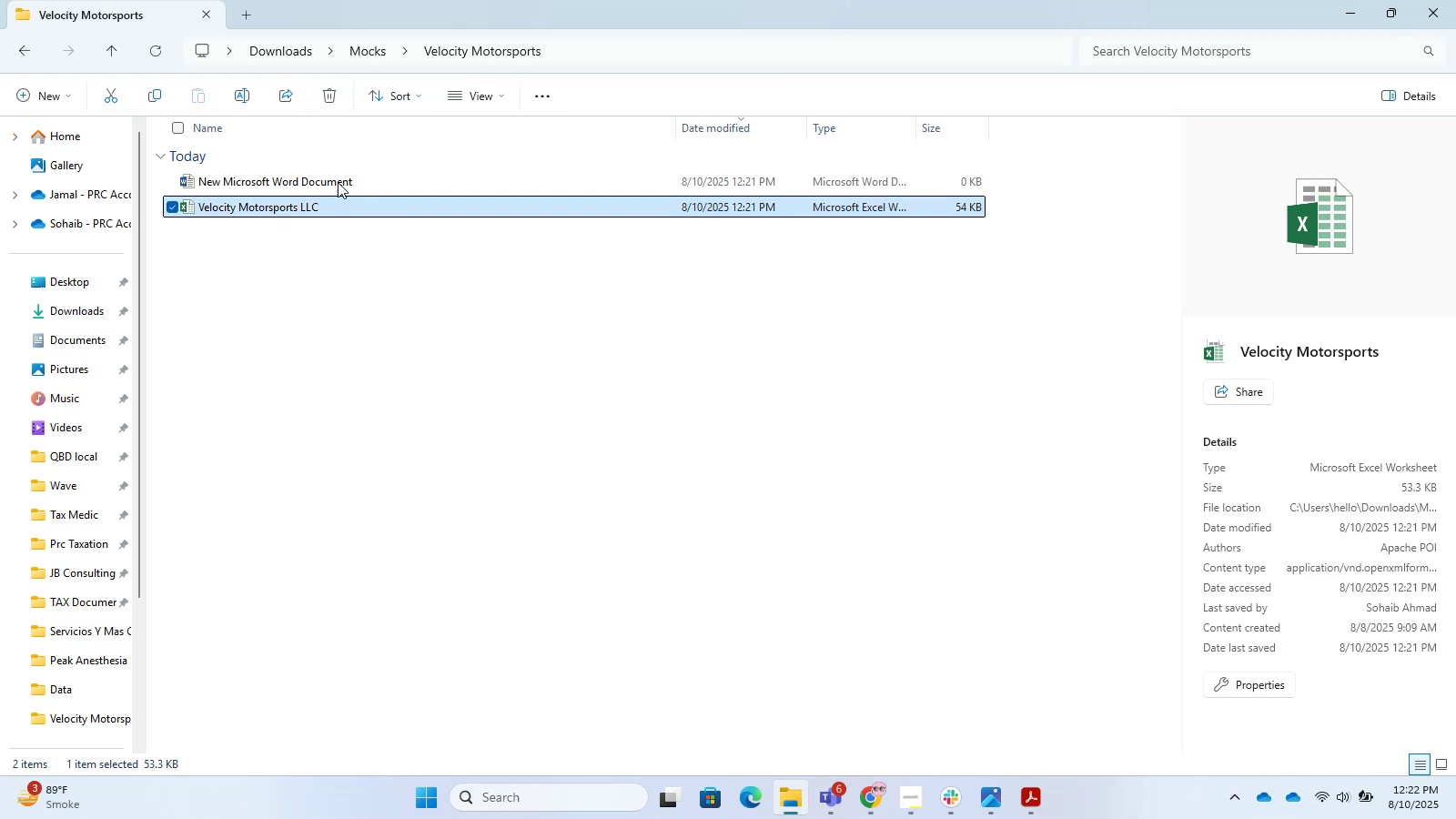 
left_click([331, 187])
 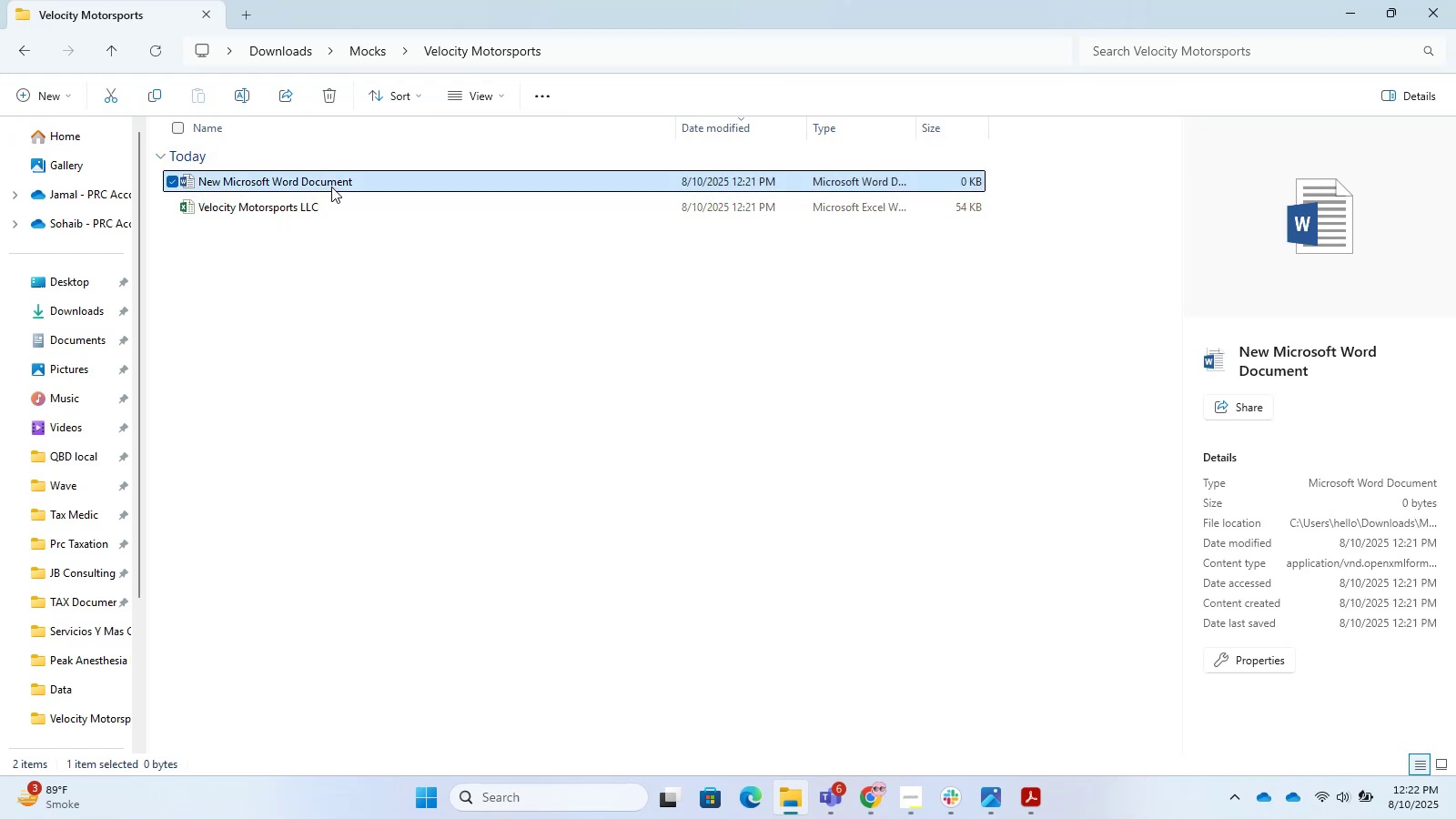 
key(F2)
 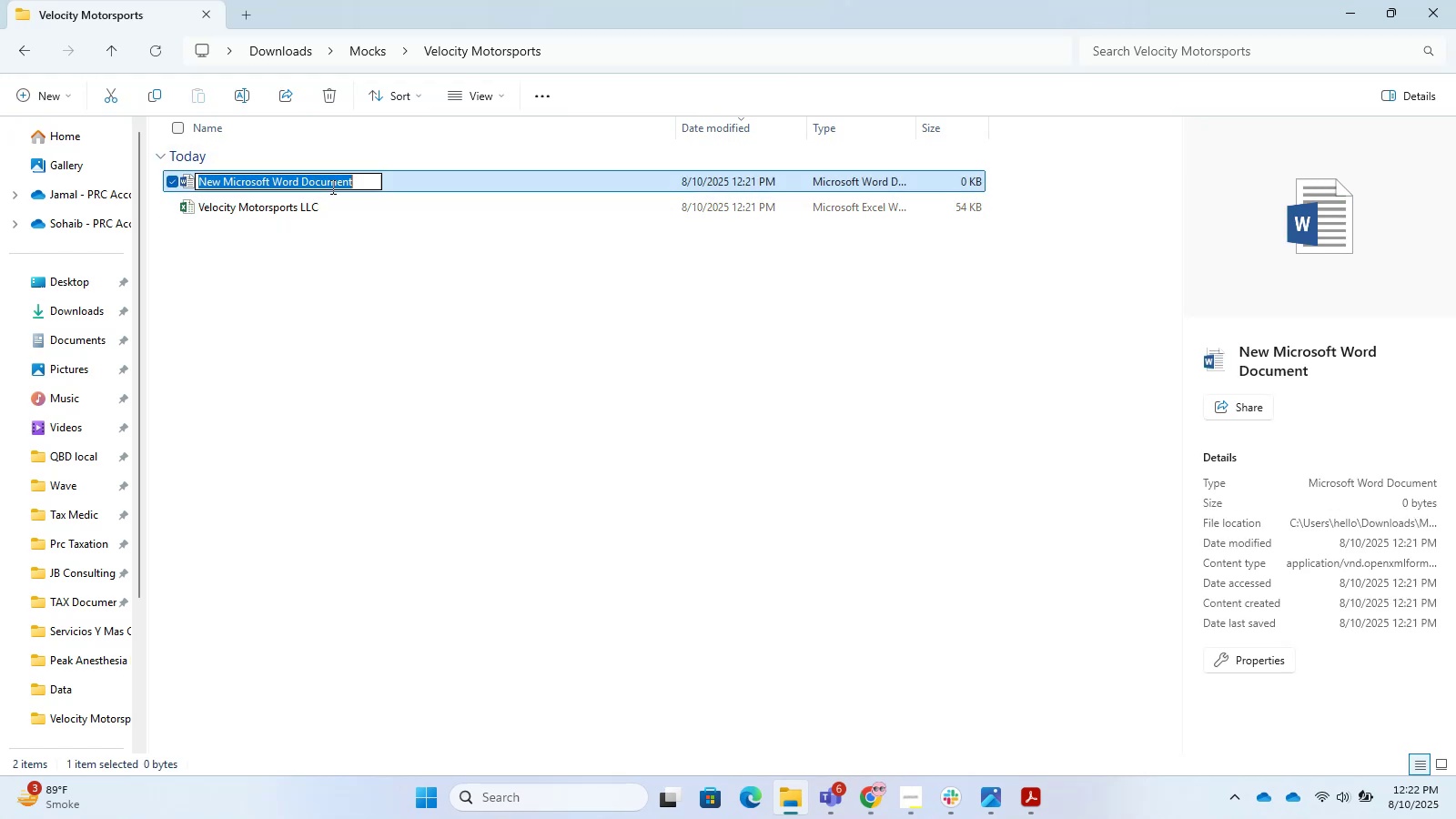 
key(Control+V)
 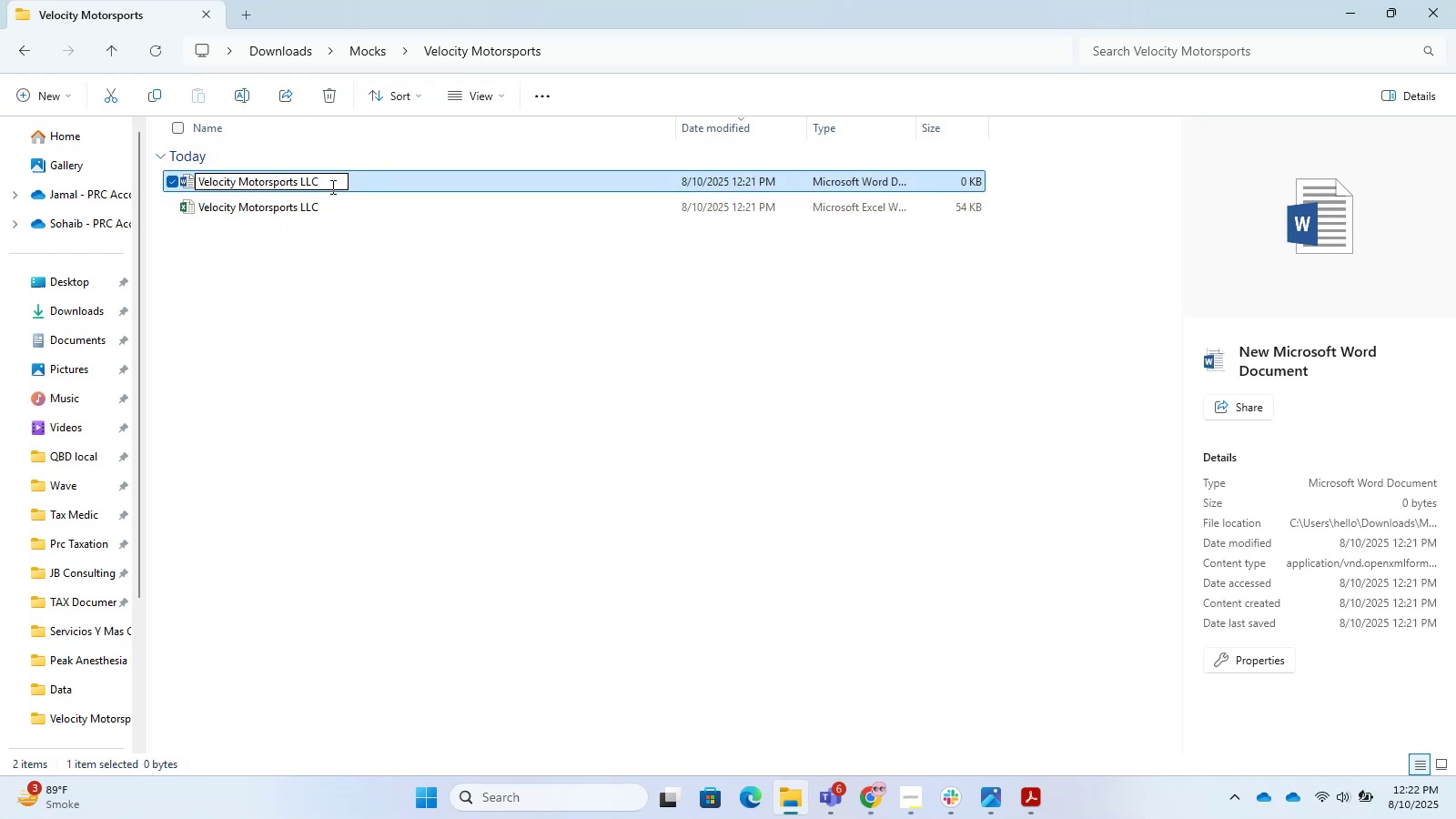 
type( - Jan to )
key(Backspace)
key(Backspace)
key(Backspace)
key(Backspace)
key(Backspace)
key(Backspace)
key(Backspace)
key(Backspace)
key(Backspace)
 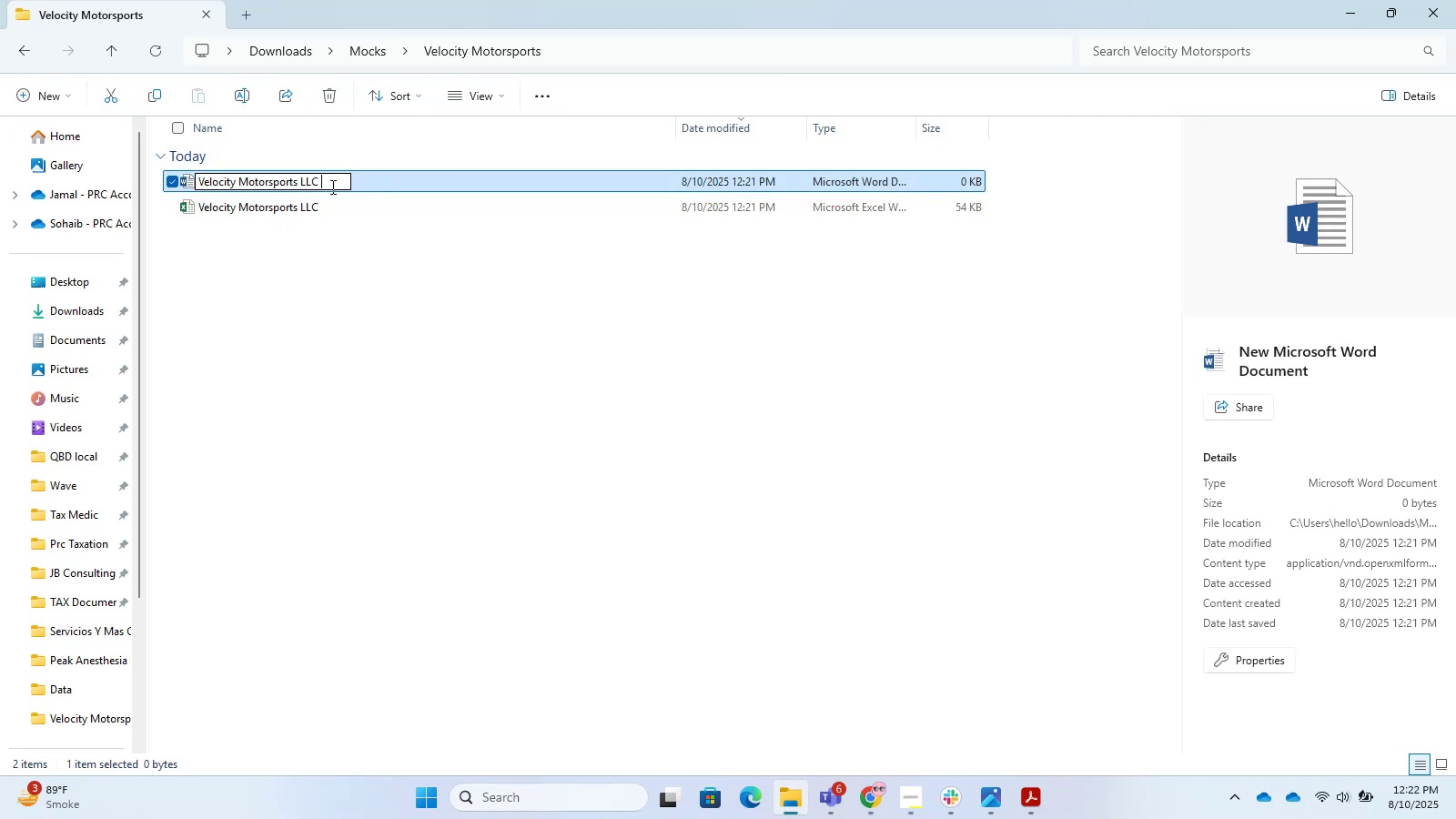 
key(Enter)
 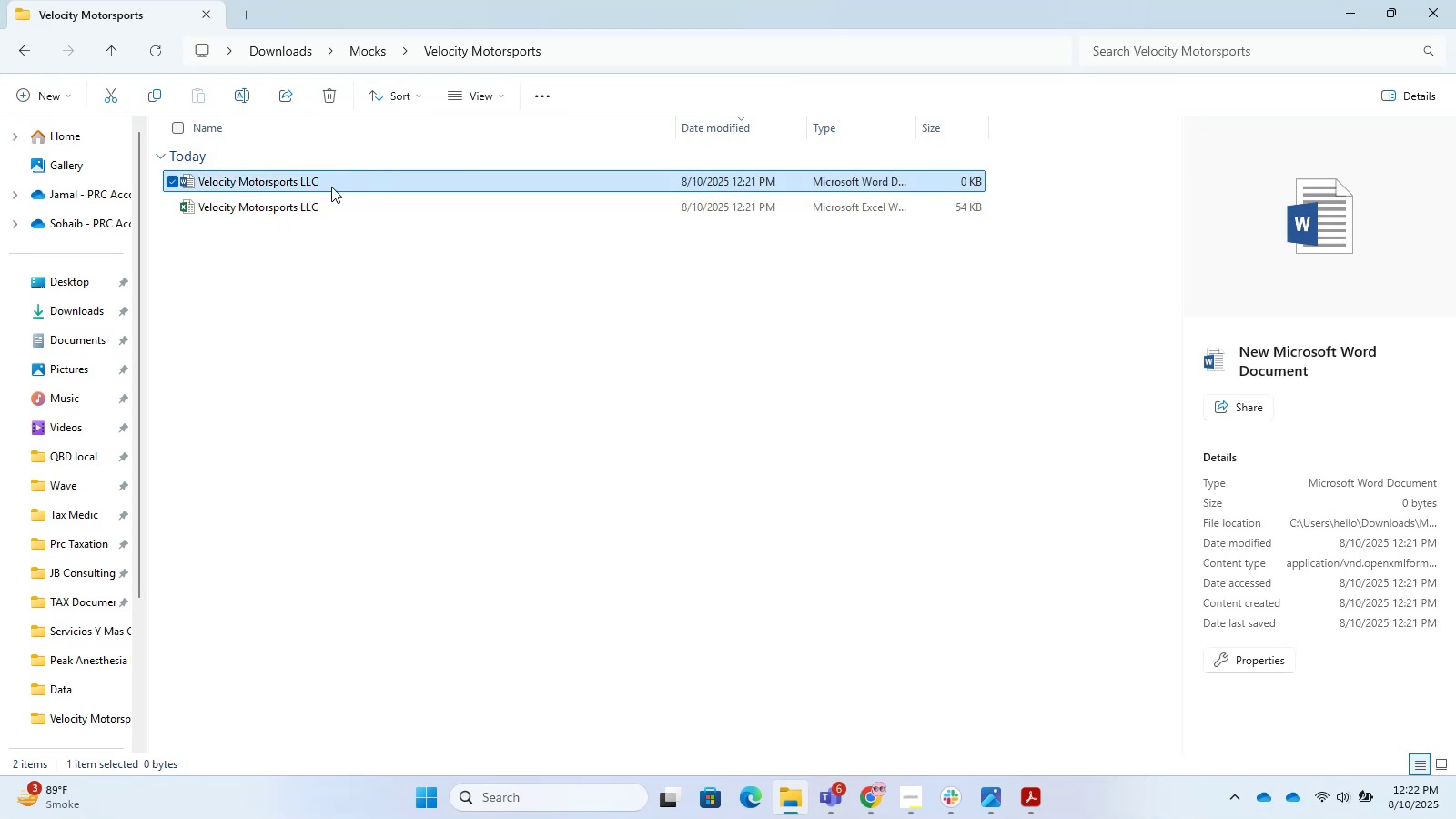 
key(Enter)
 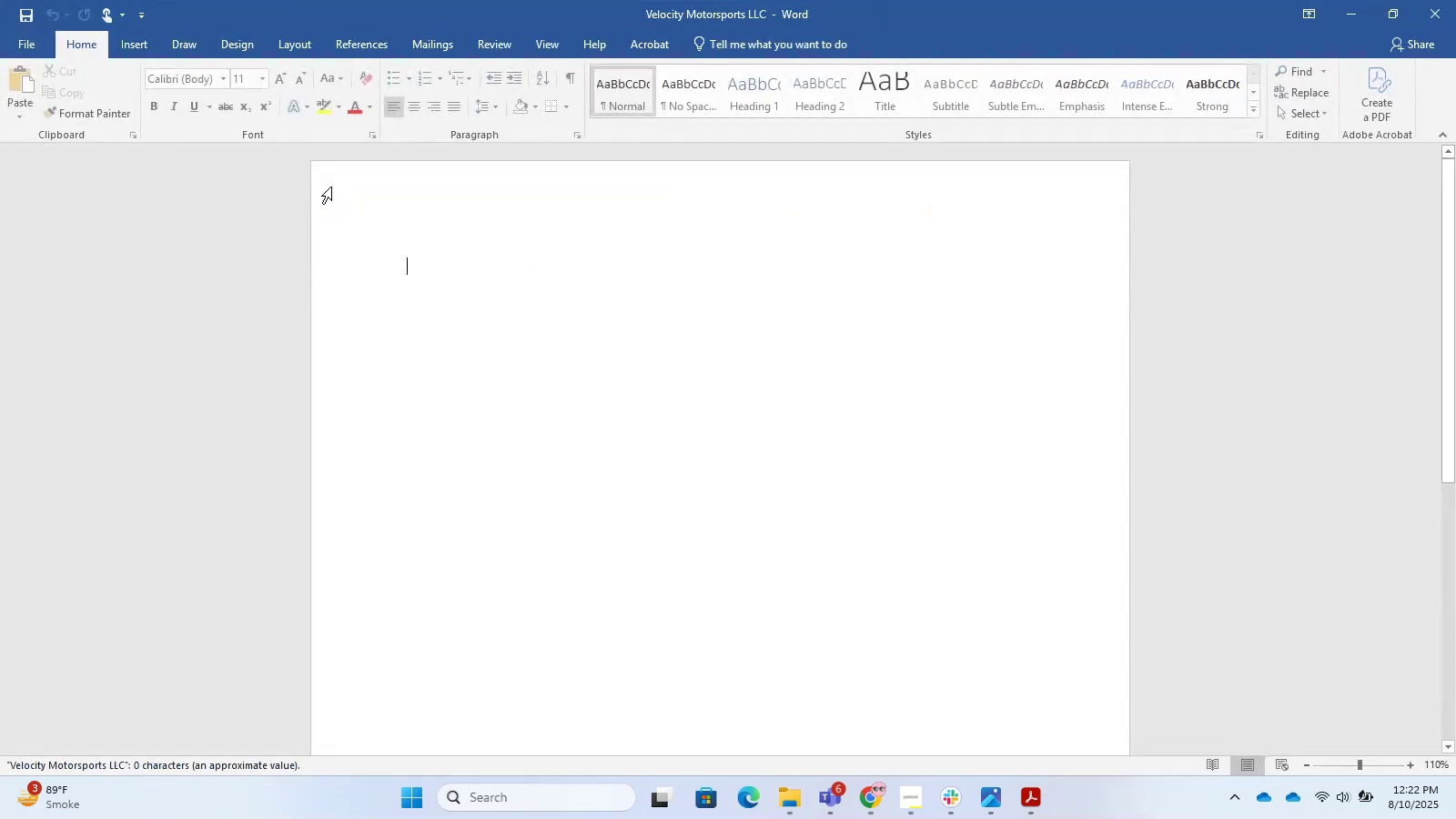 
key(Control+V)
 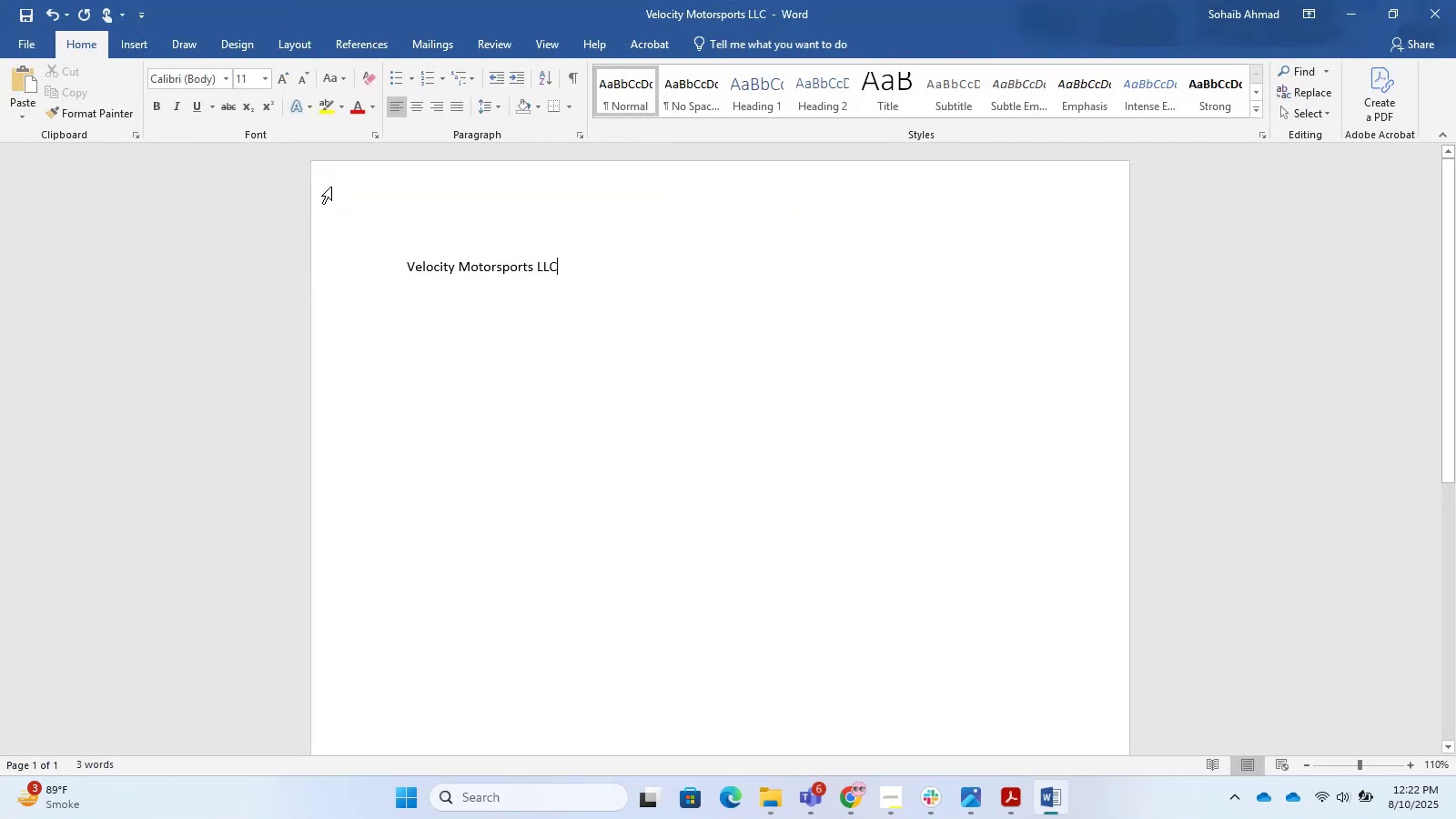 
hold_key(key=ShiftLeft, duration=0.75)
 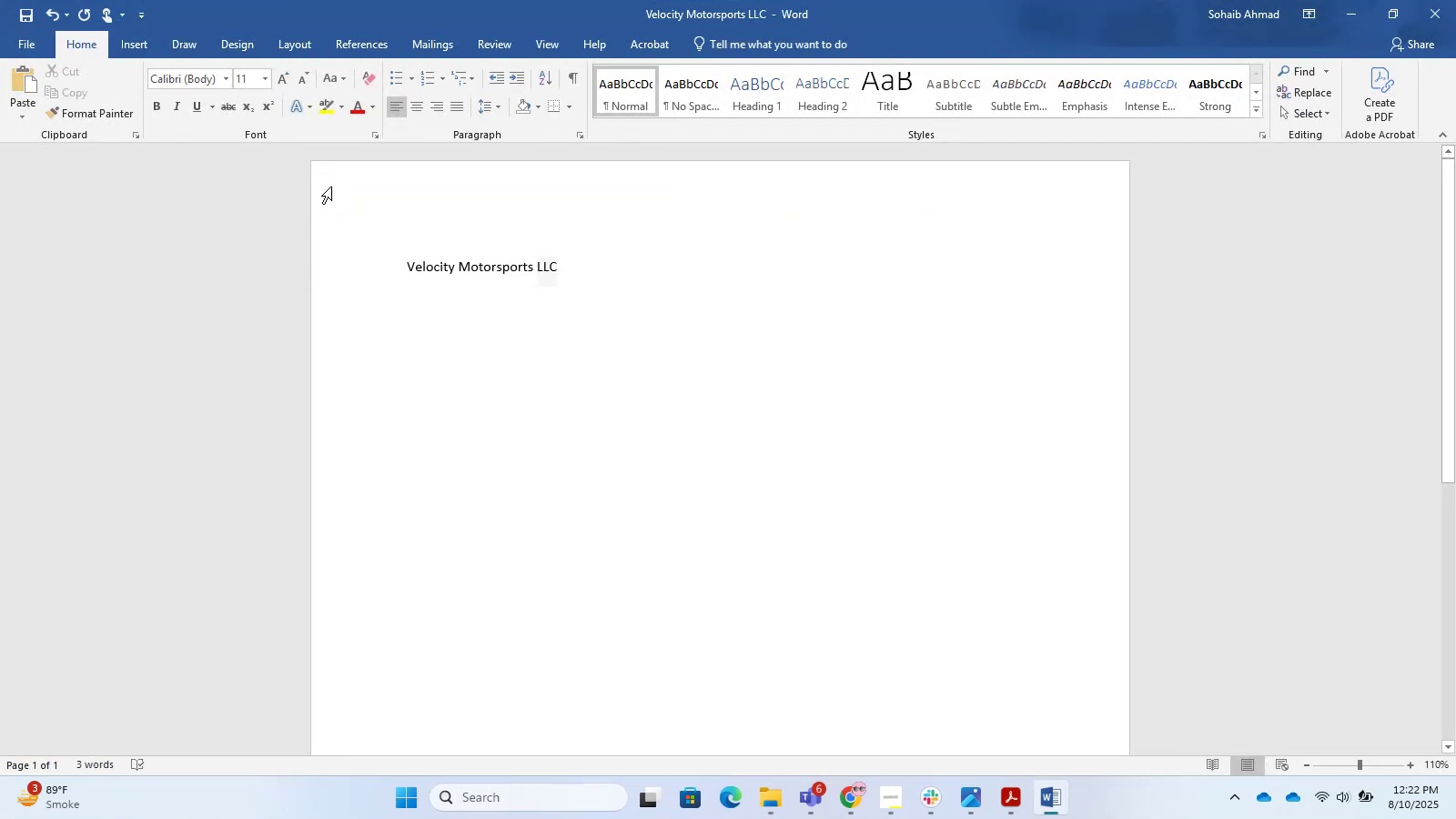 
hold_key(key=ControlLeft, duration=1.54)
 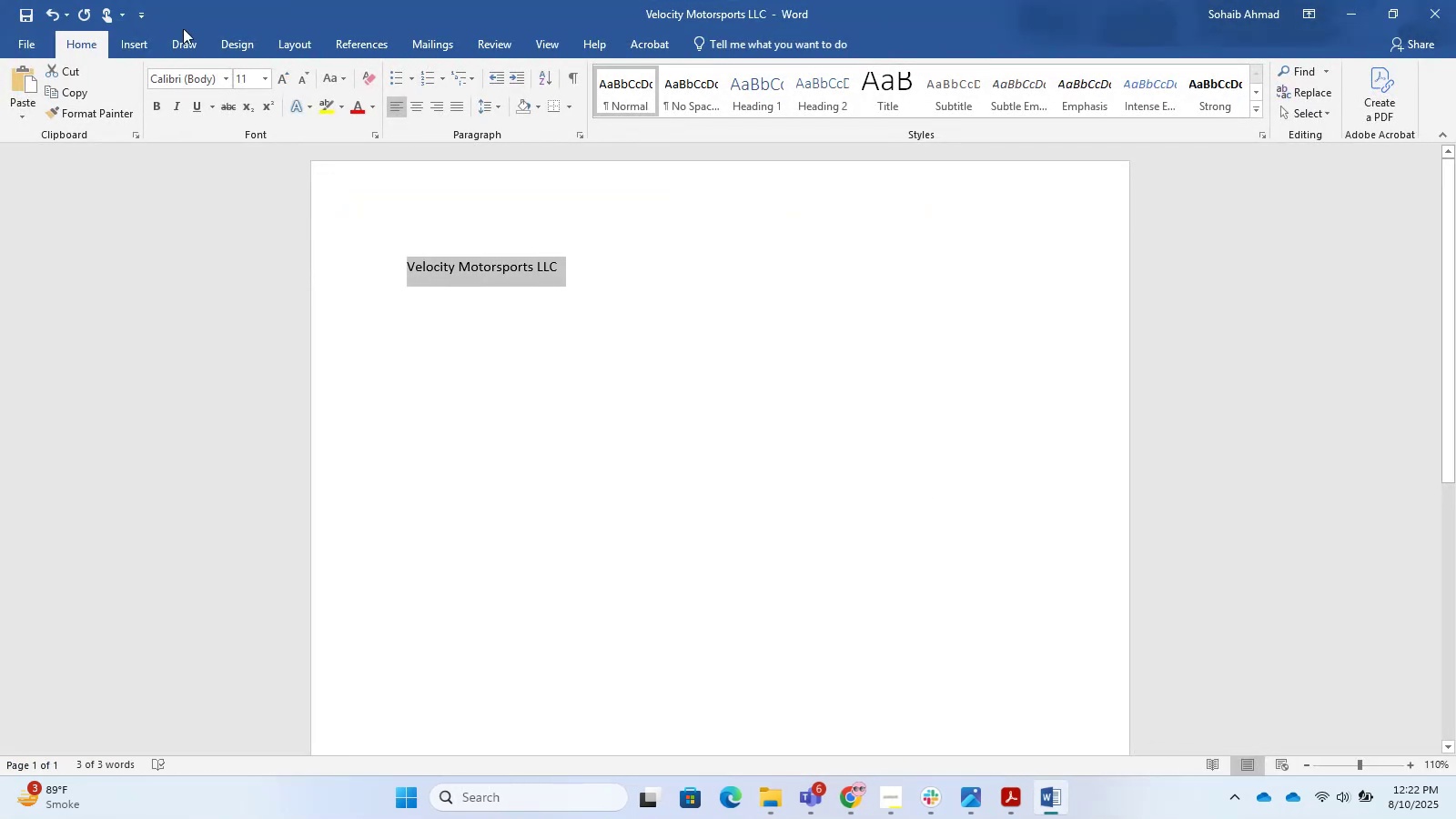 
hold_key(key=ShiftLeft, duration=1.38)
 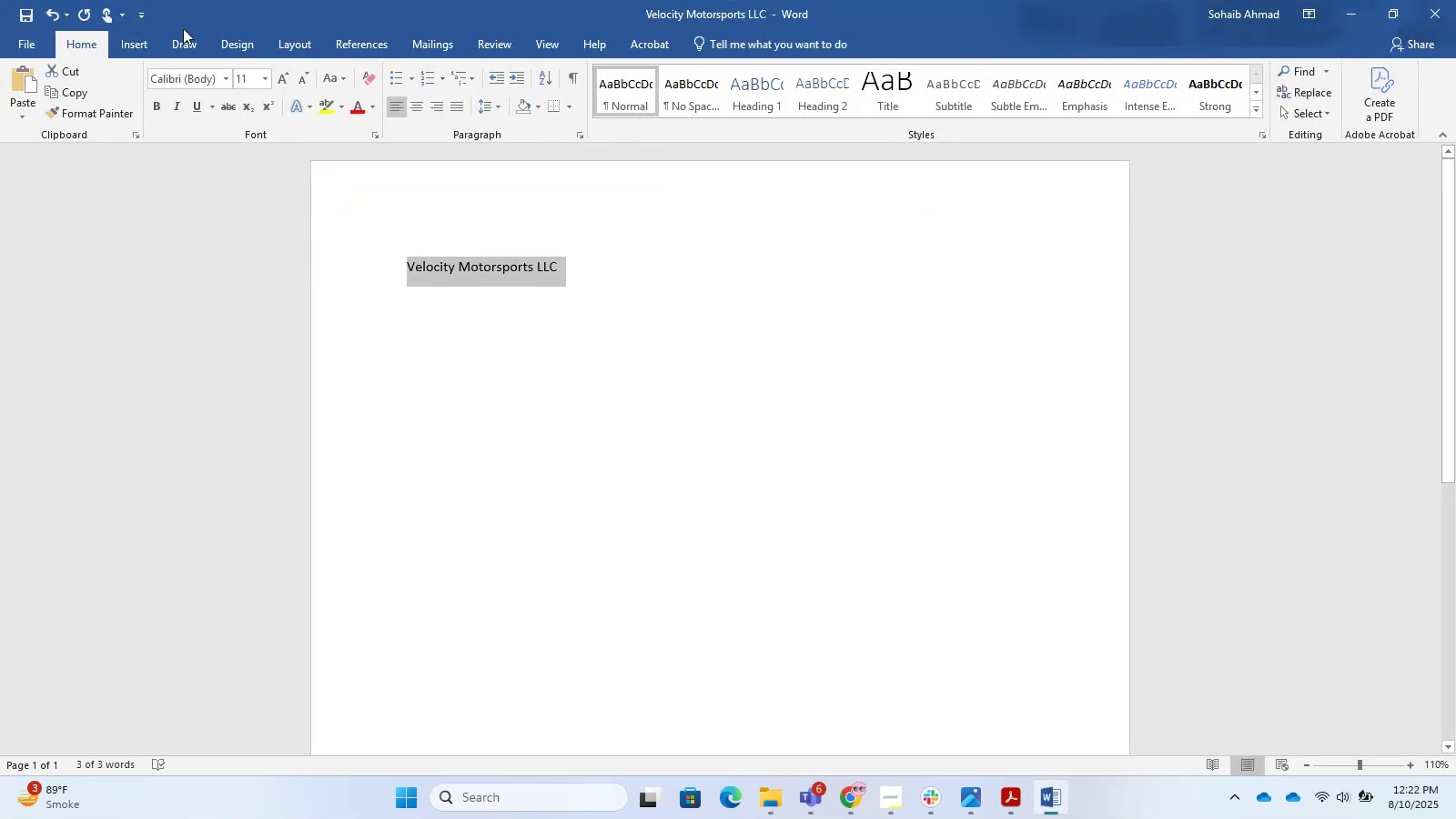 
hold_key(key=ArrowLeft, duration=0.87)
 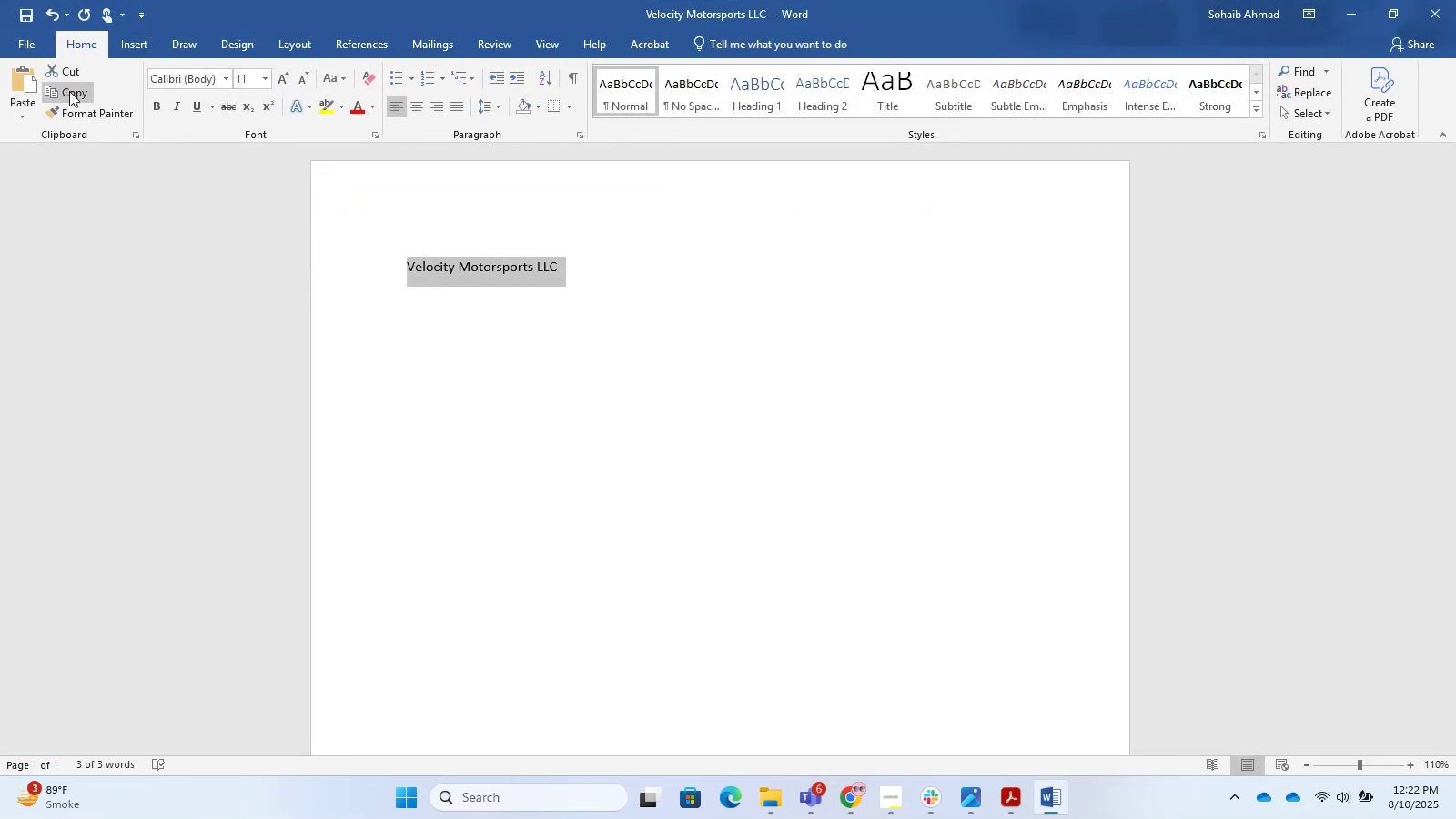 
left_click([152, 111])
 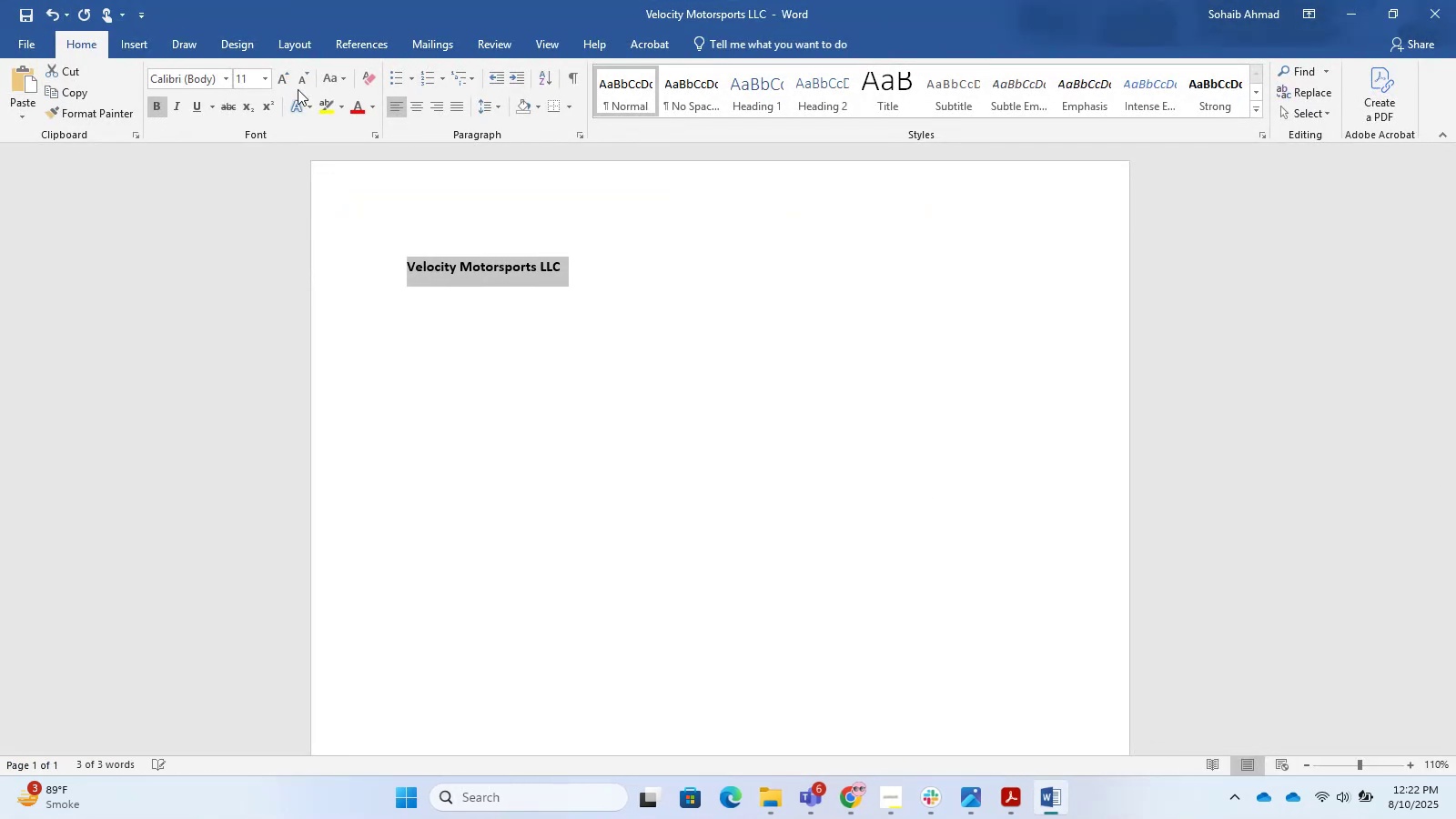 
left_click([281, 85])
 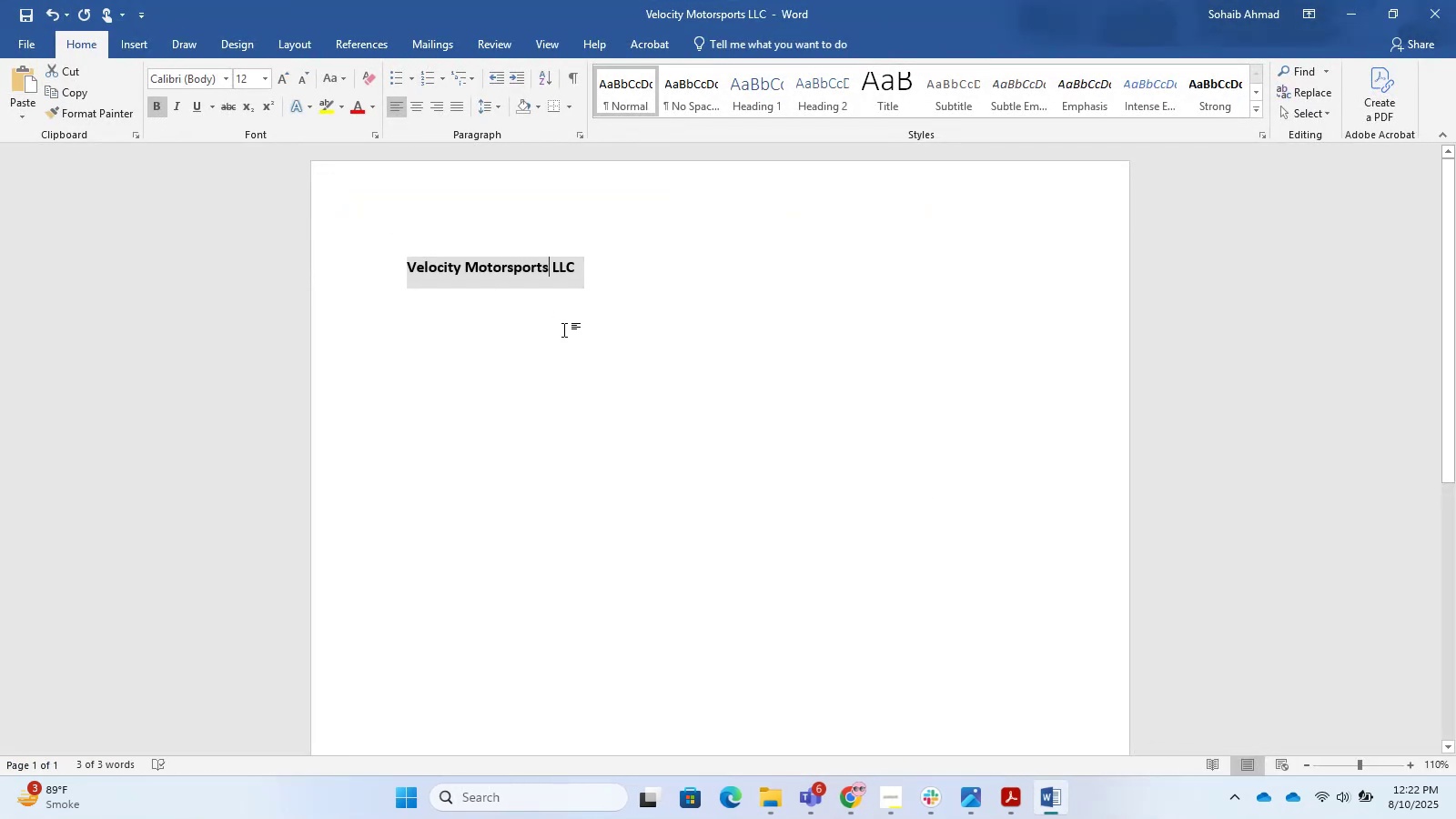 
double_click([615, 318])
 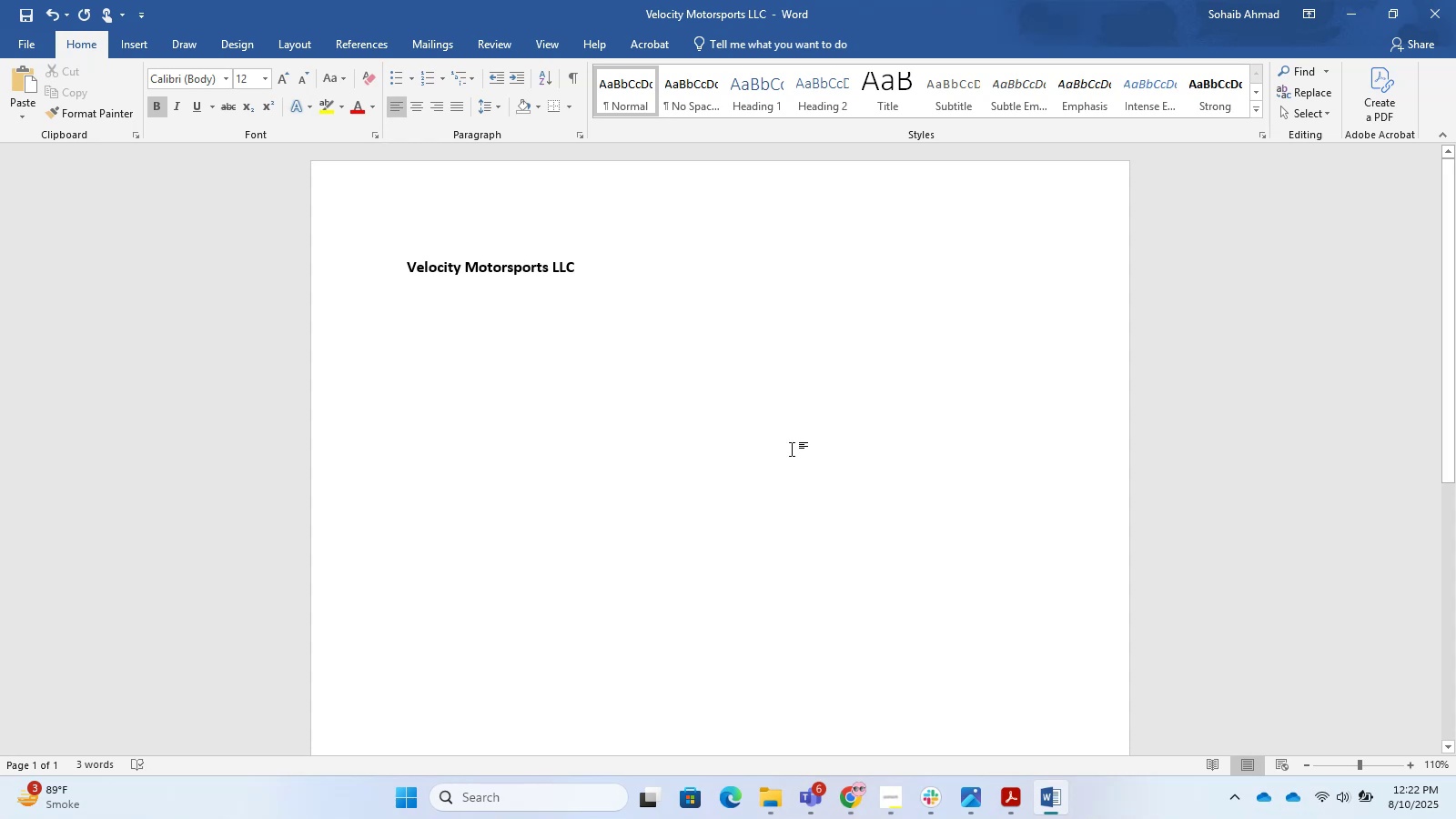 
key(NumpadEnter)
type(Work DoneL )
 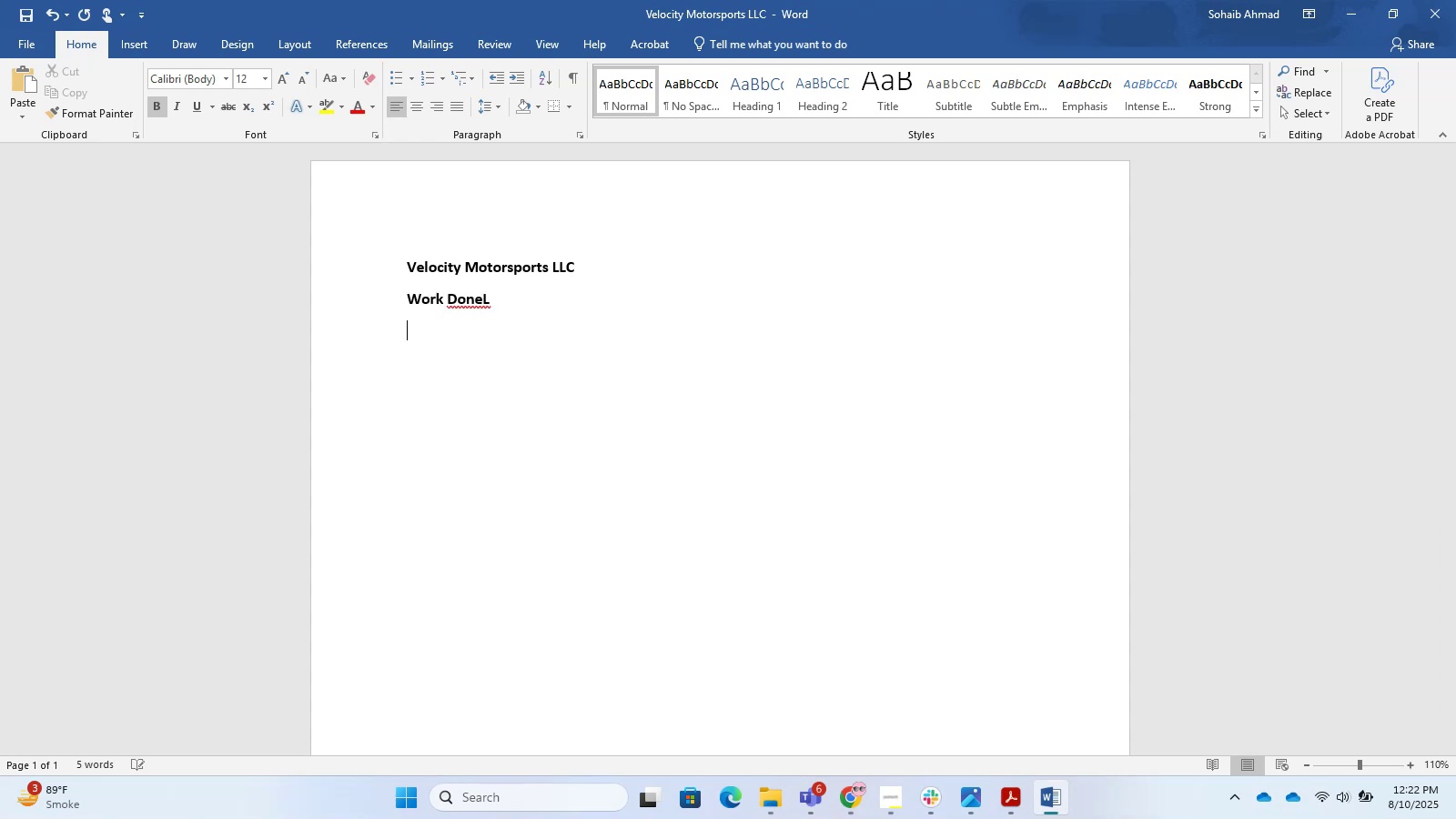 
 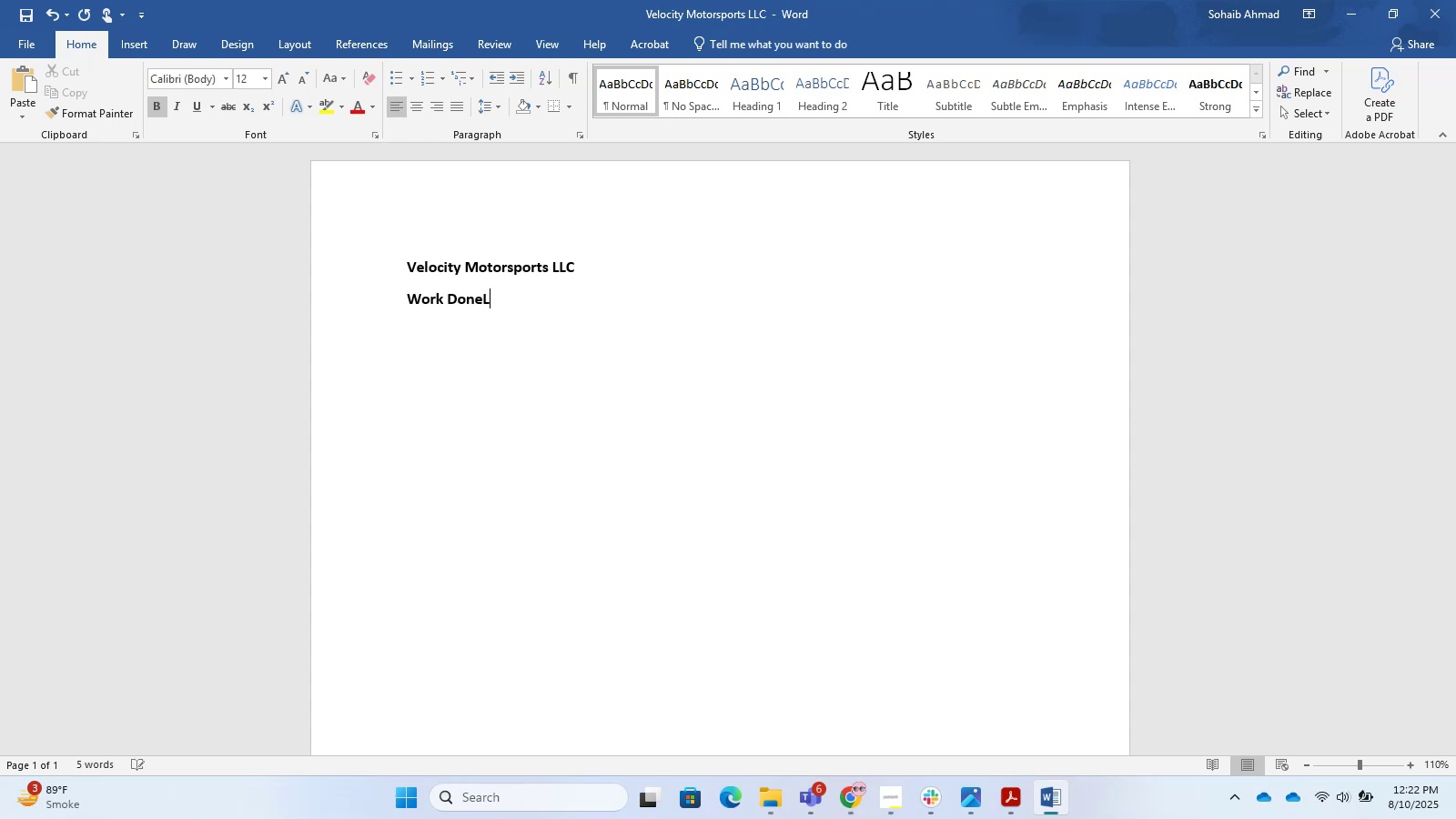 
key(Enter)
 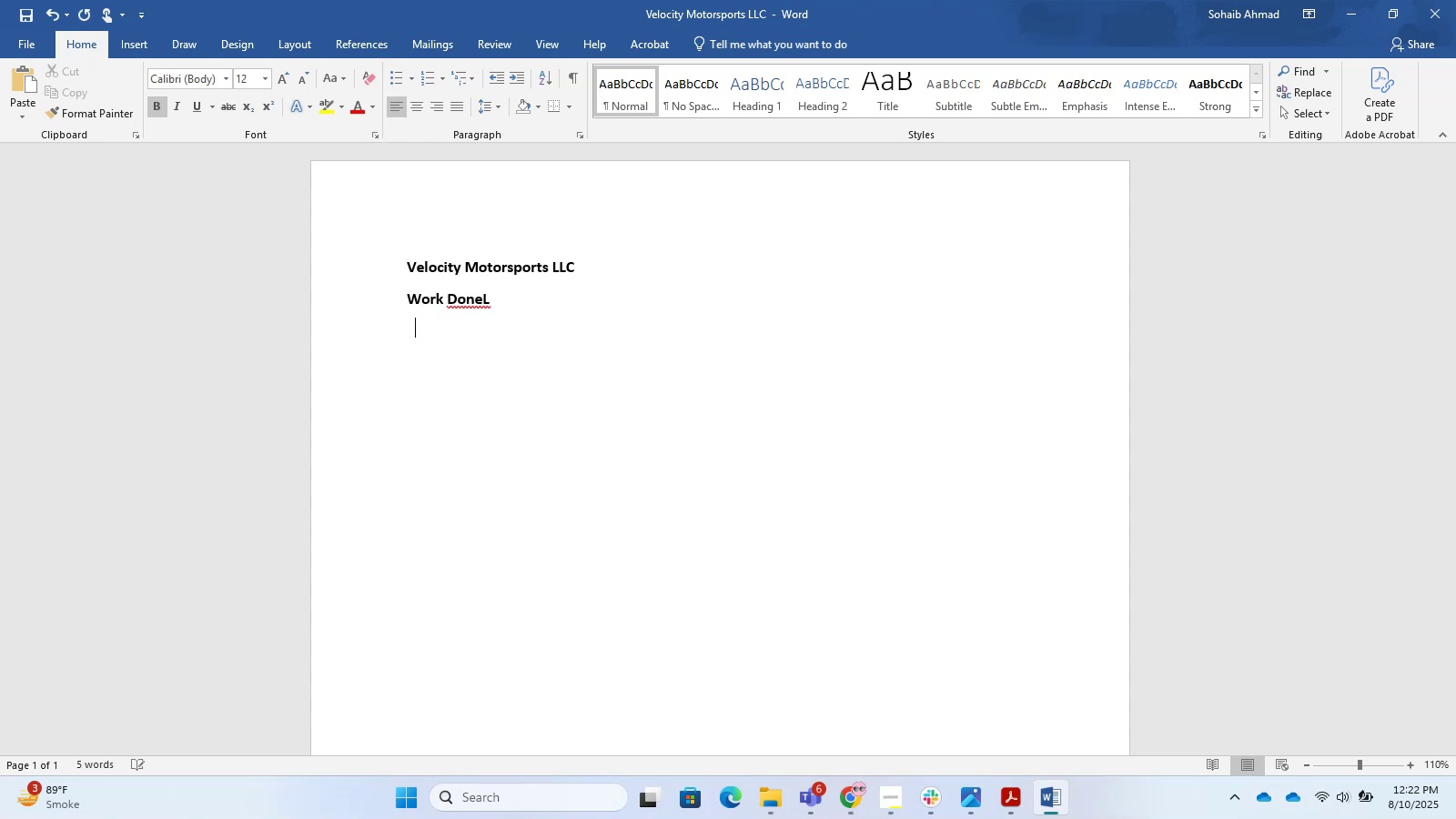 
key(Backspace)
 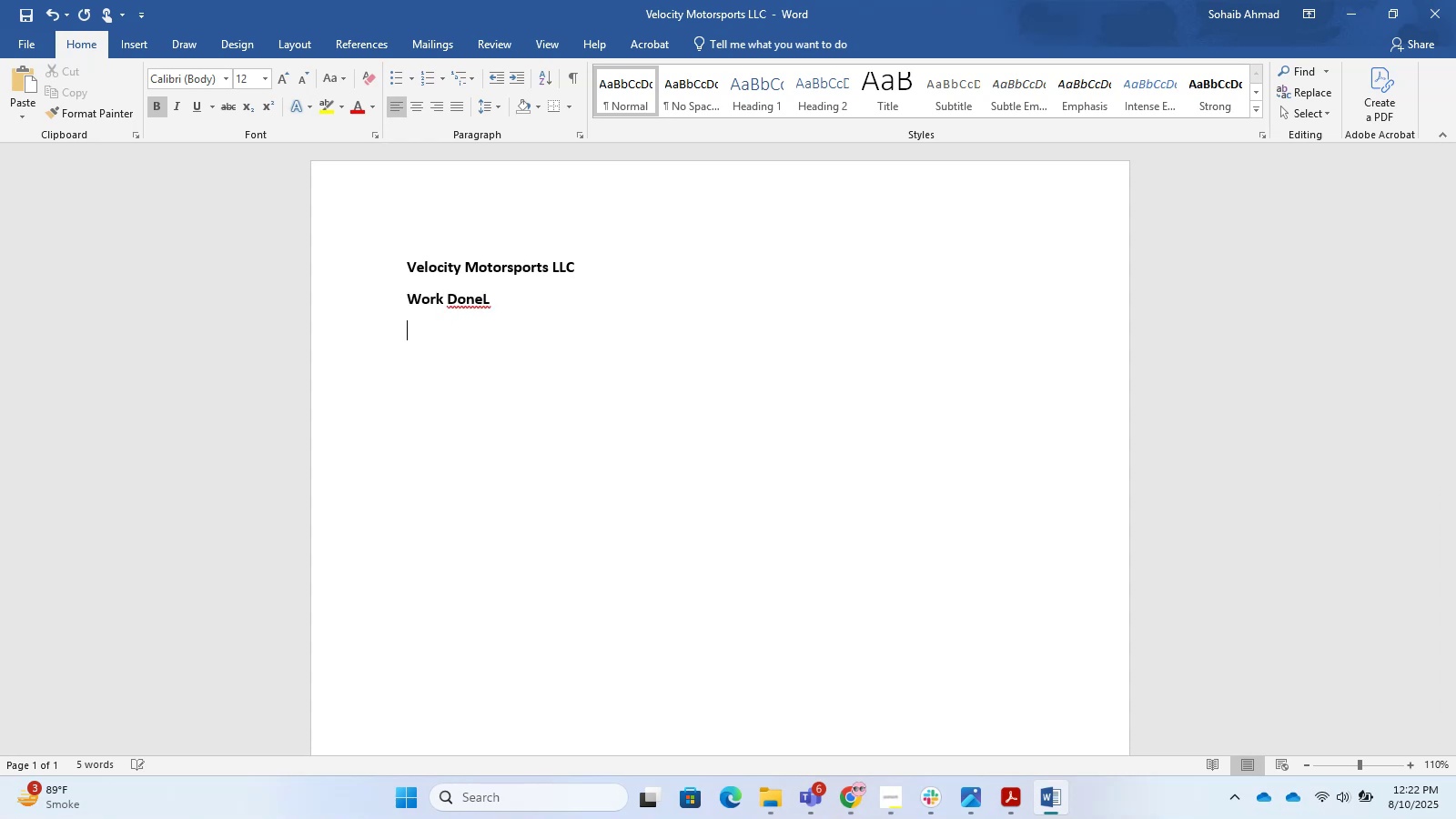 
key(Backspace)
 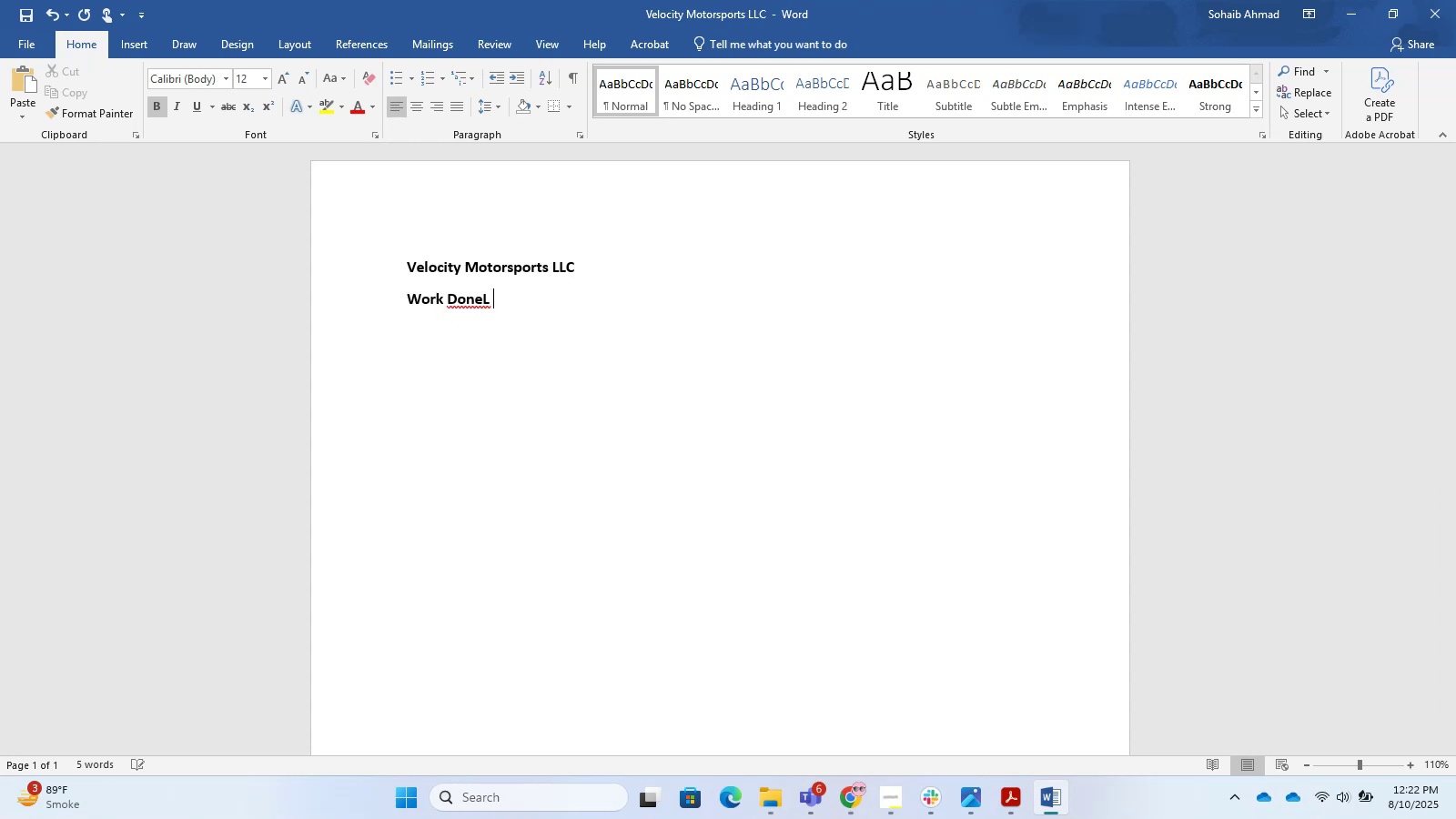 
key(Backspace)
 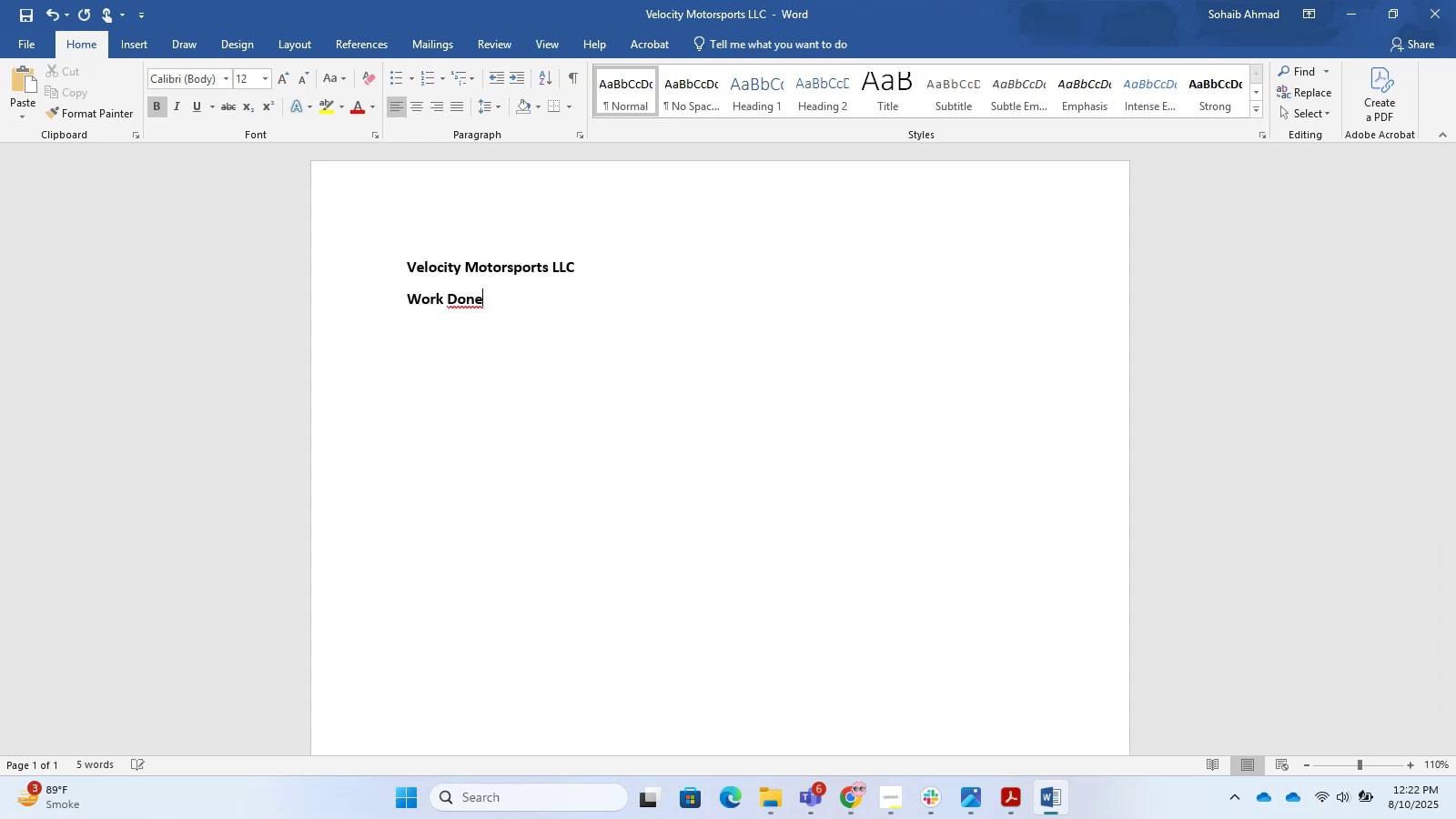 
key(Shift+Semicolon)
 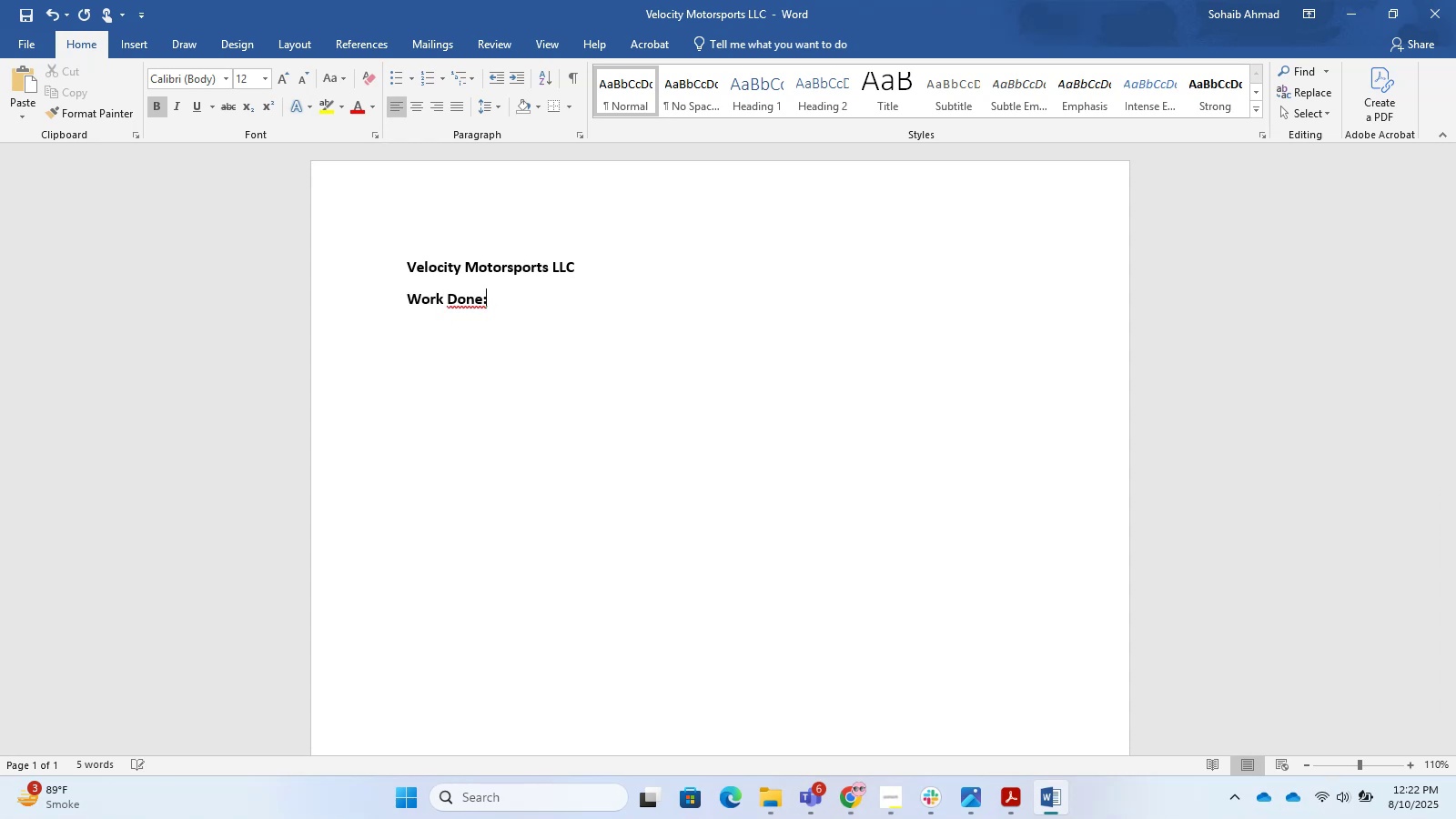 
key(Enter)
 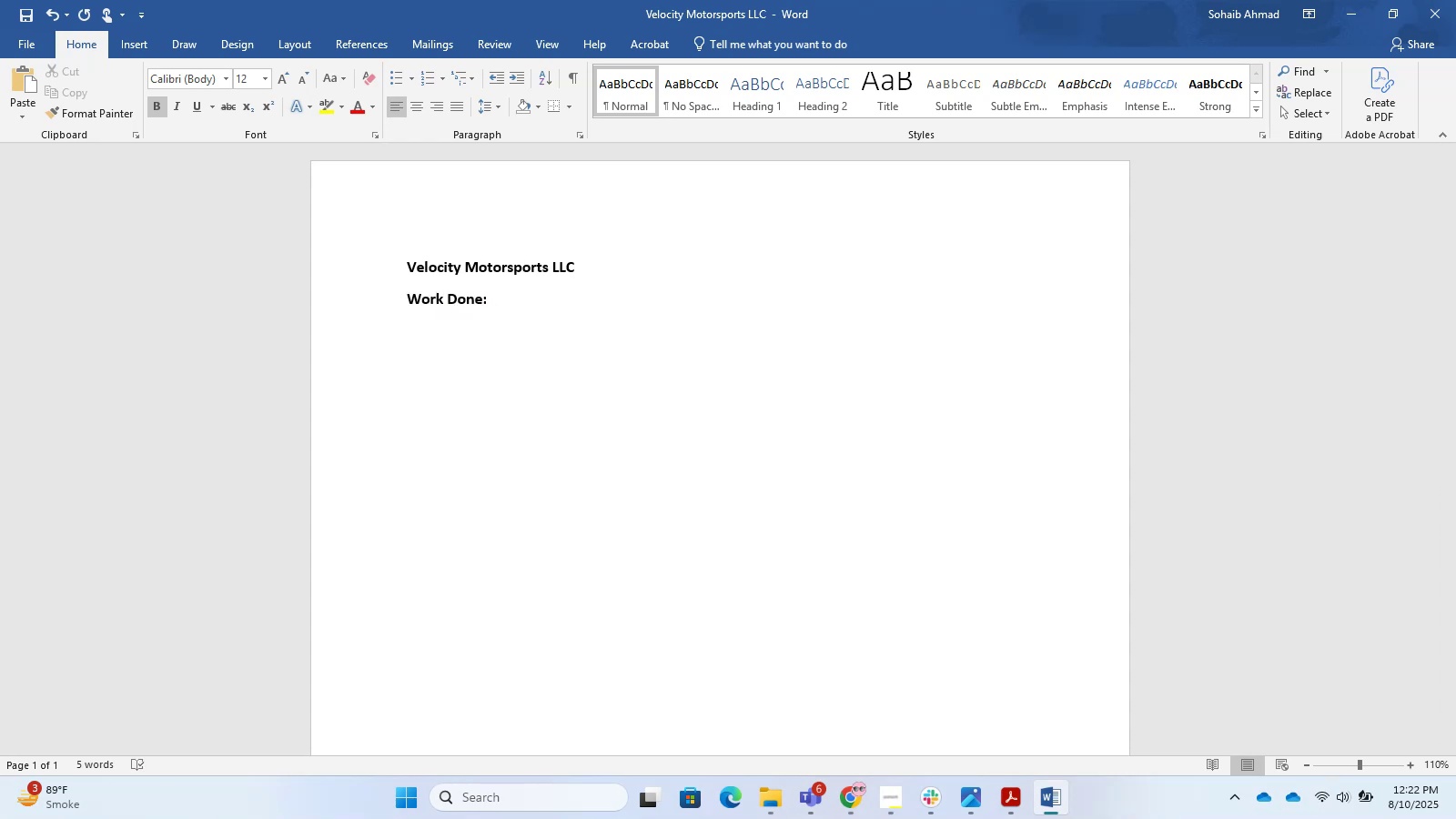 
type(TOta)
key(Backspace)
key(Backspace)
key(Backspace)
type(otal Transactions:)
 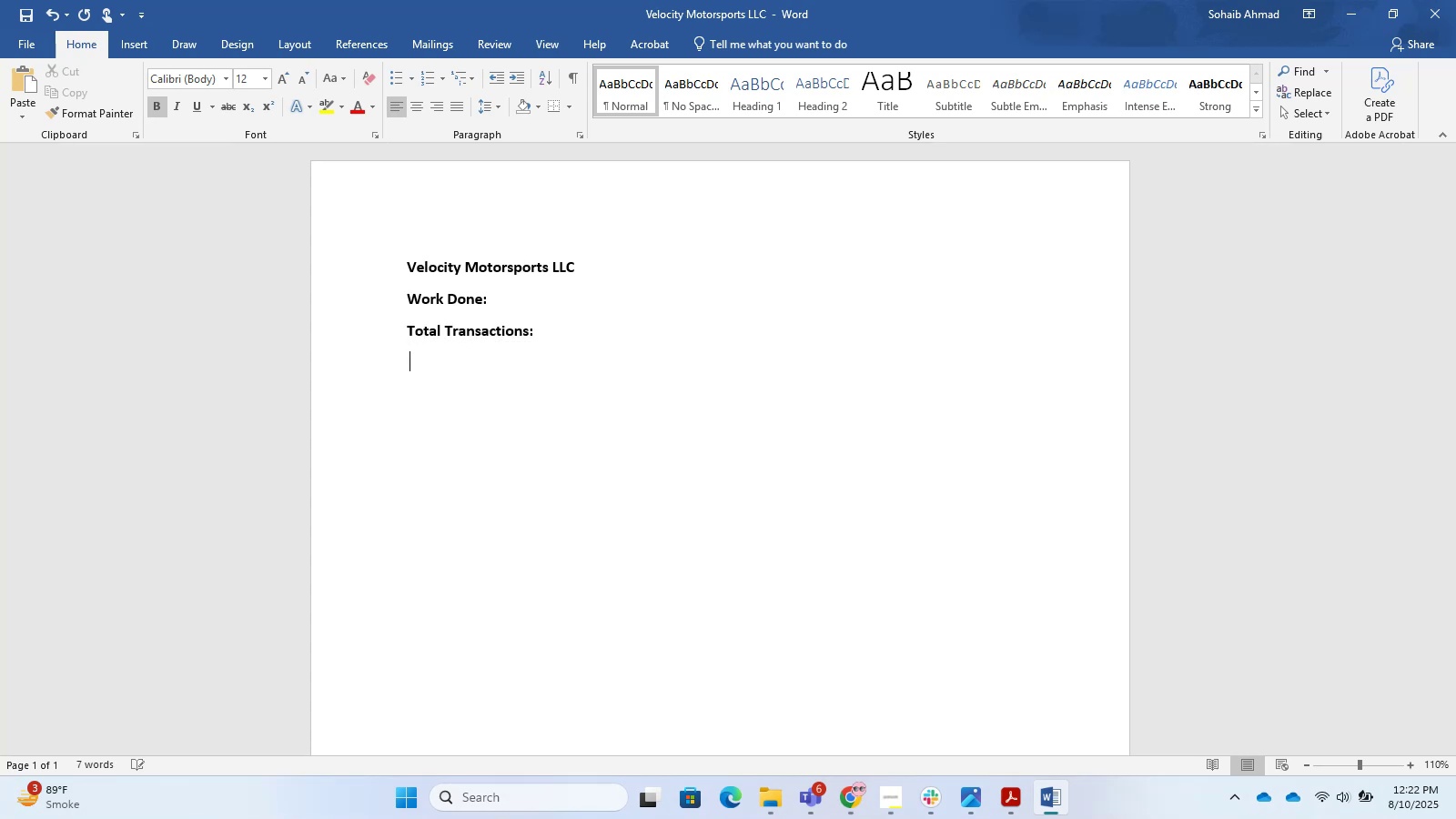 
 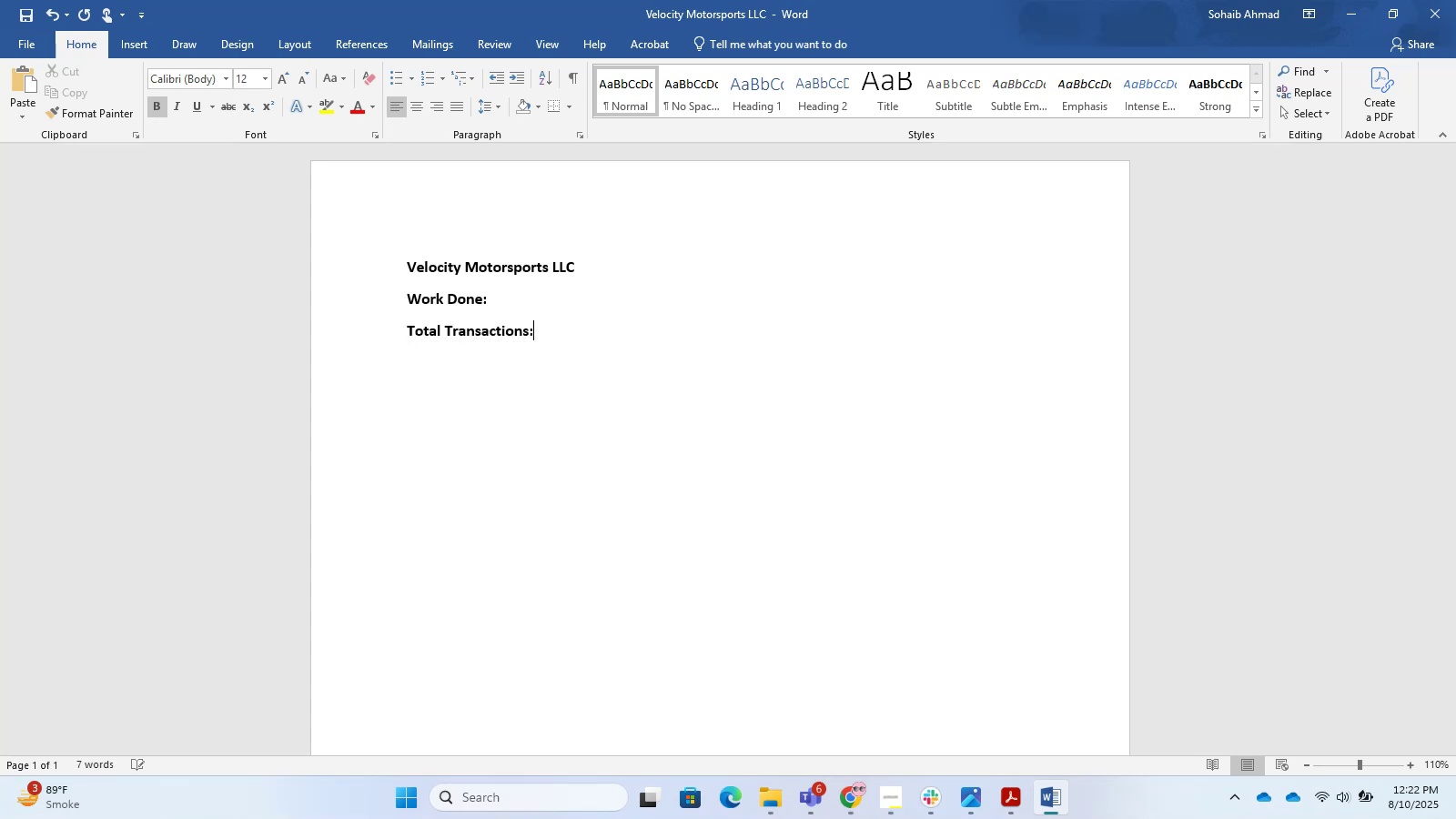 
key(Enter)
 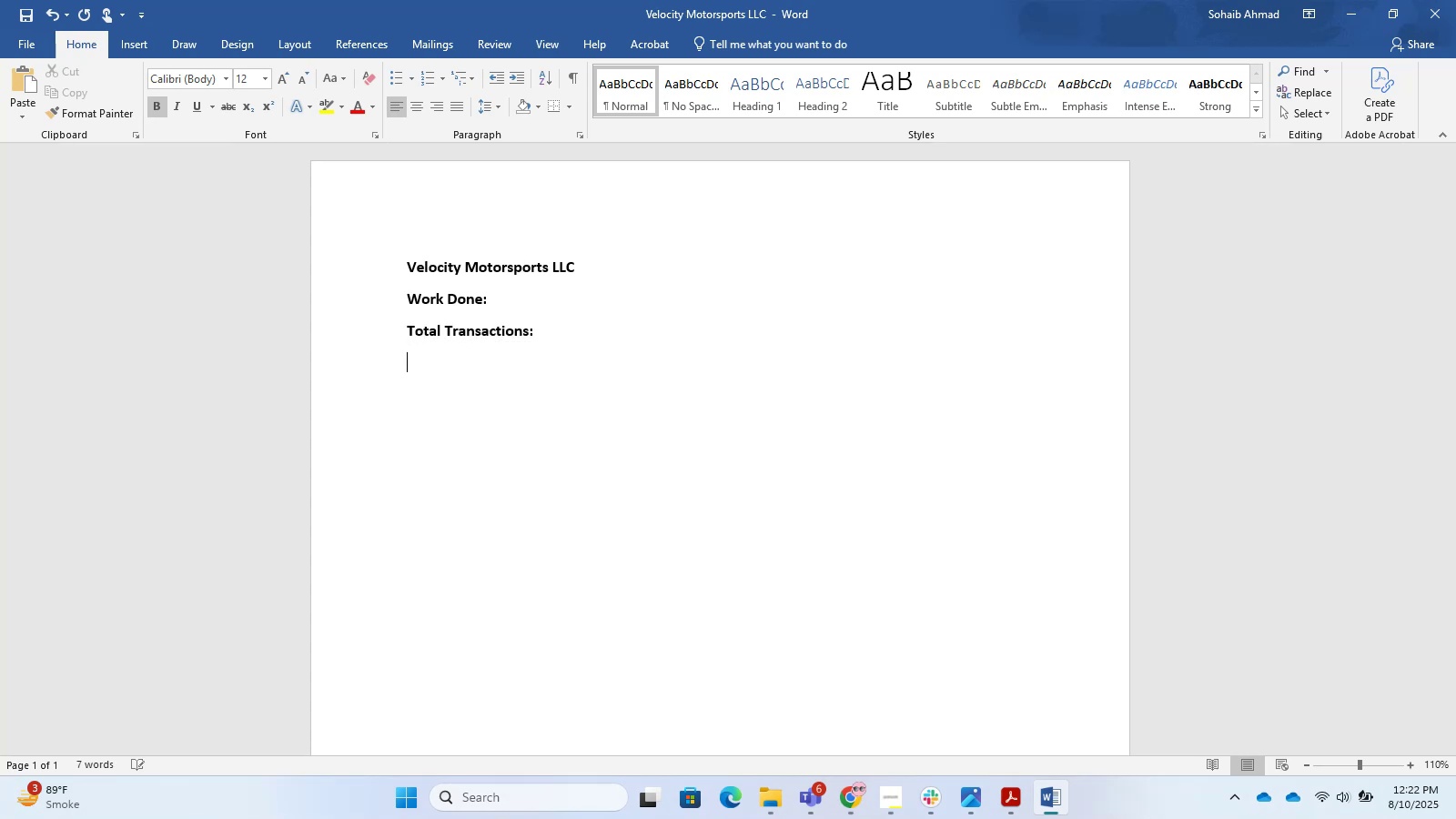 
type(Notes:)
key(Backspace)
type(:)
 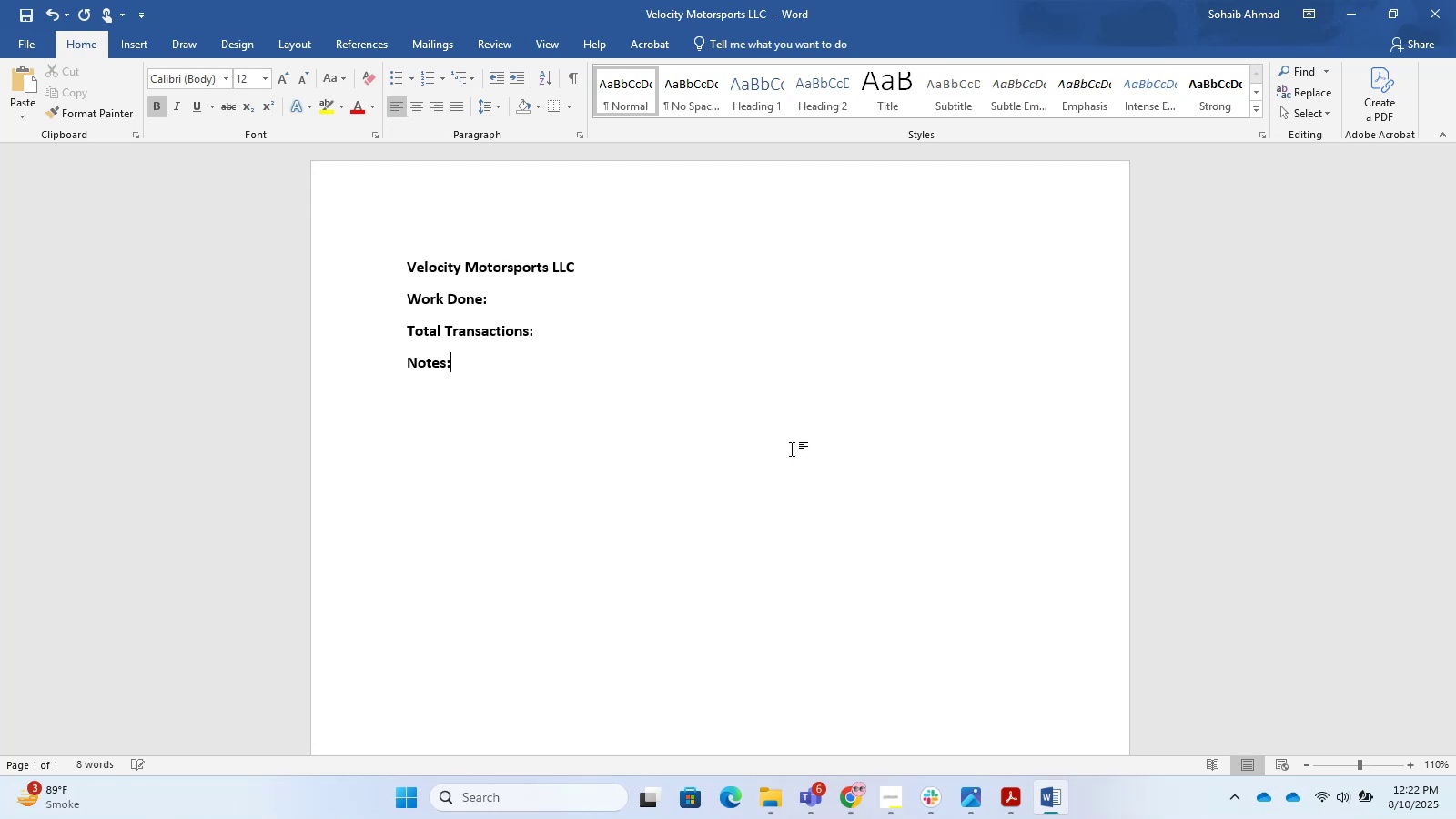 
key(Enter)
 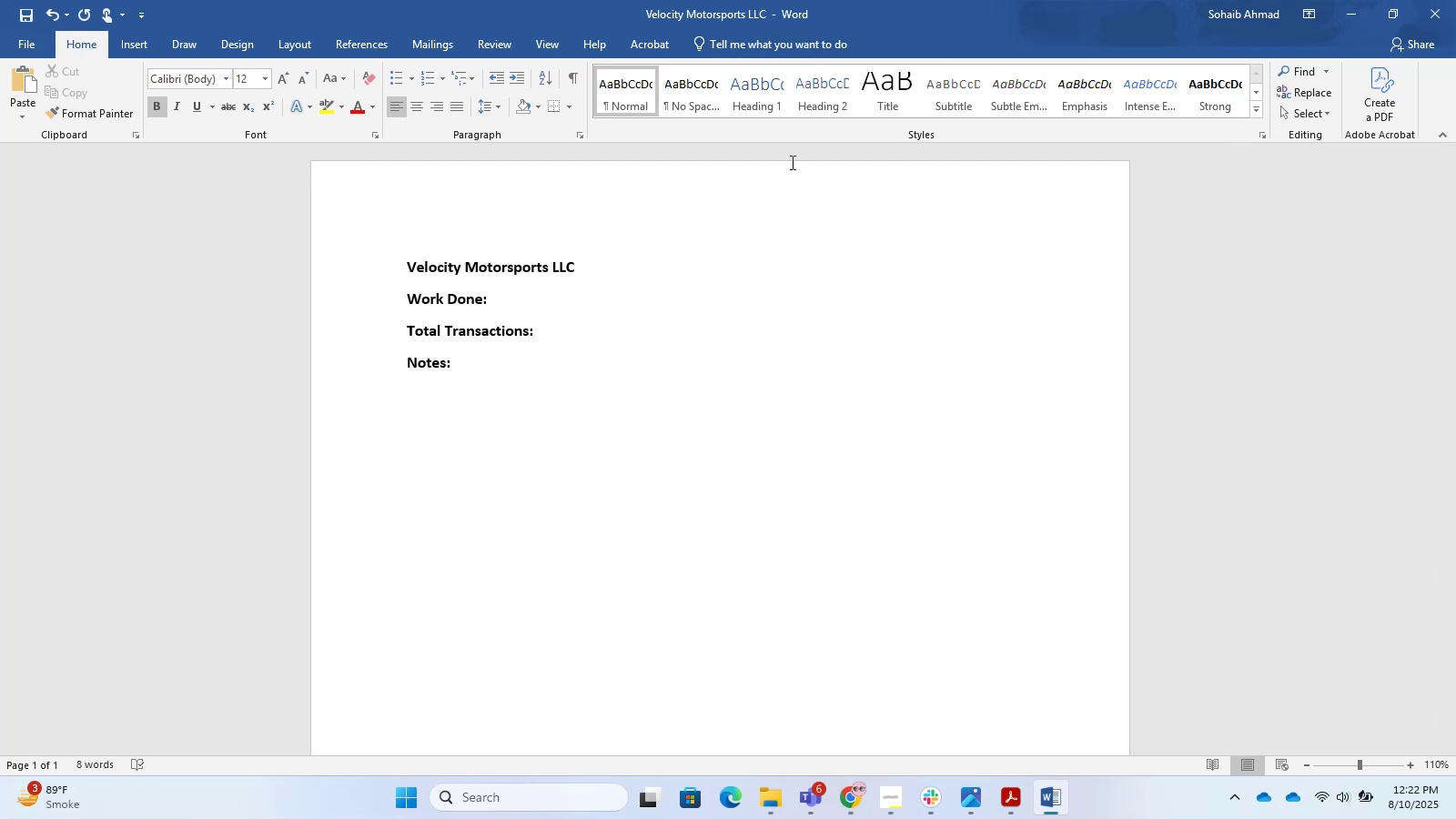 
left_click([770, 270])
 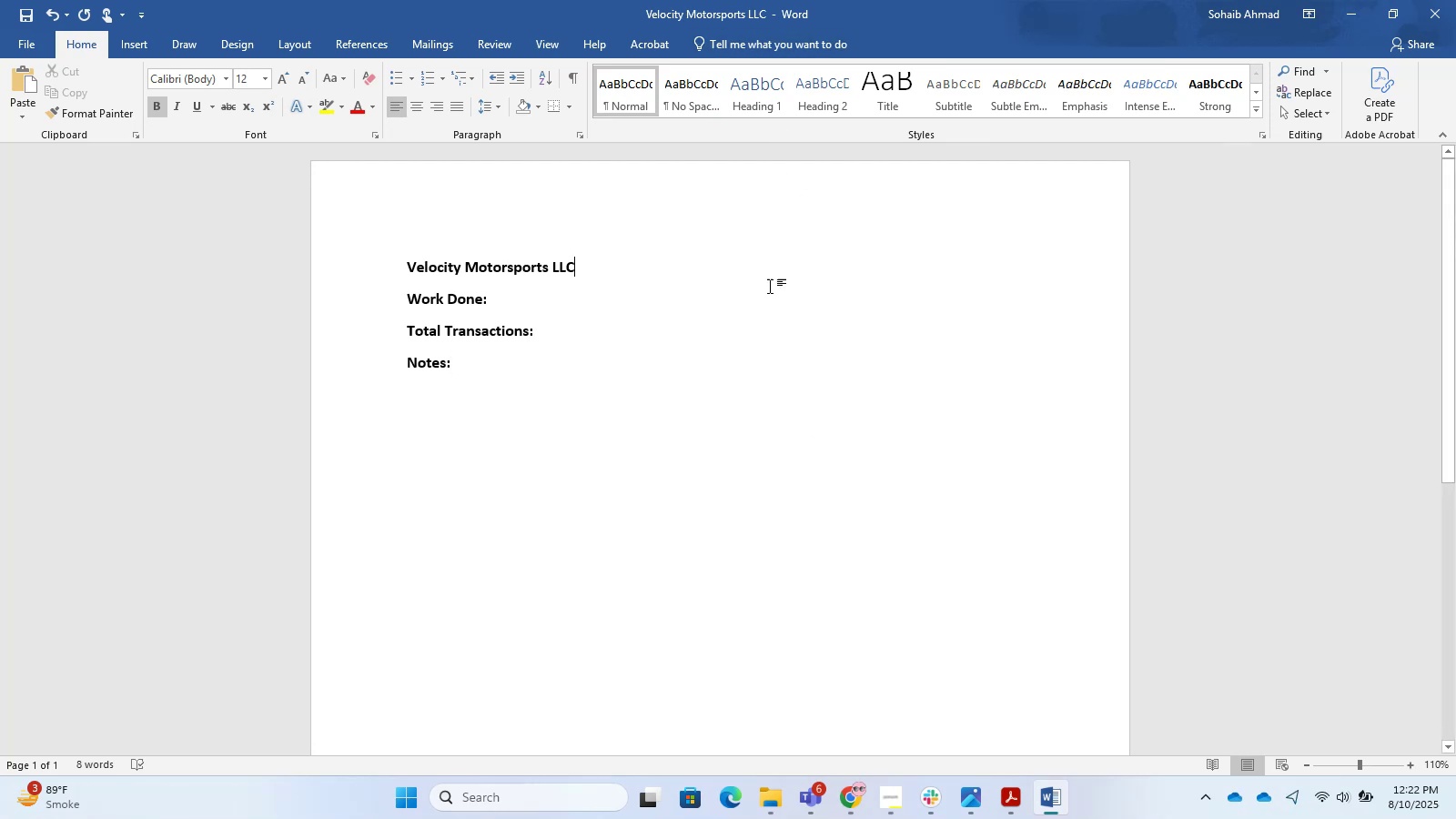 
left_click([763, 303])
 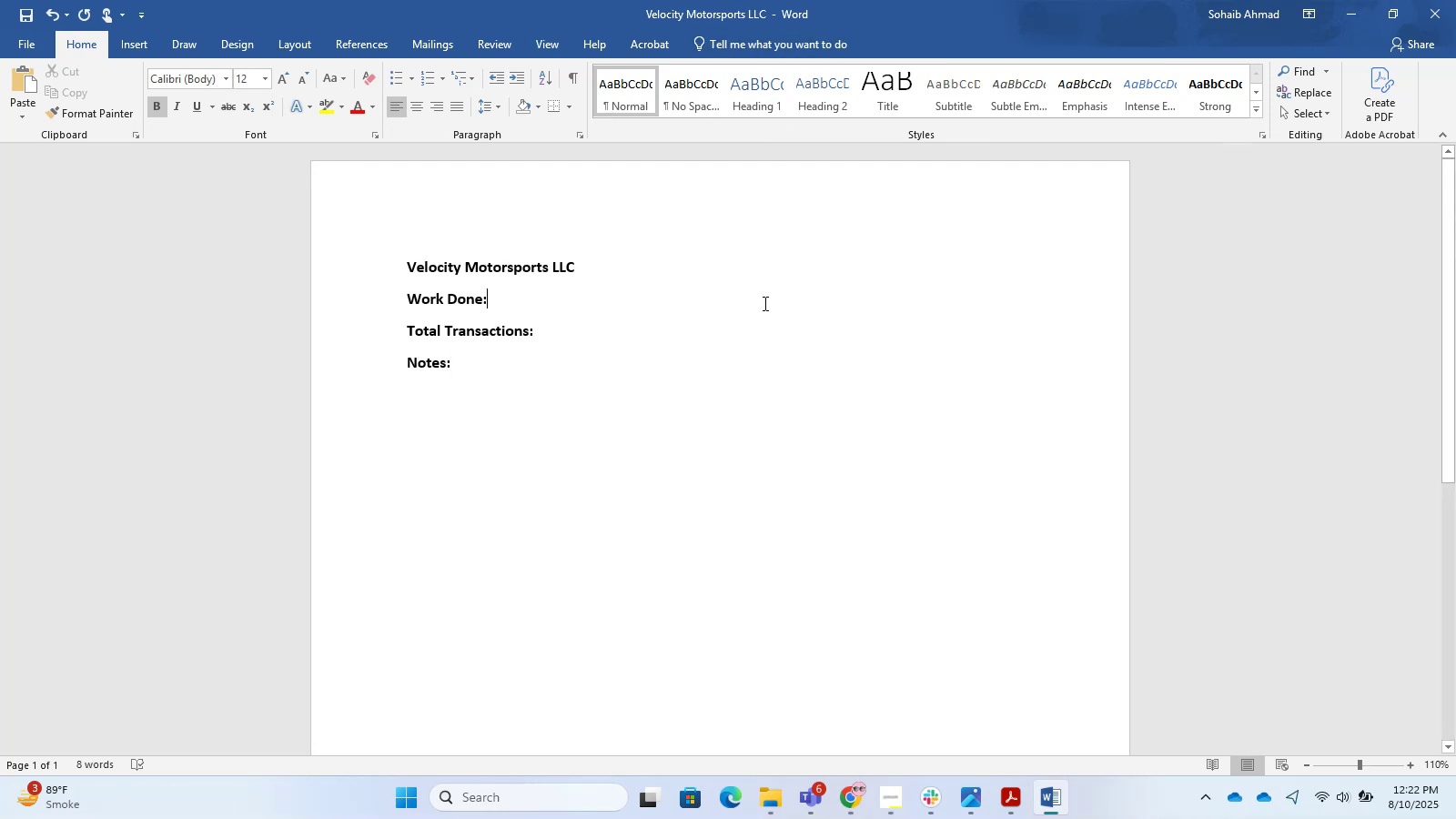 
key(NumpadEnter)
 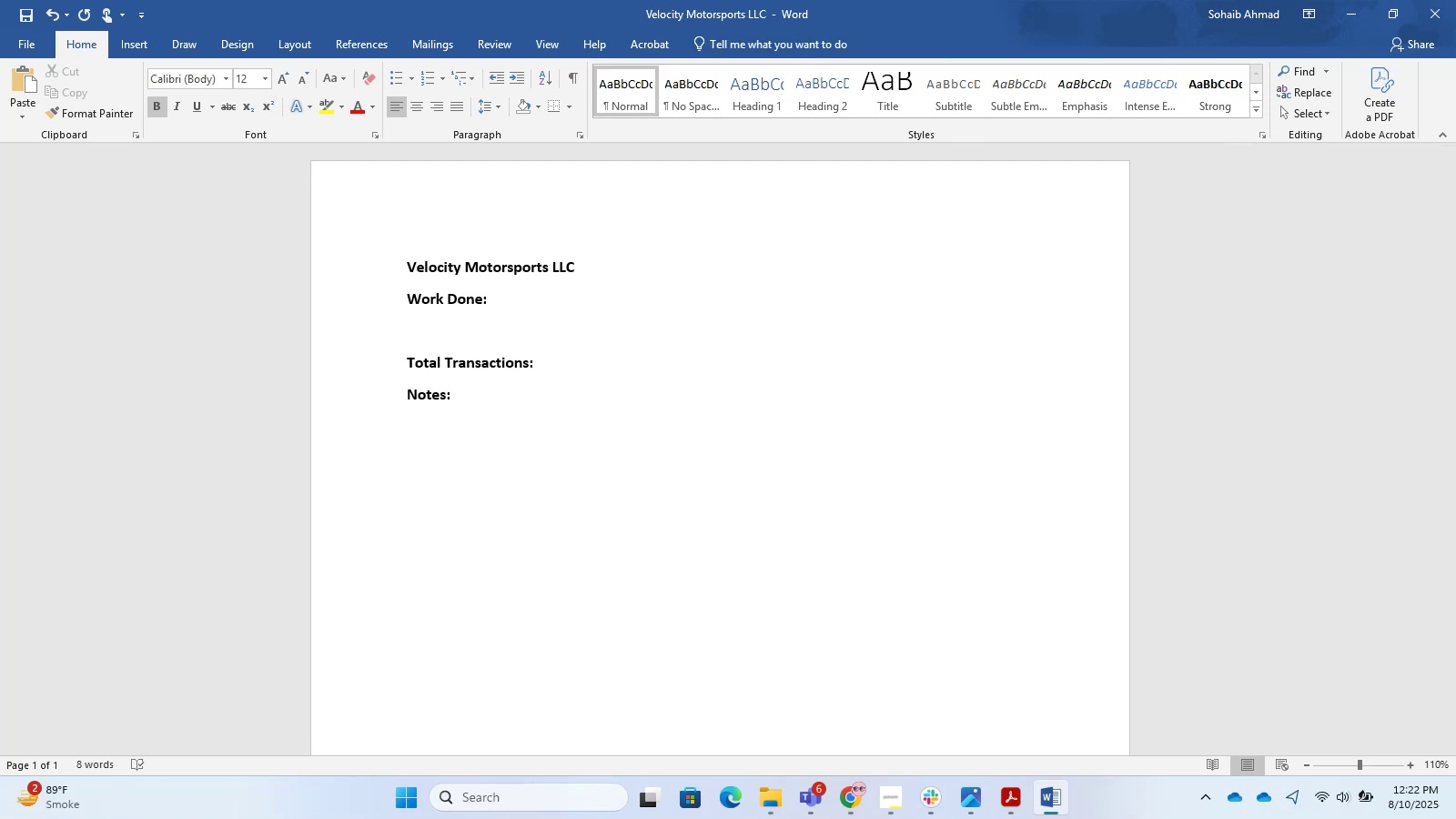 
key(Numpad1)
 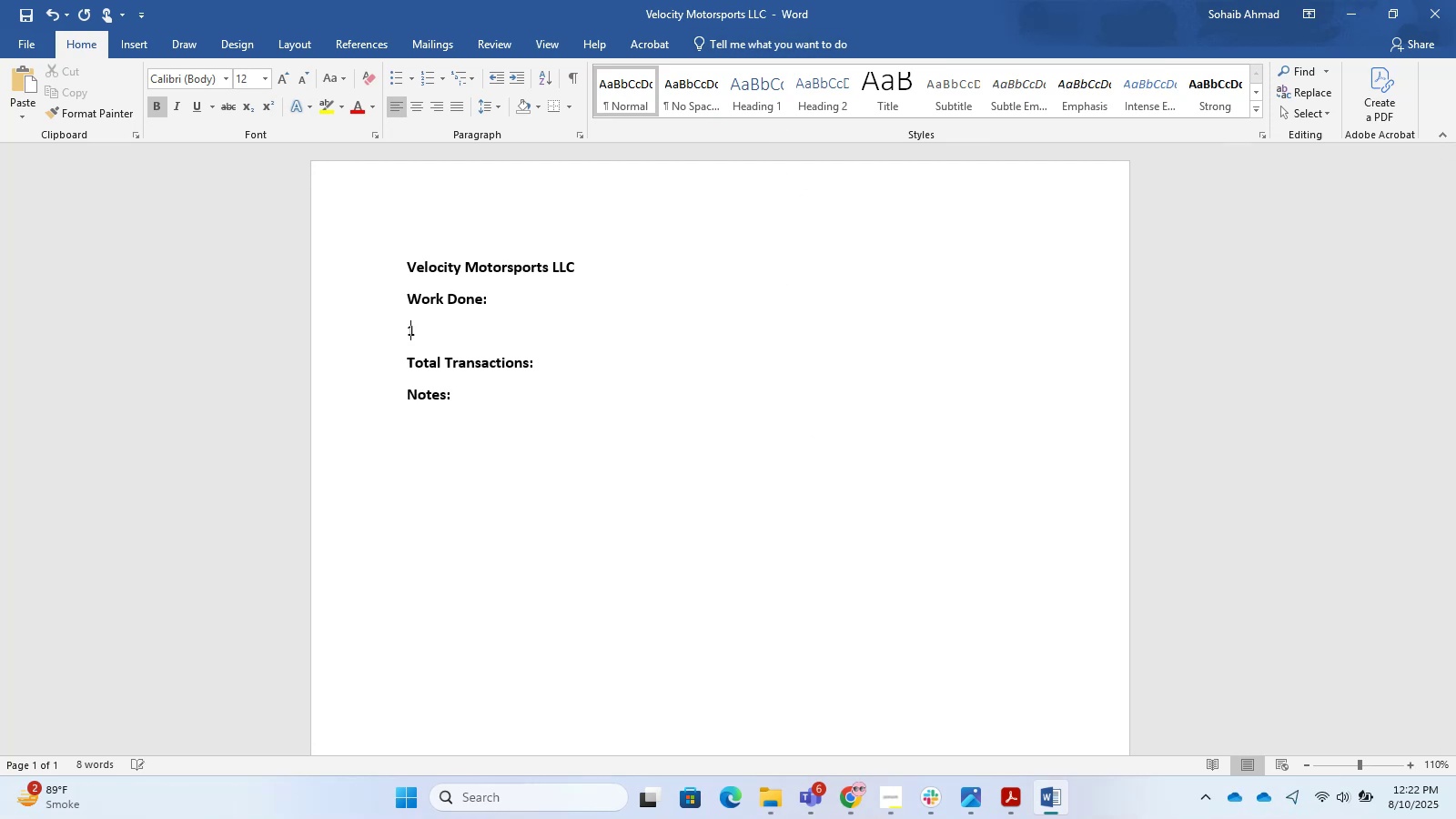 
key(NumpadSubtract)
 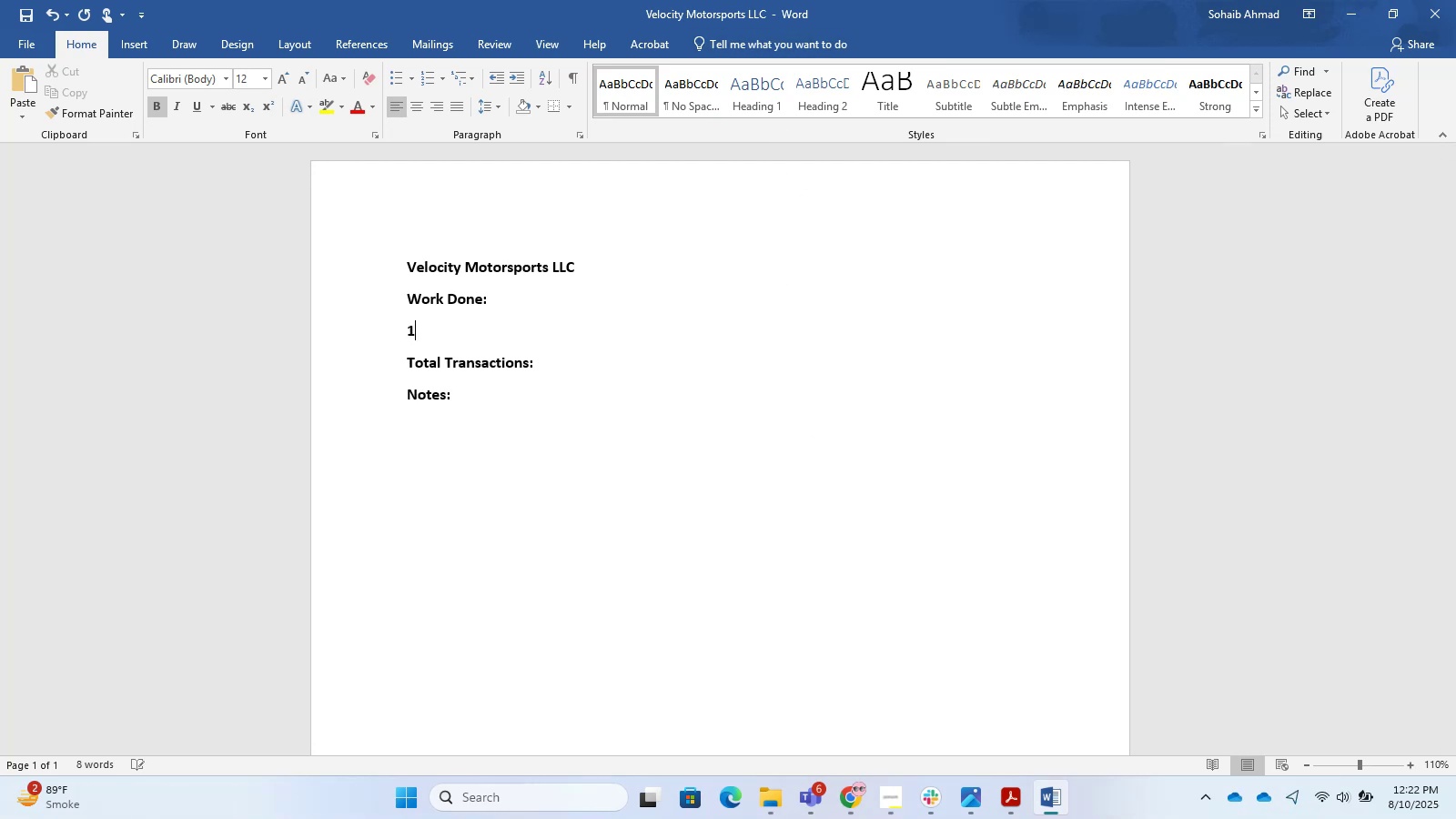 
key(Space)
 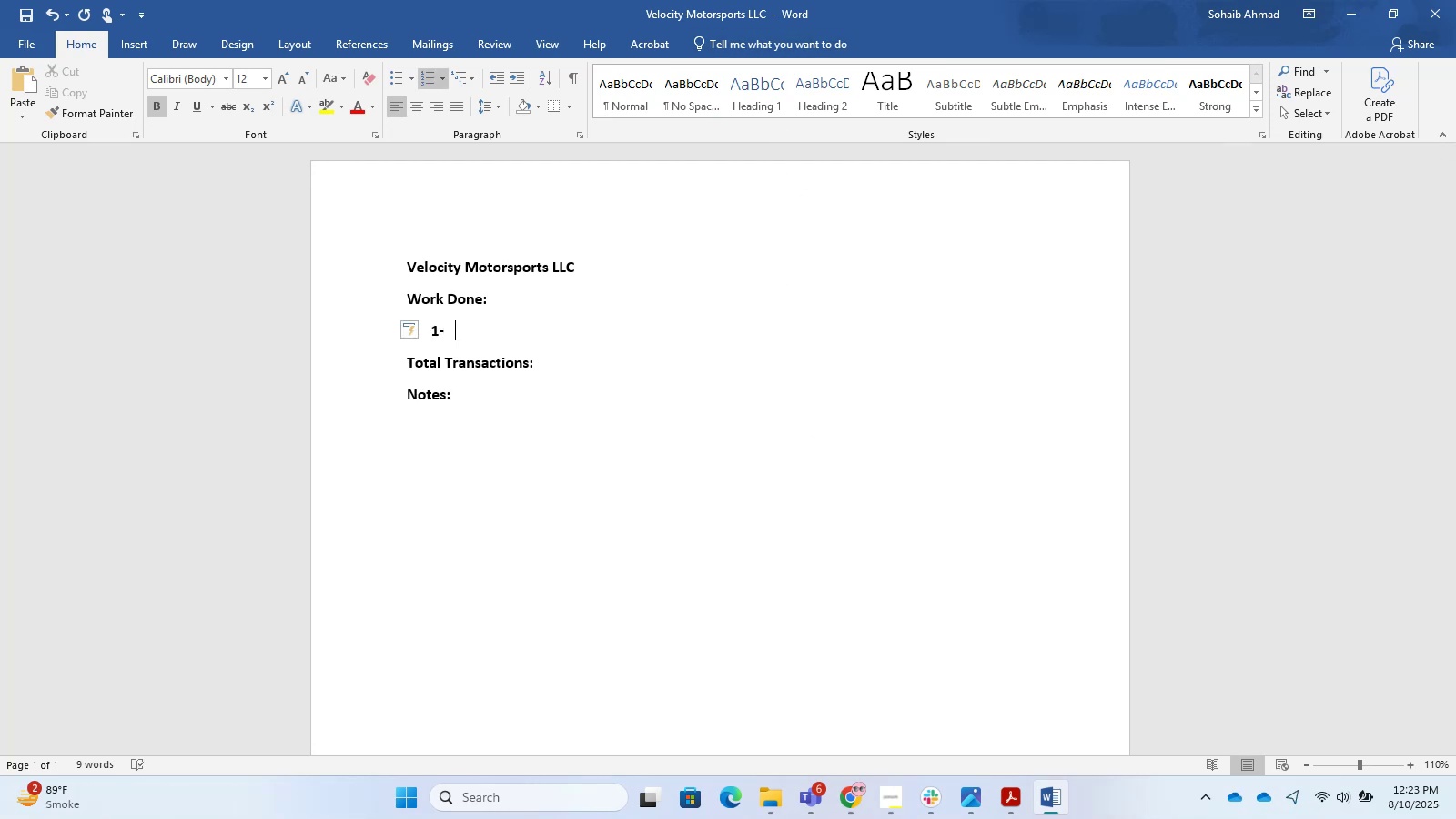 
key(NumpadDecimal)
 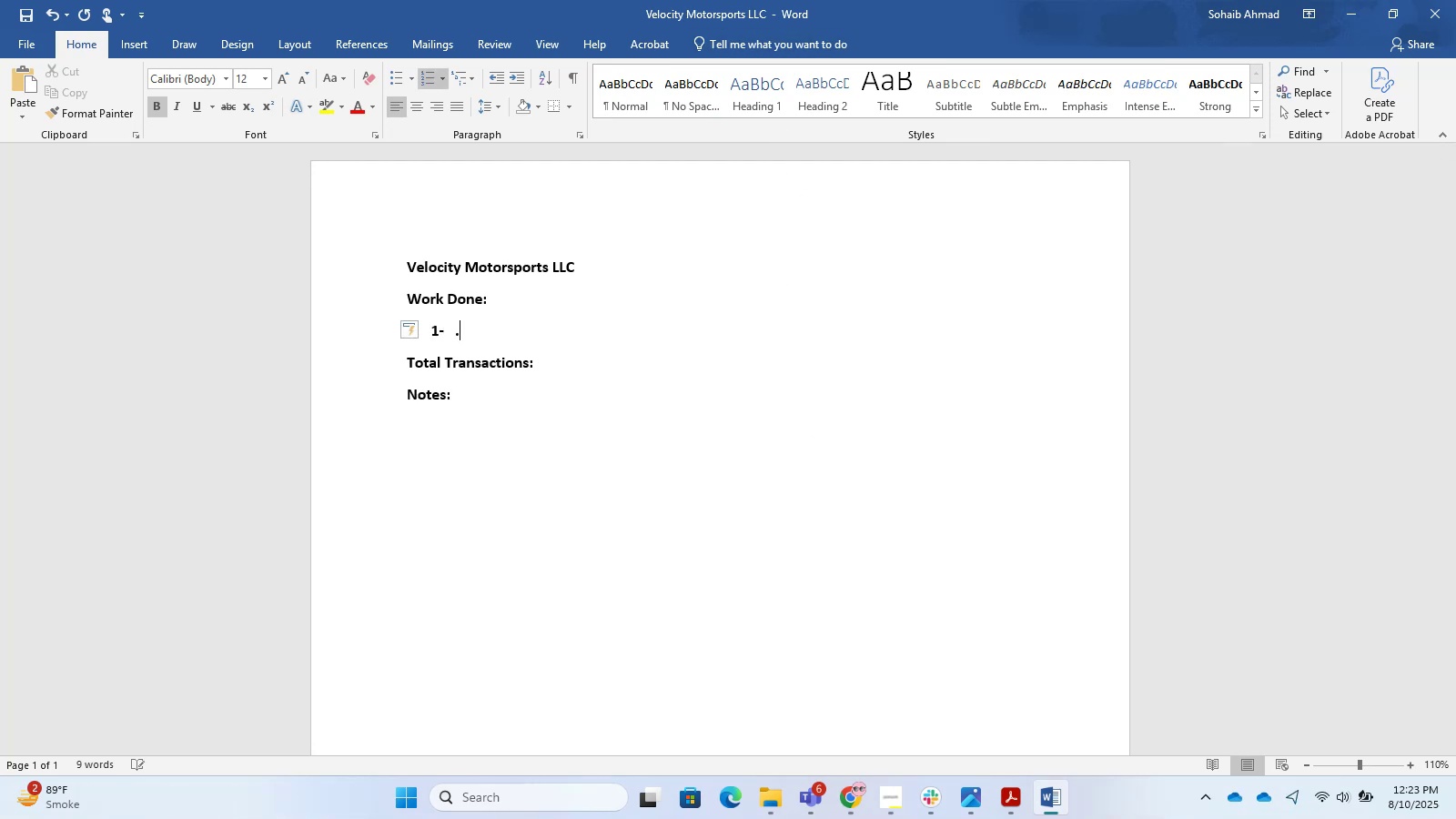 
key(NumpadEnter)
 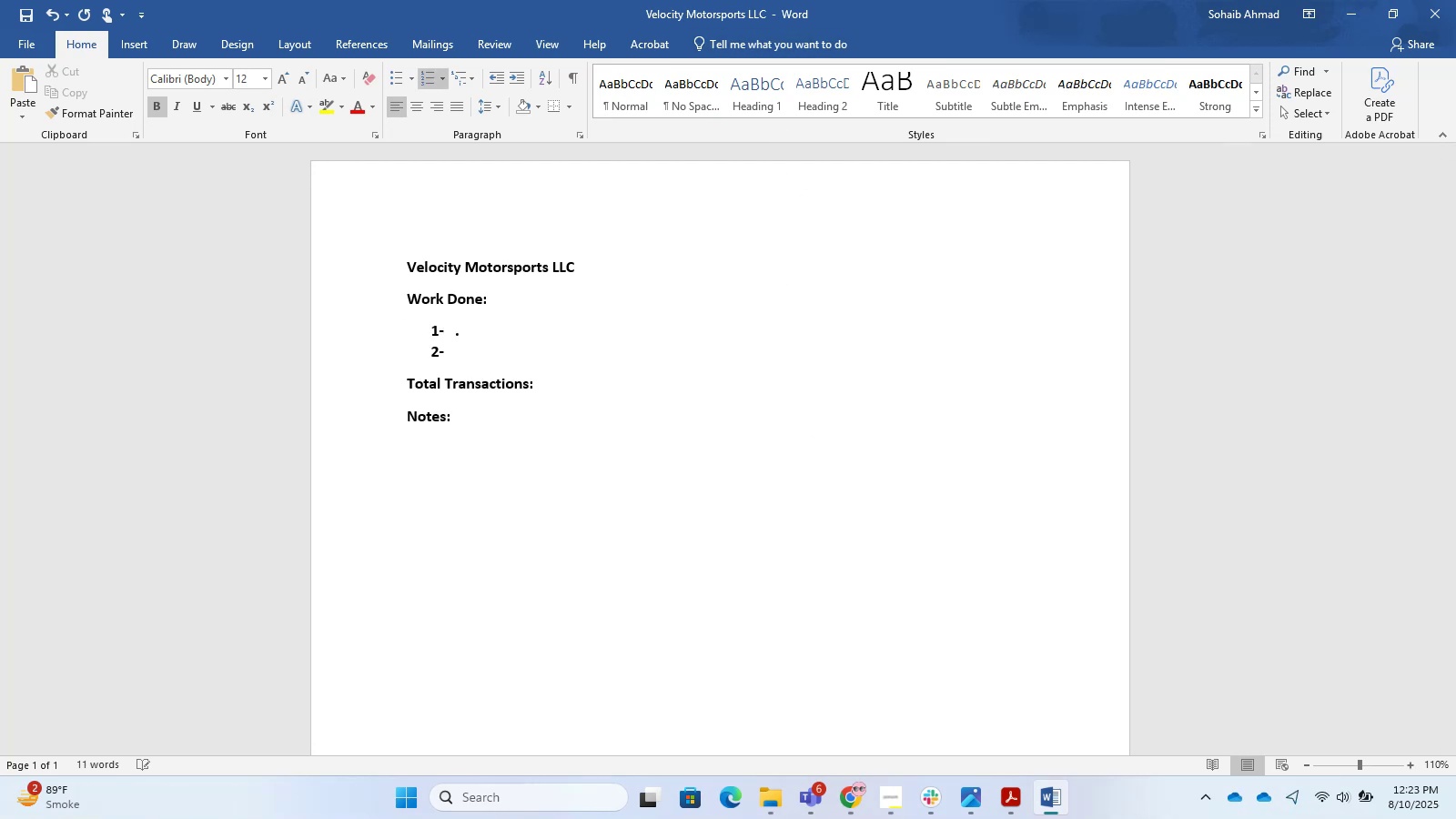 
key(NumpadDecimal)
 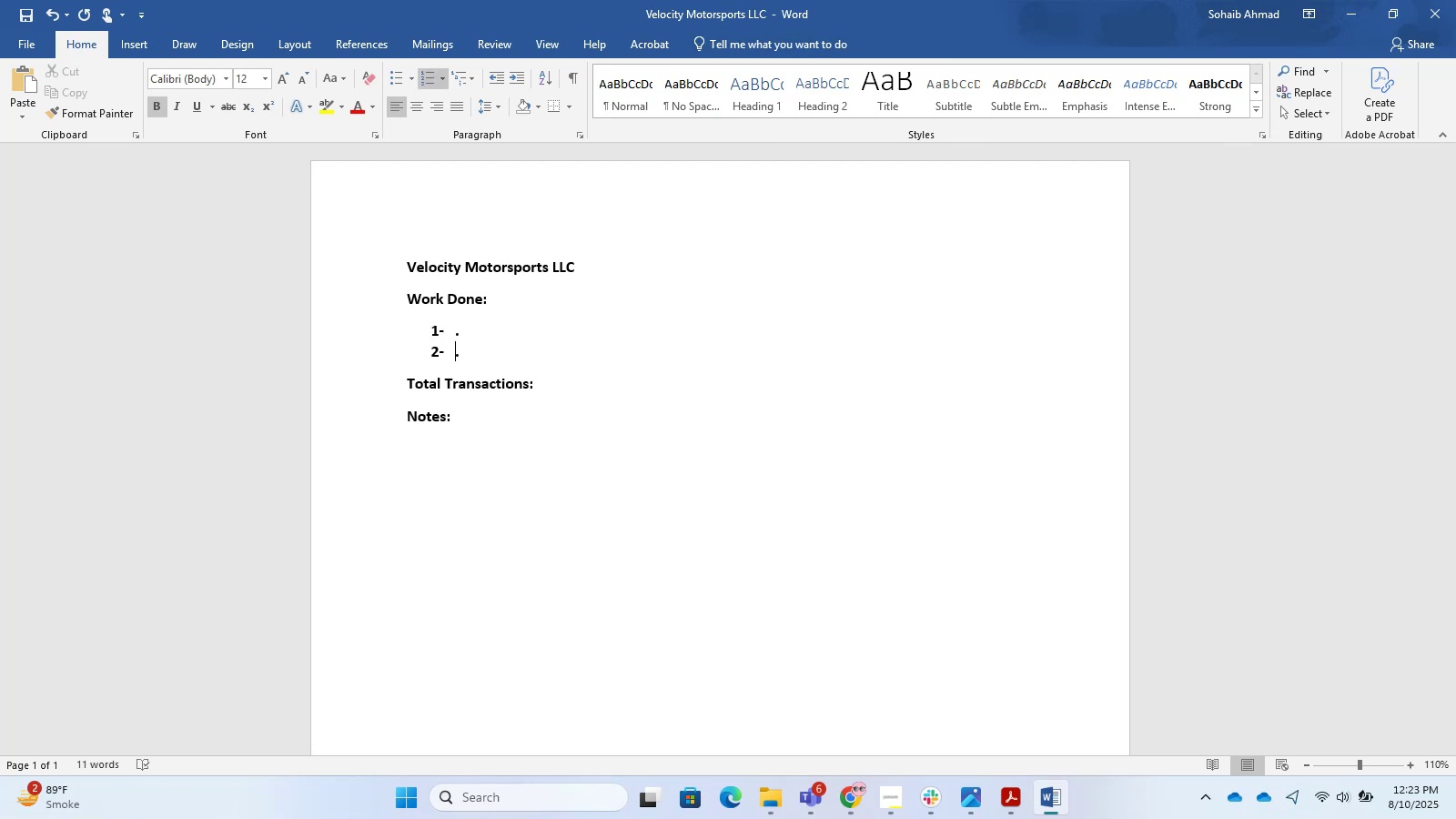 
key(NumpadEnter)
 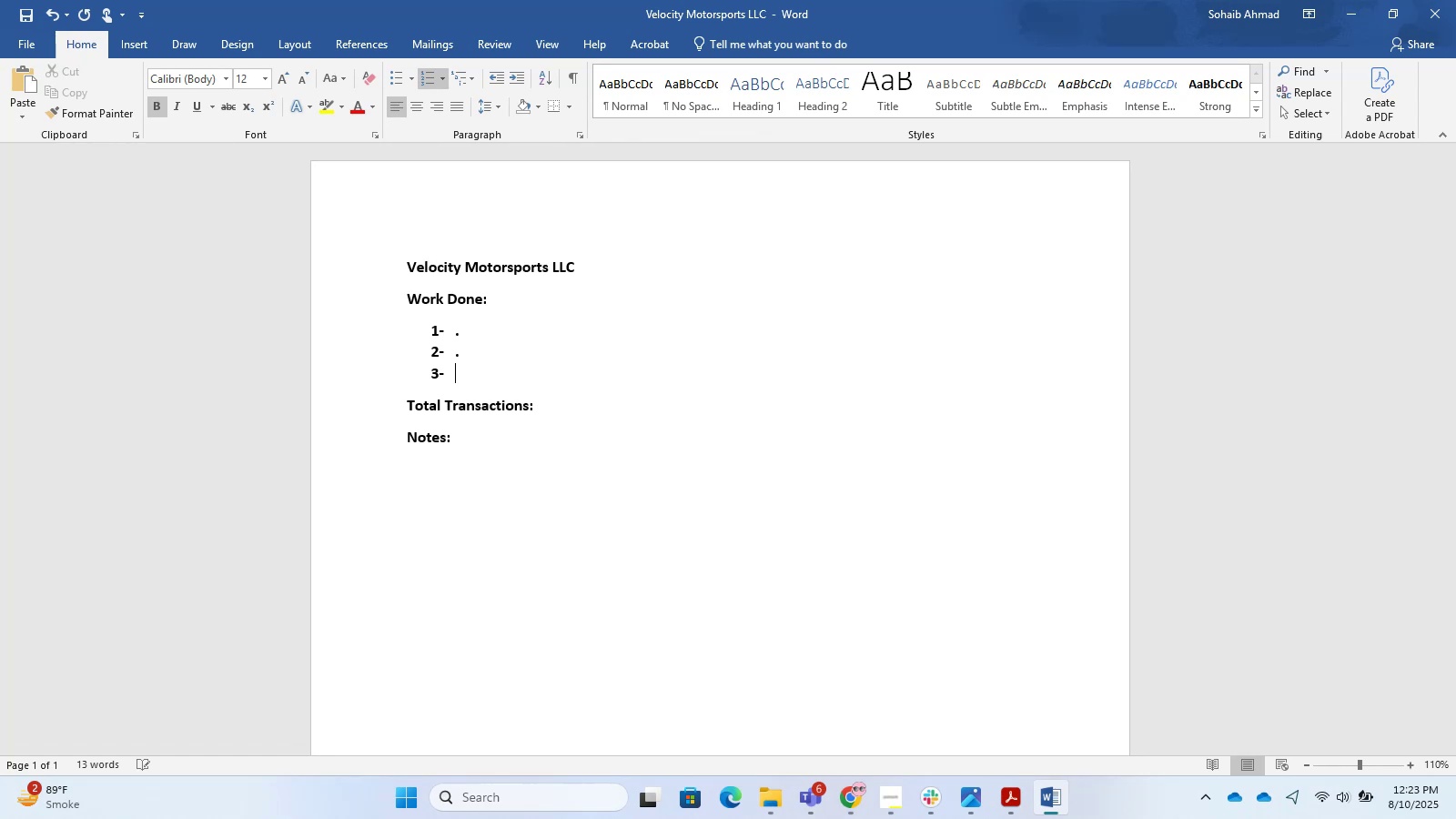 
key(NumpadDecimal)
 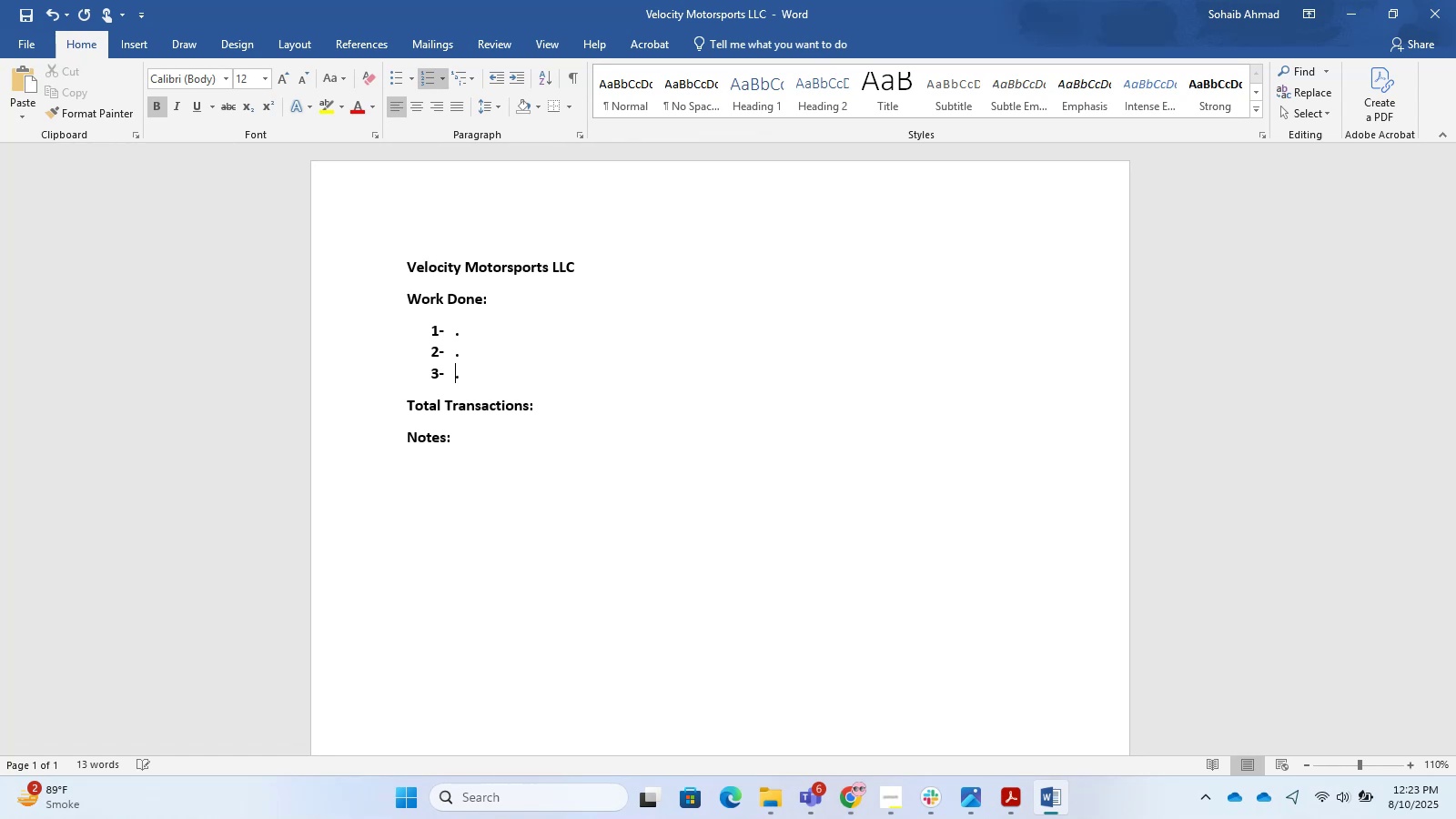 
key(NumpadEnter)
 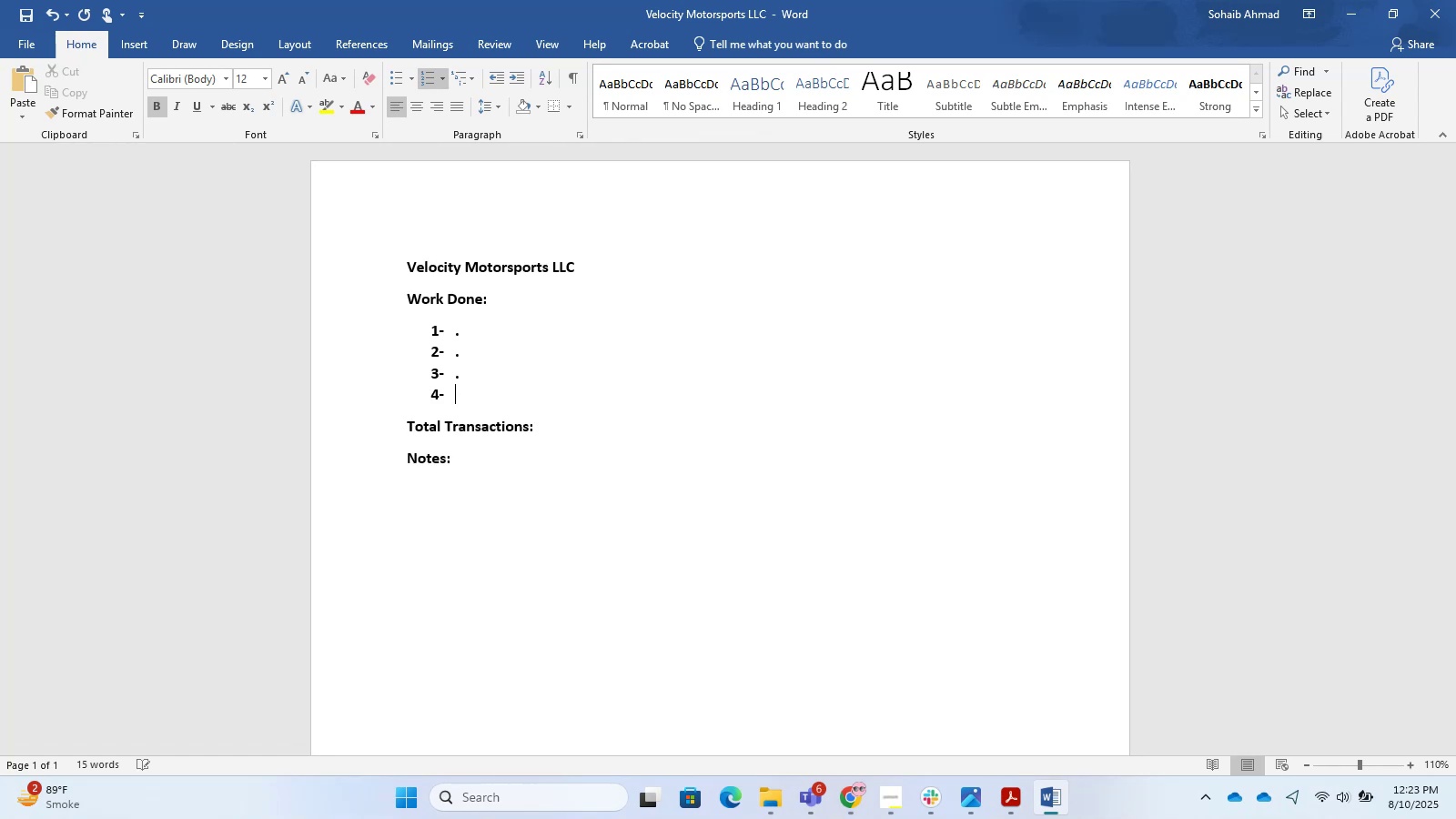 
key(NumpadDecimal)
 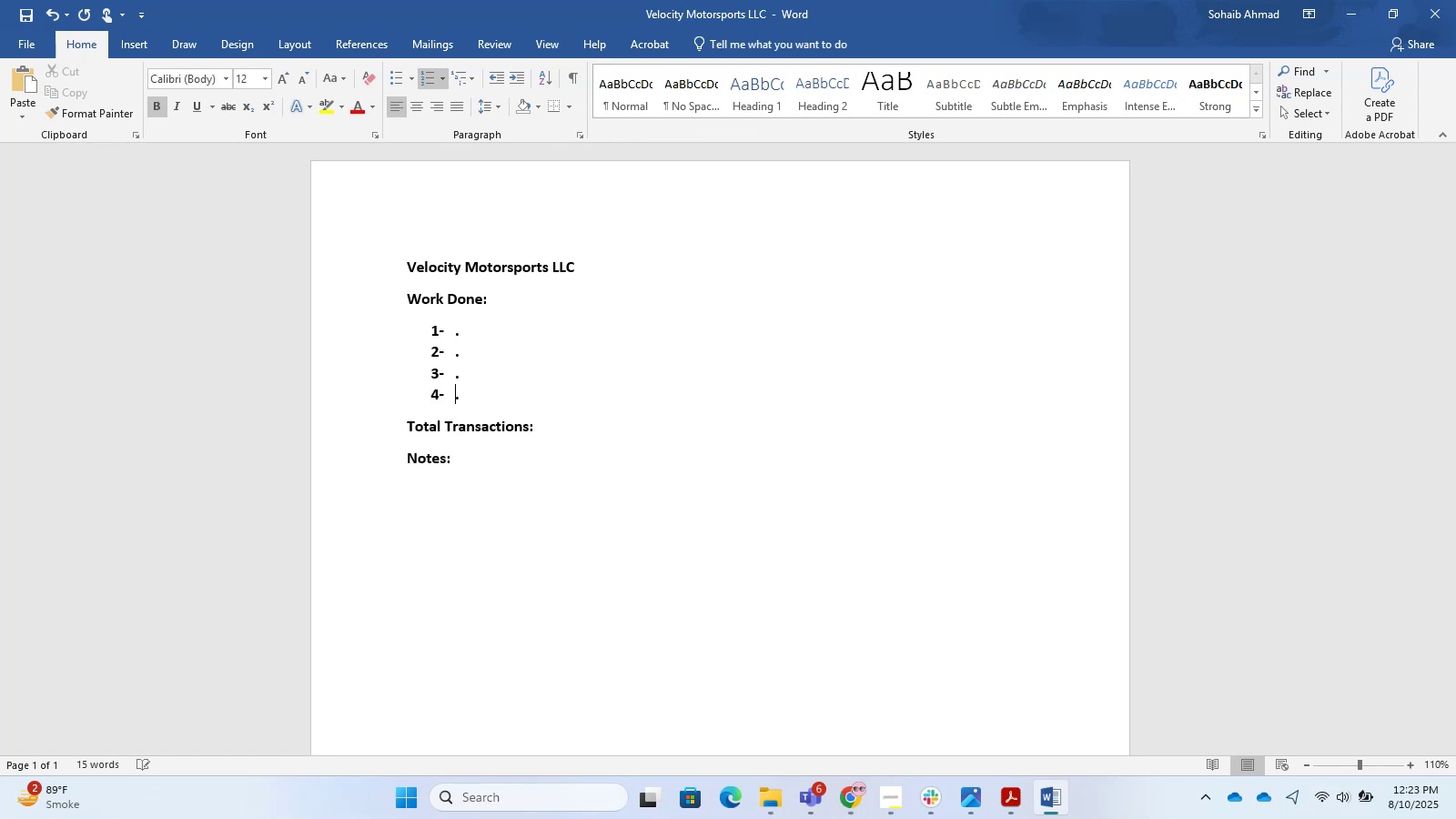 
key(NumpadEnter)
 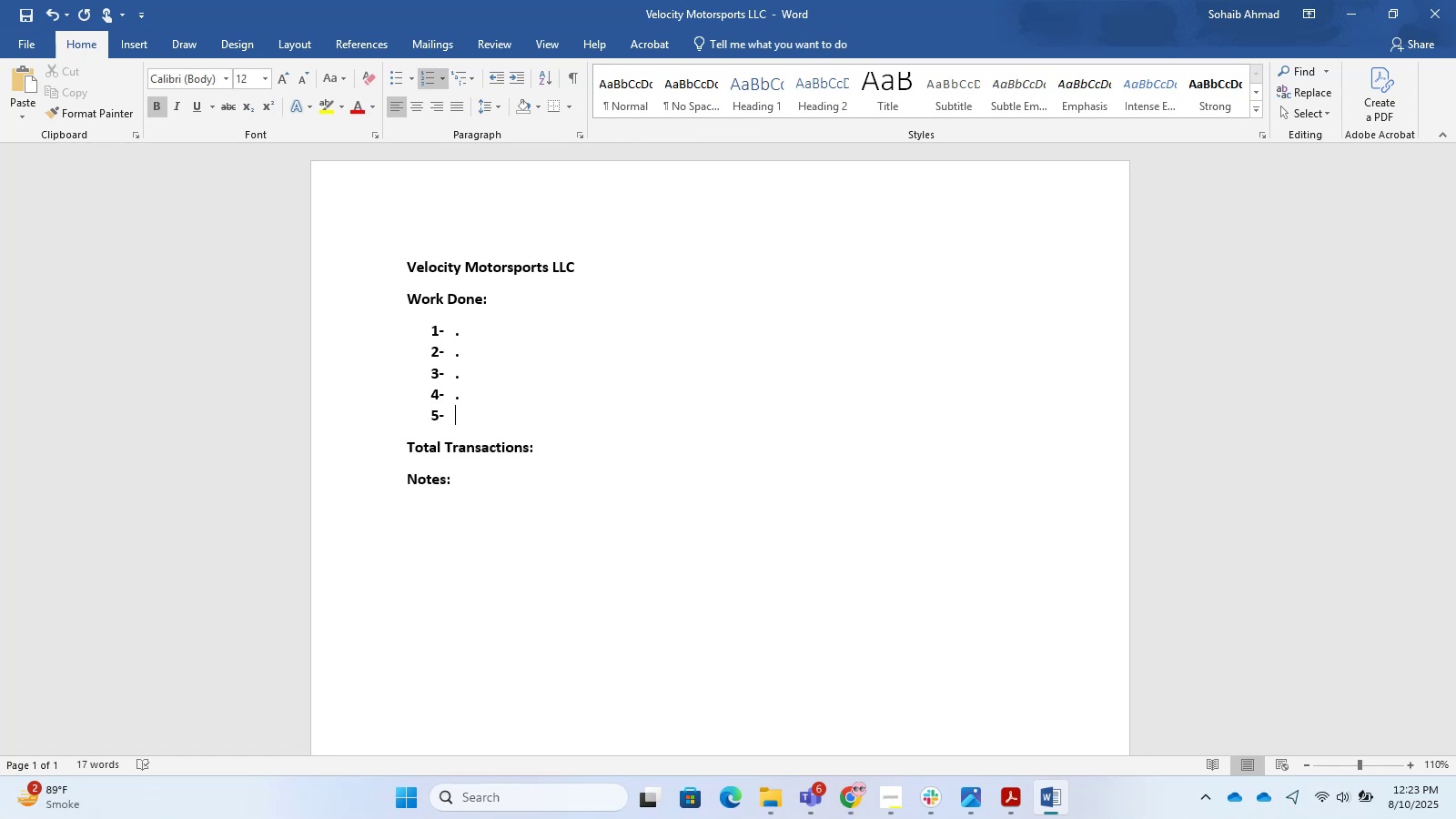 
key(ArrowUp)
 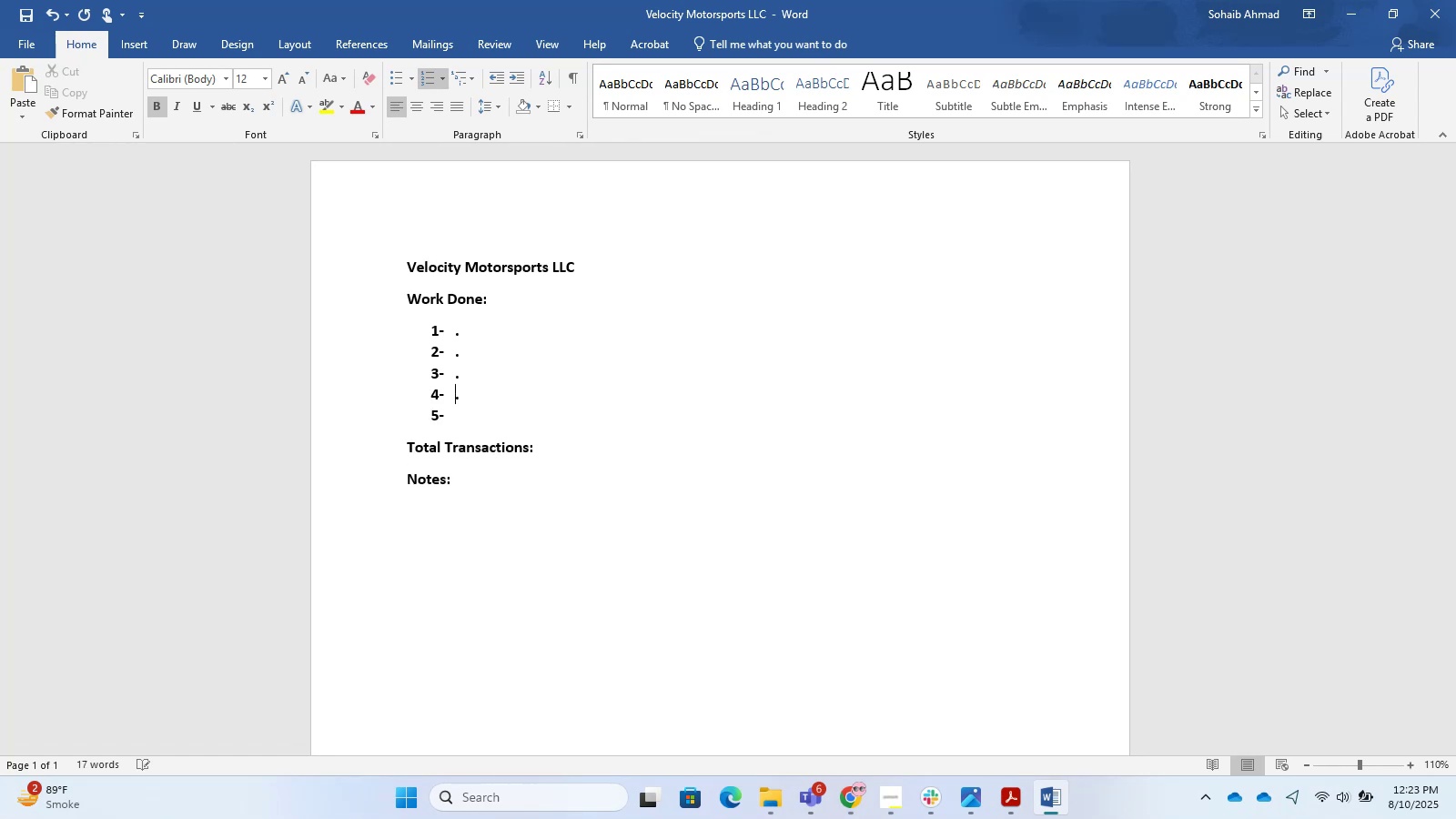 
key(ArrowRight)
 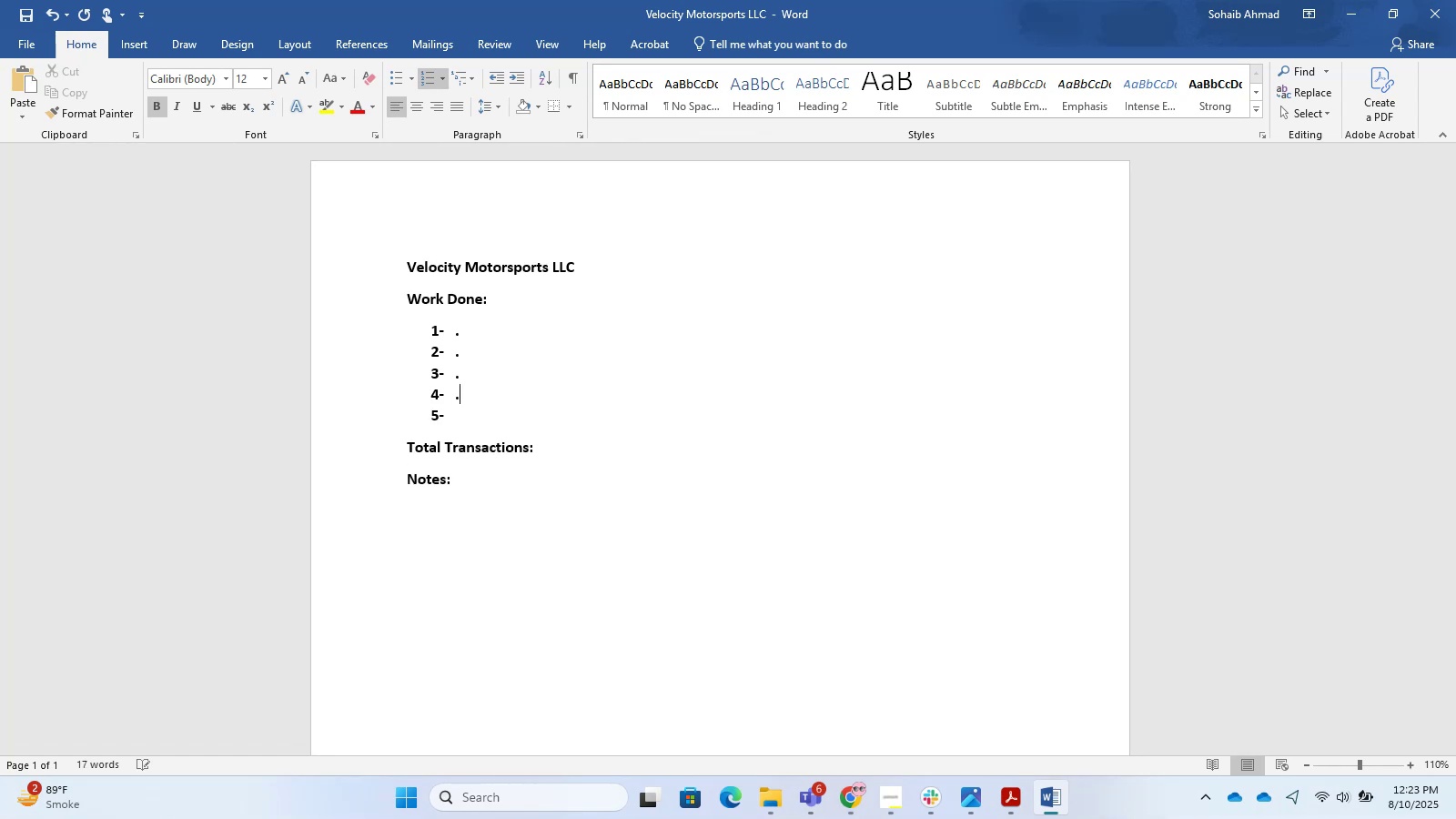 
key(Backspace)
type(Extraction, Classifcation, Reconcilationa and rev)
key(Backspace)
key(Backspace)
key(Backspace)
type(Review.)
 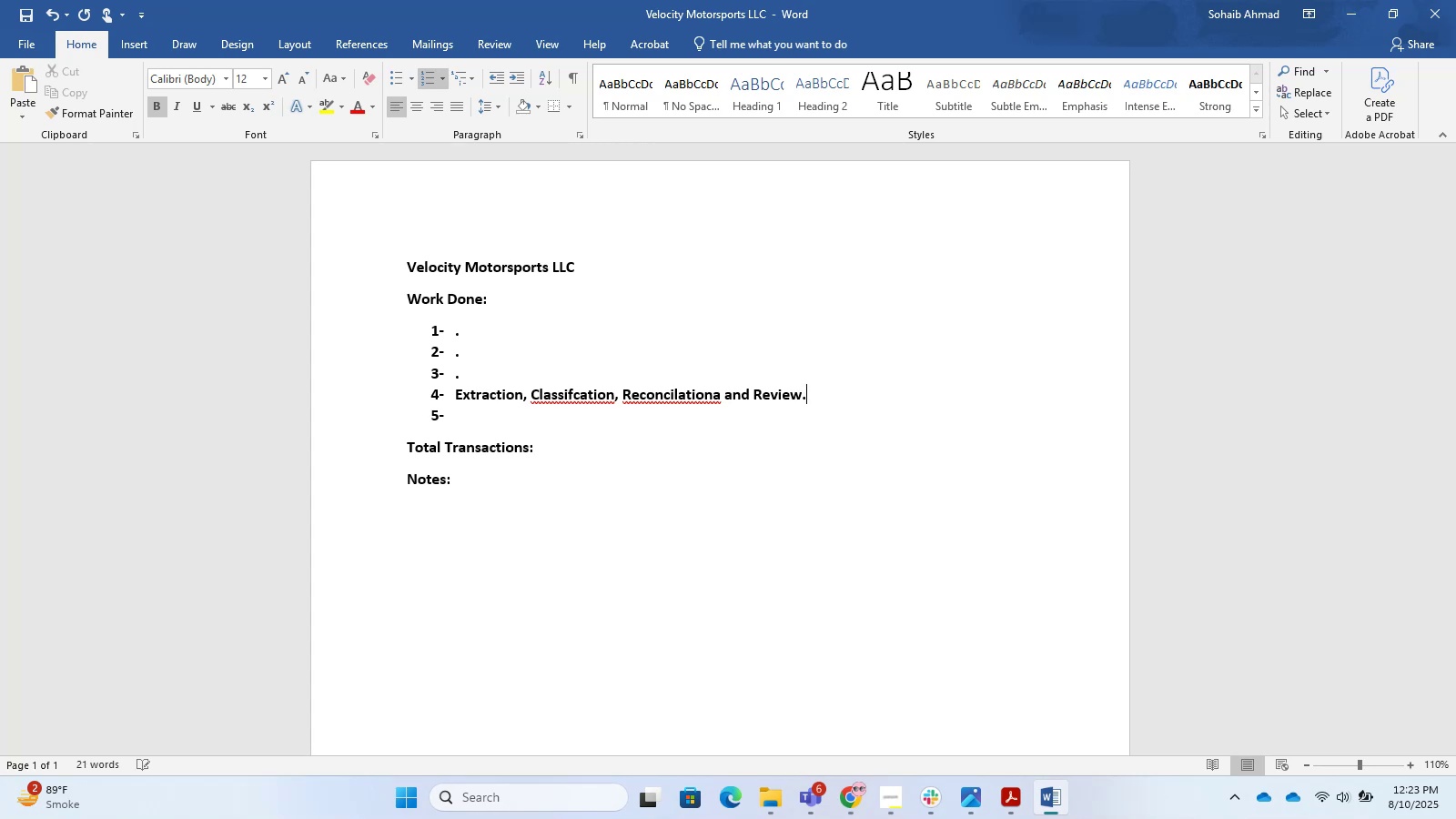 
right_click([563, 396])
 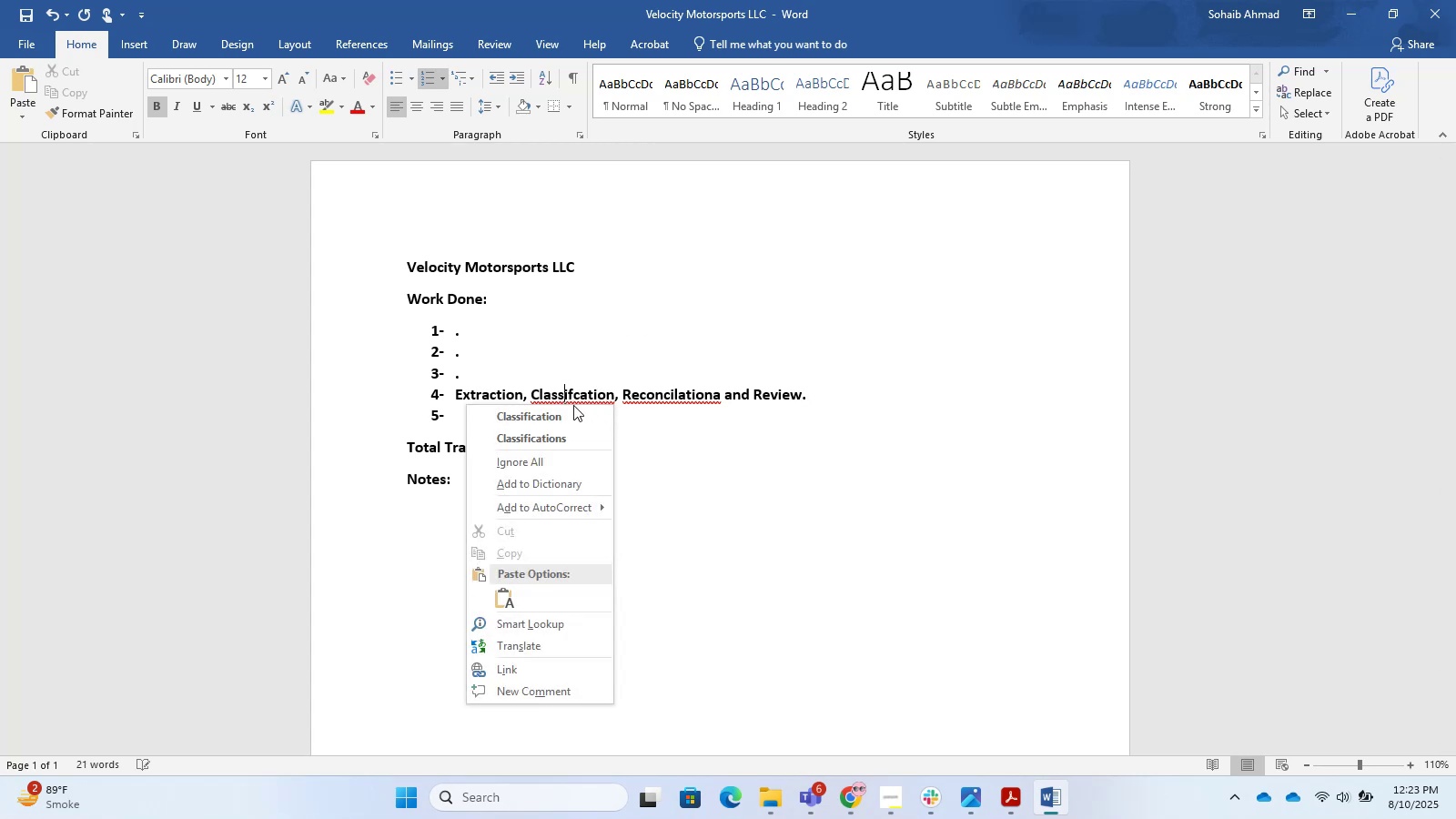 
double_click([573, 410])
 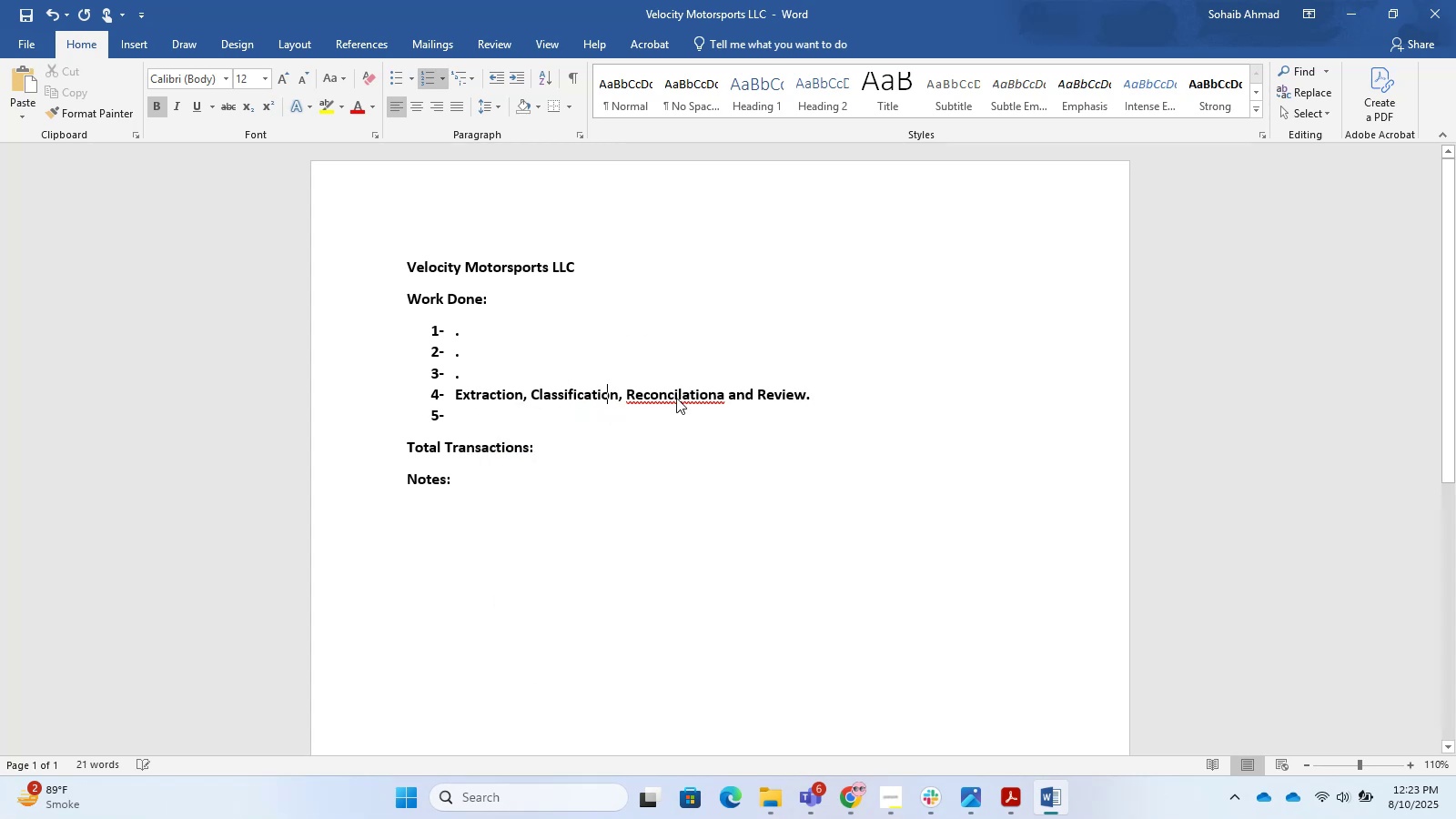 
right_click([677, 397])
 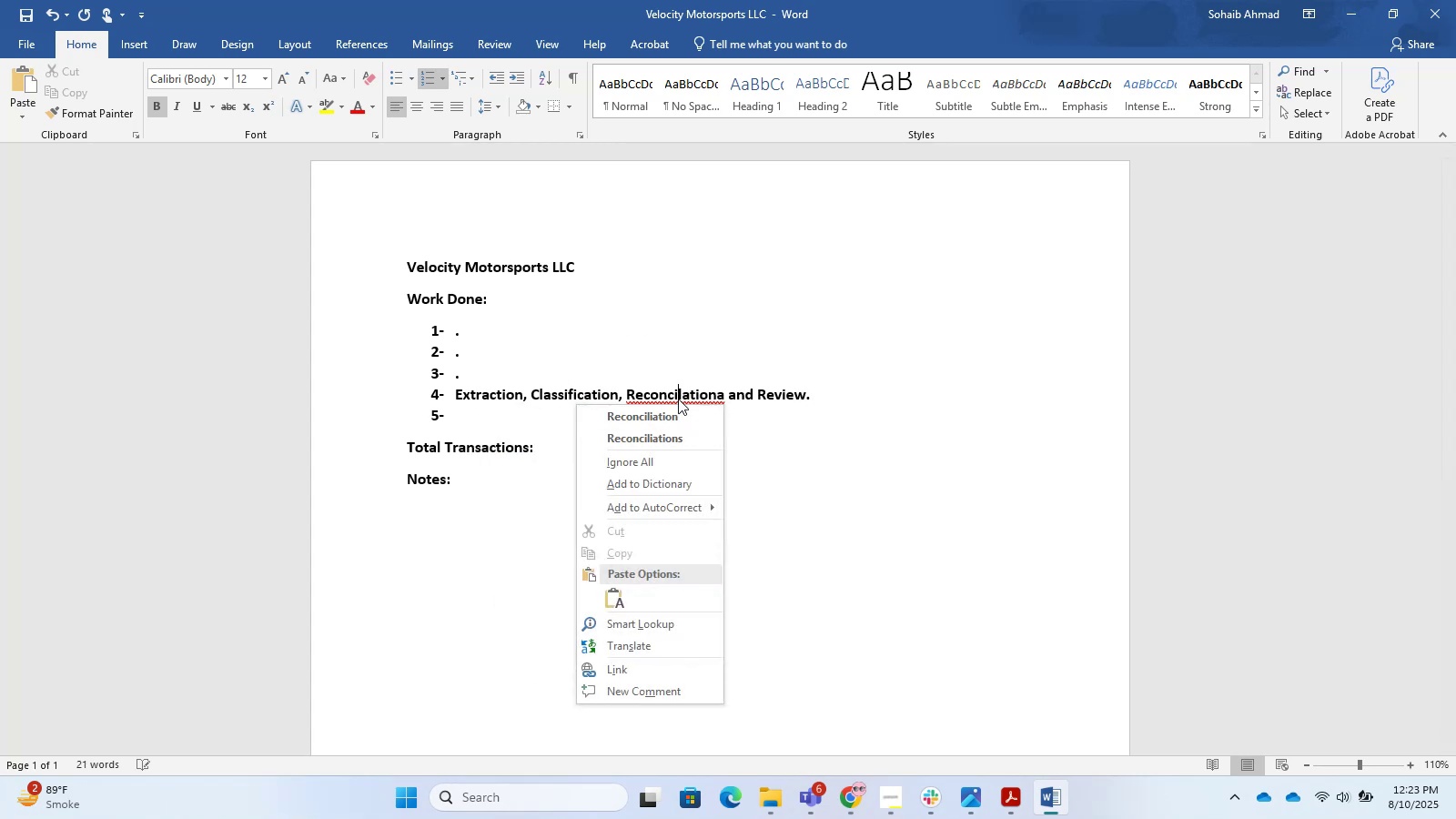 
left_click([669, 410])
 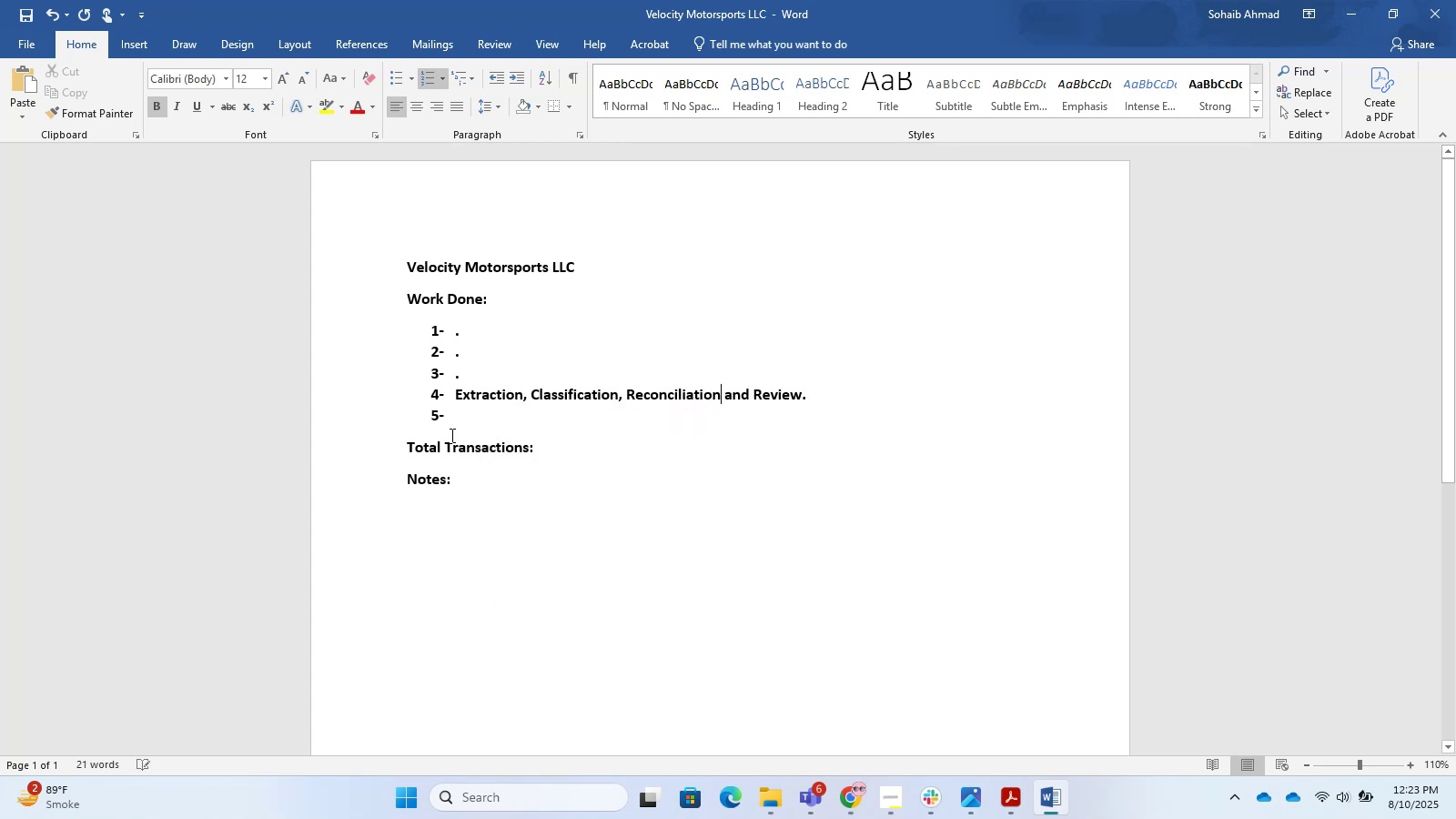 
left_click([460, 421])
 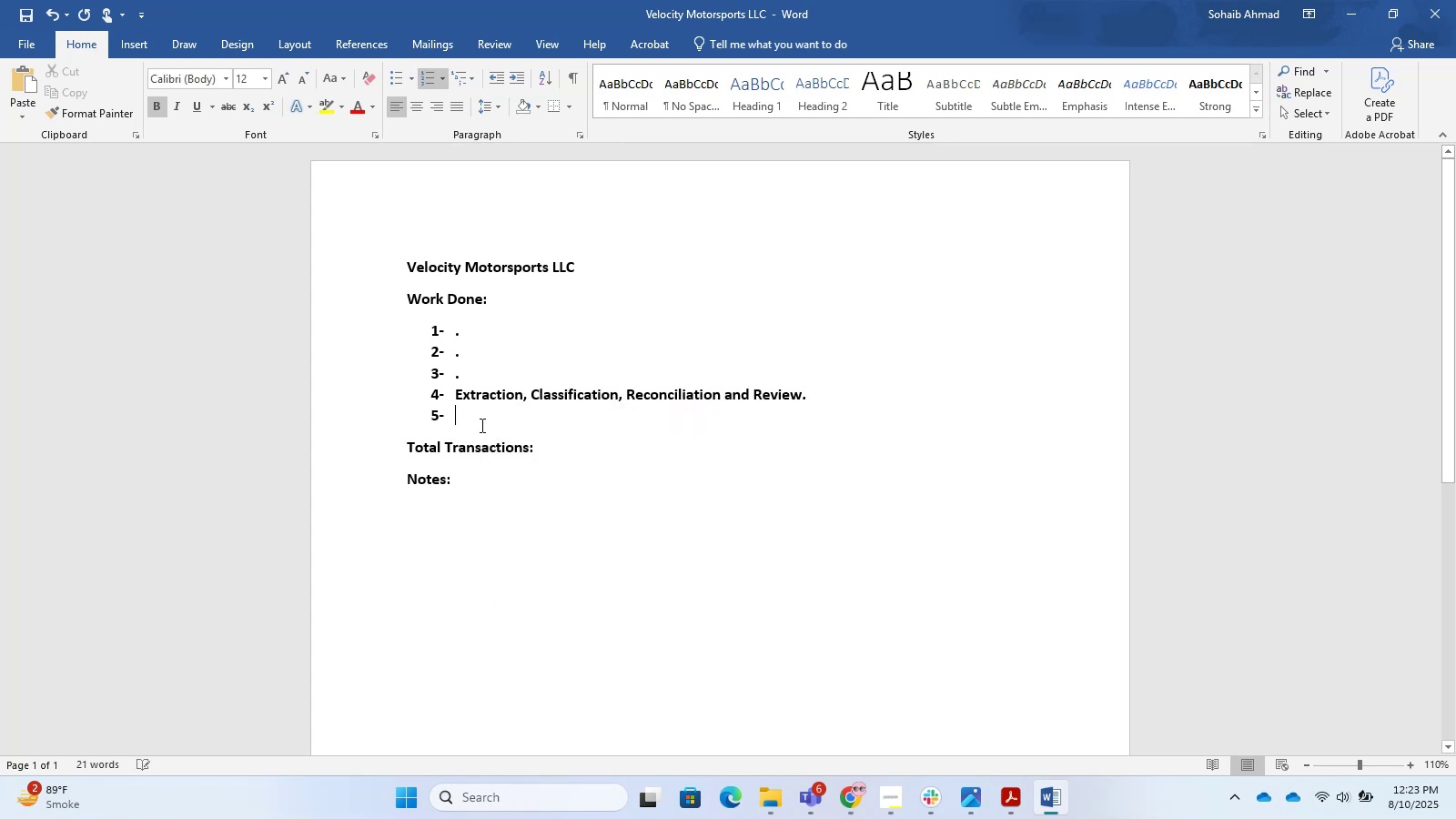 
key(Backspace)
 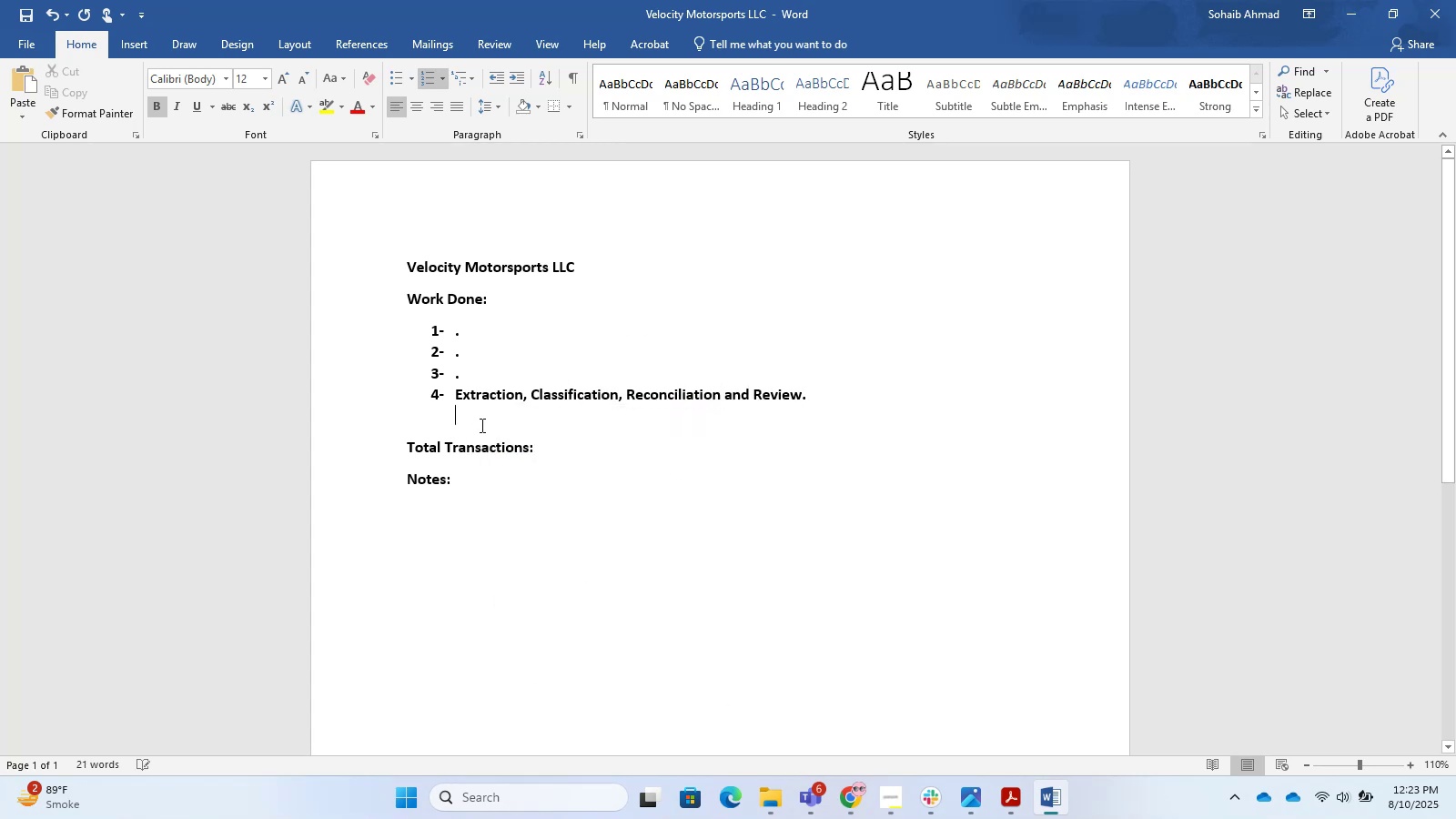 
key(Backspace)
 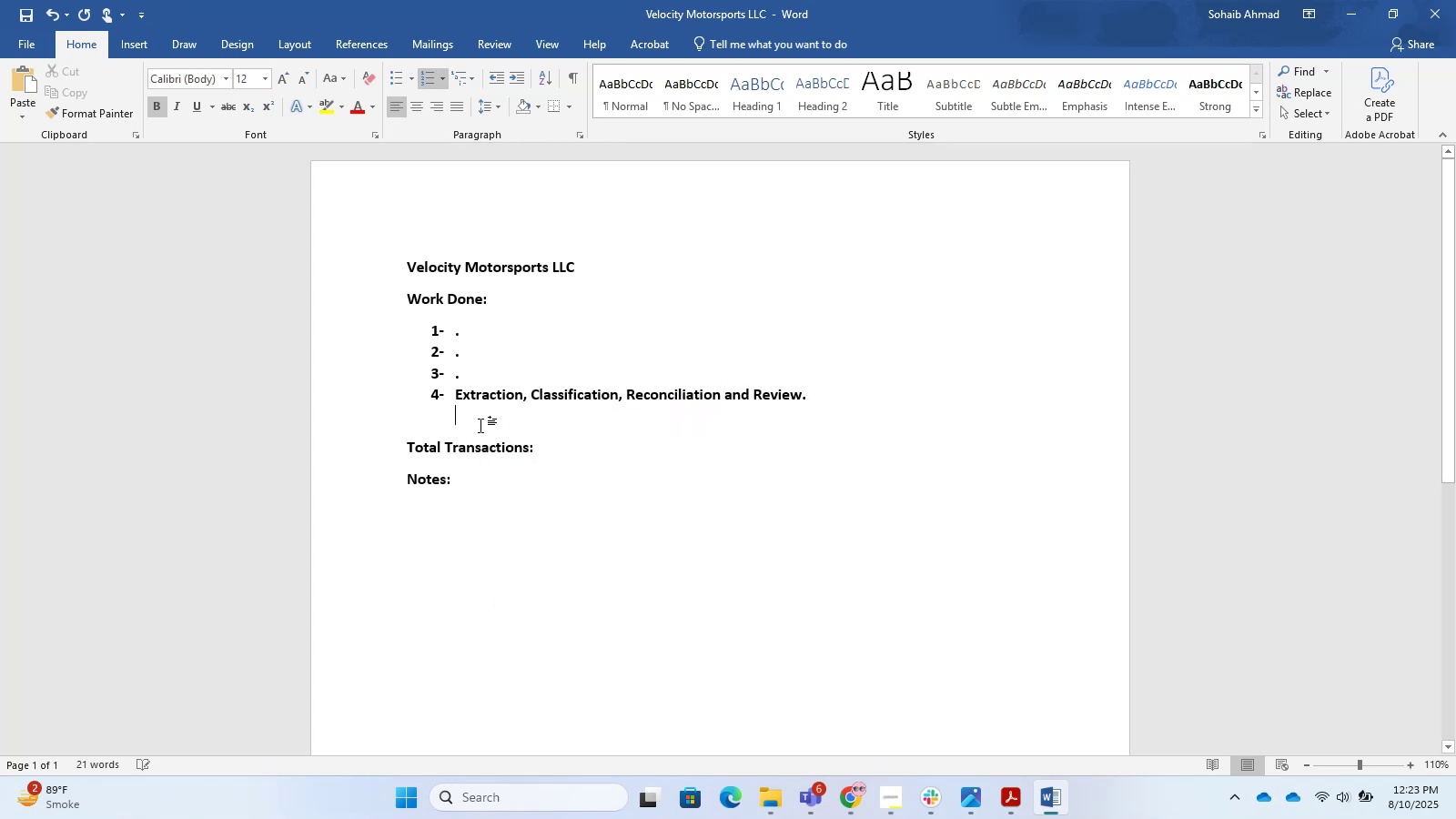 
key(Backspace)
 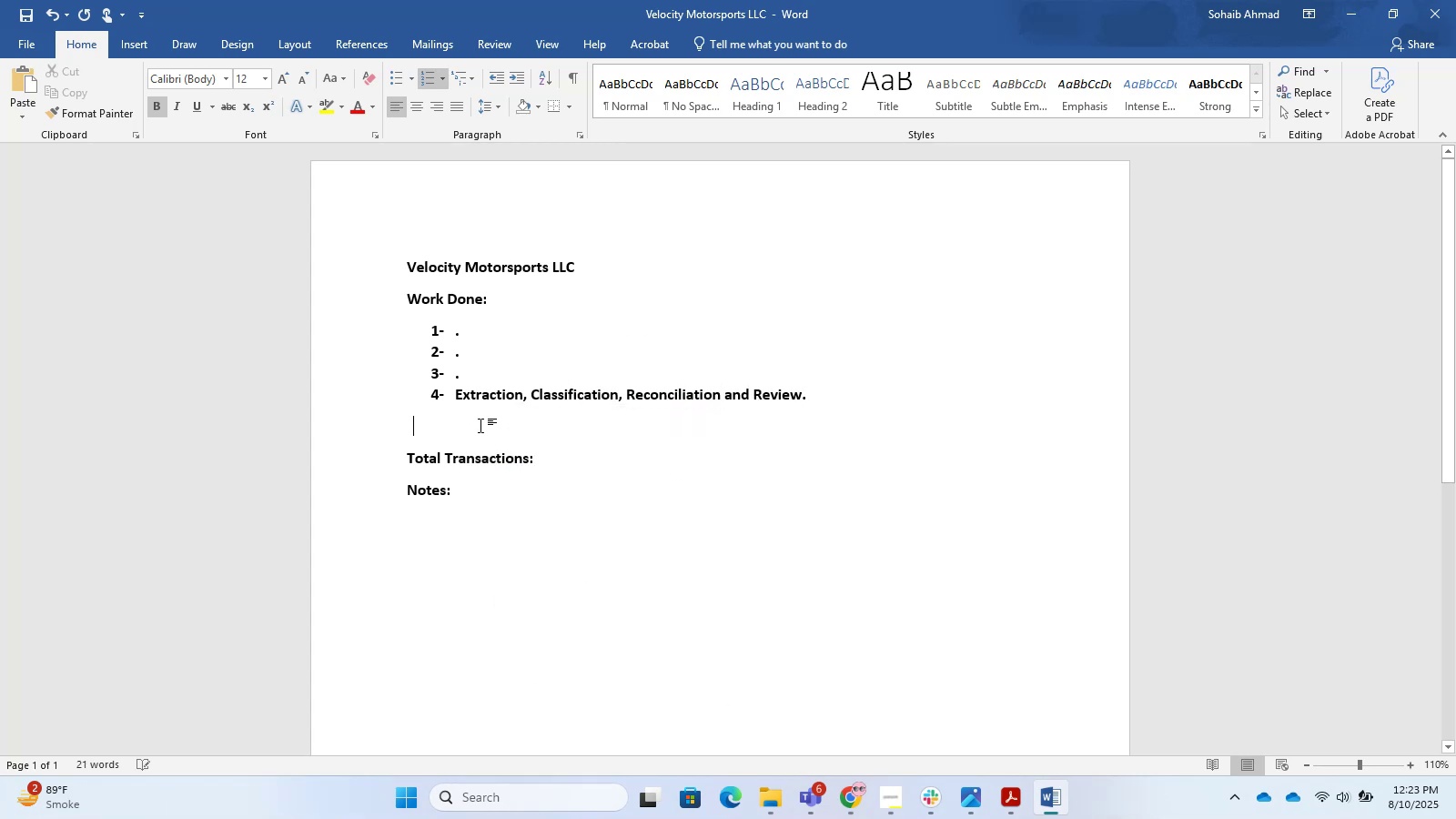 
key(Backspace)
 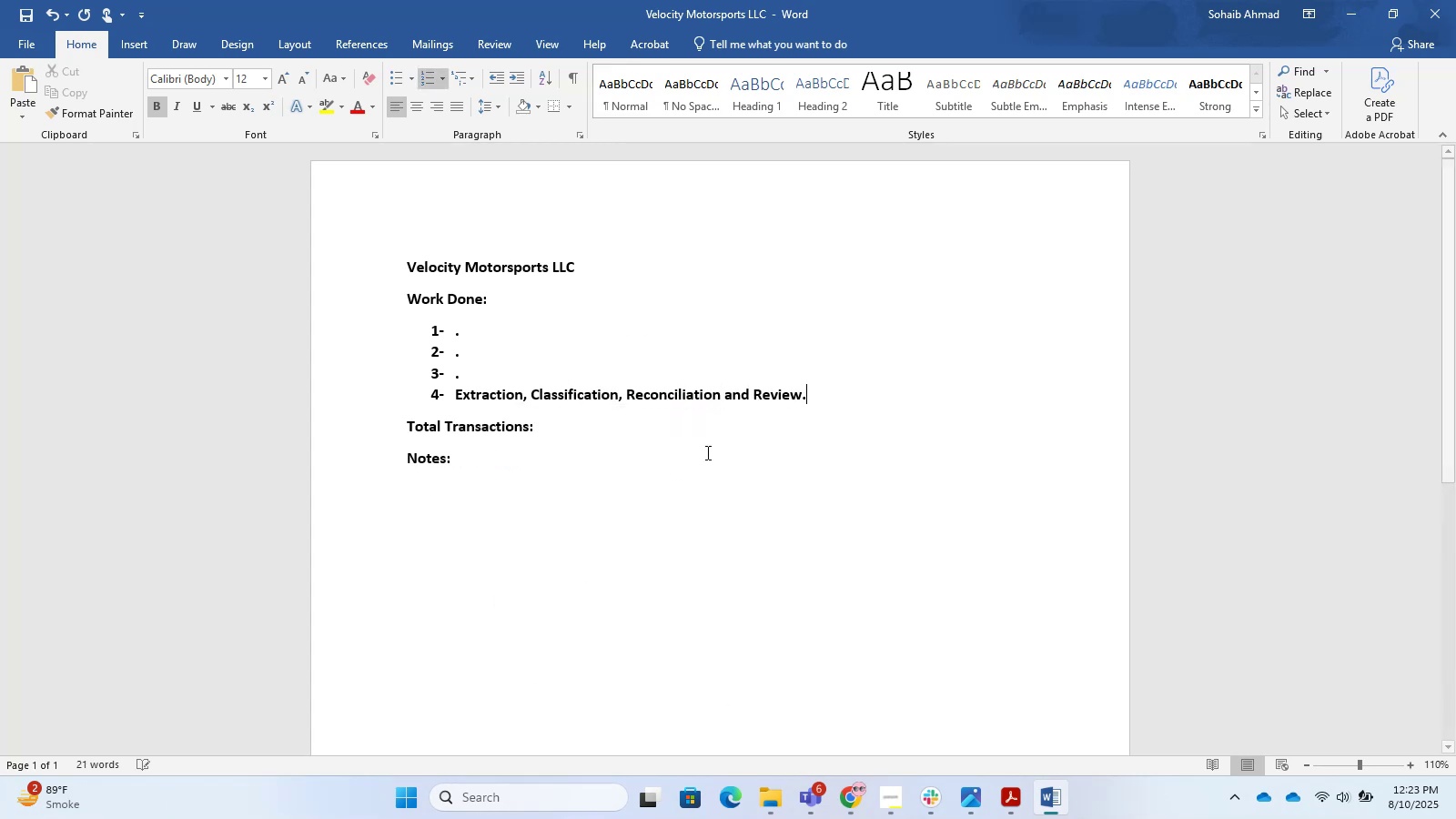 
left_click([816, 470])
 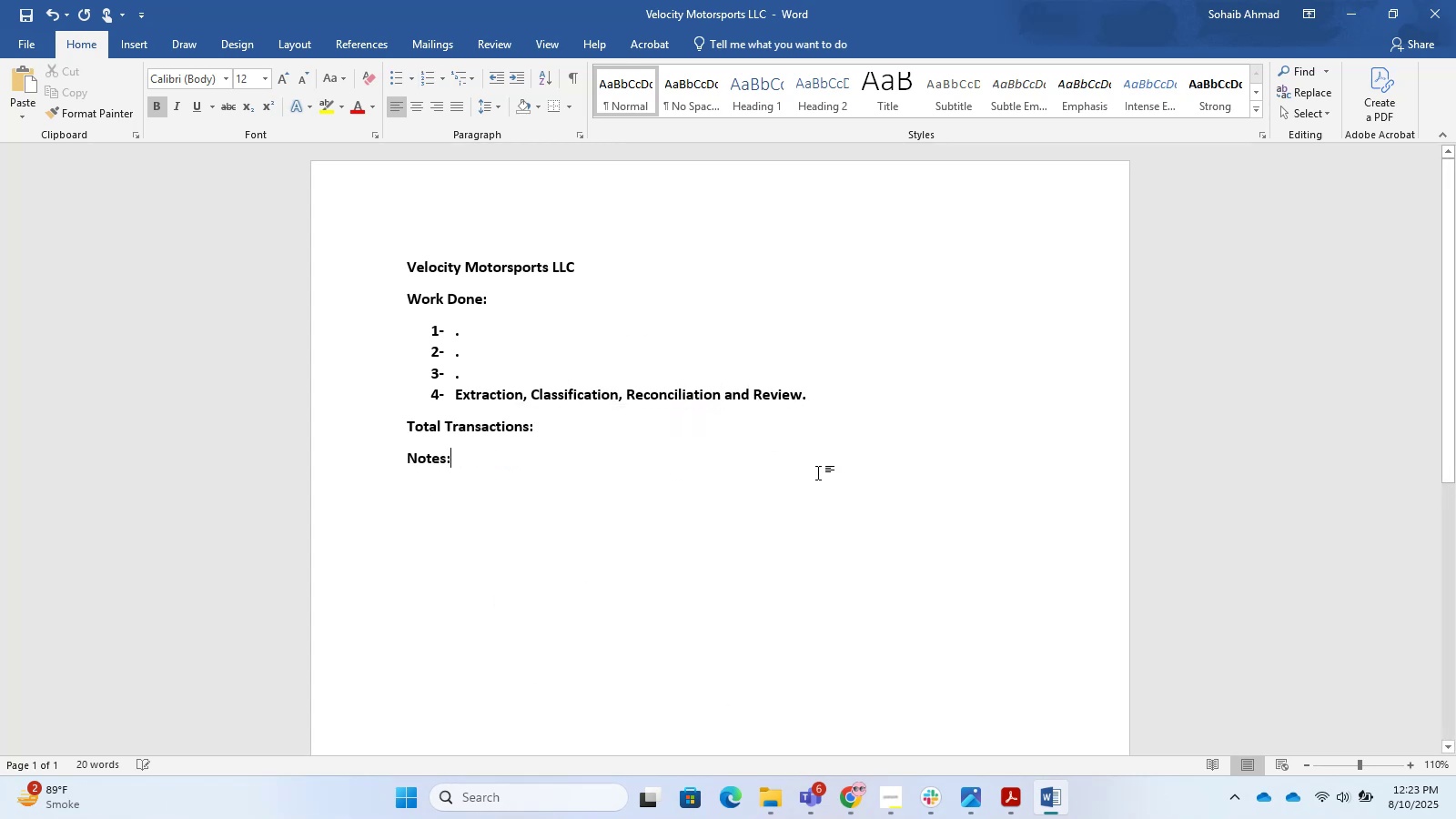 
key(Control+S)
 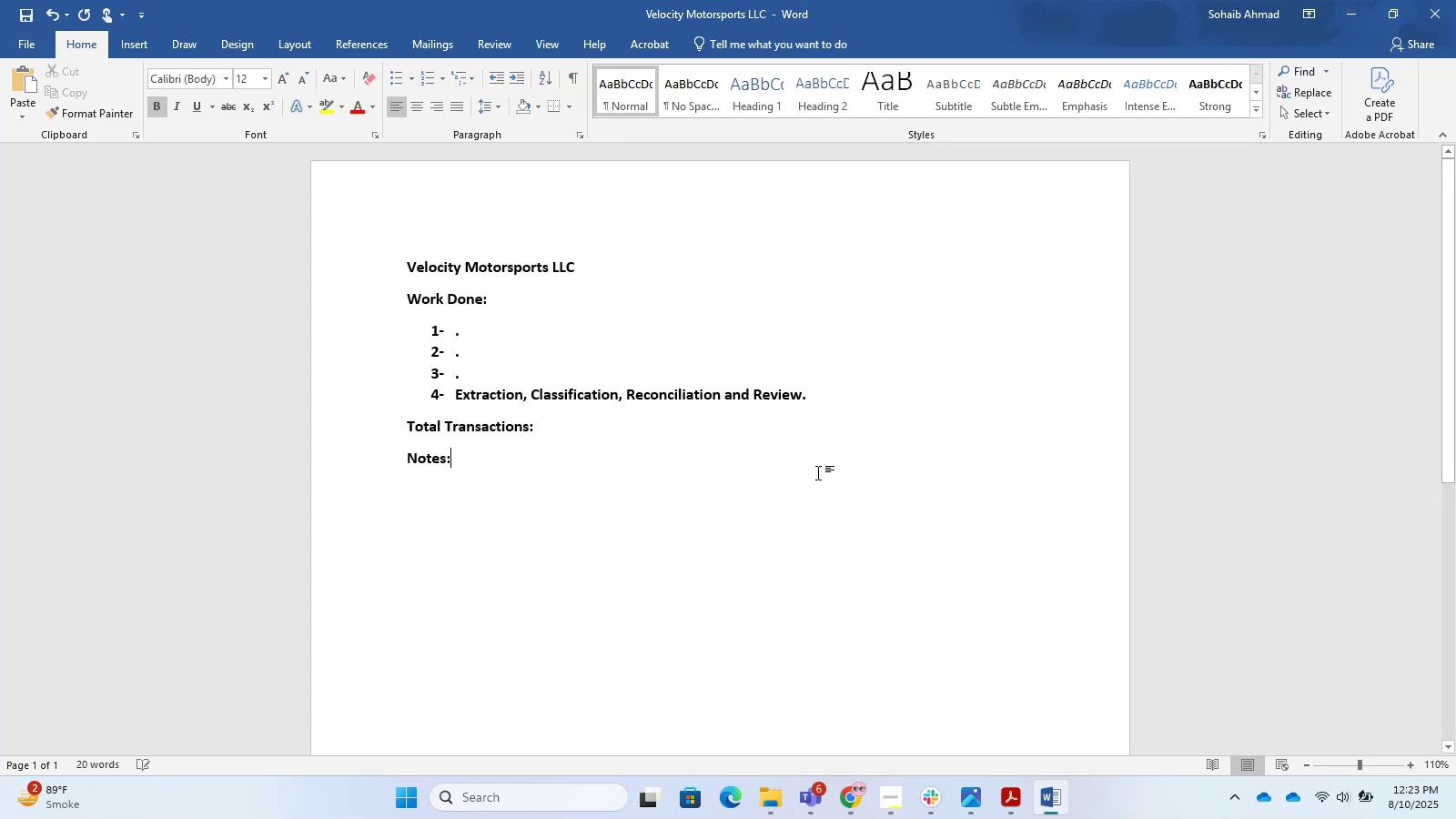 
key(Control+S)
 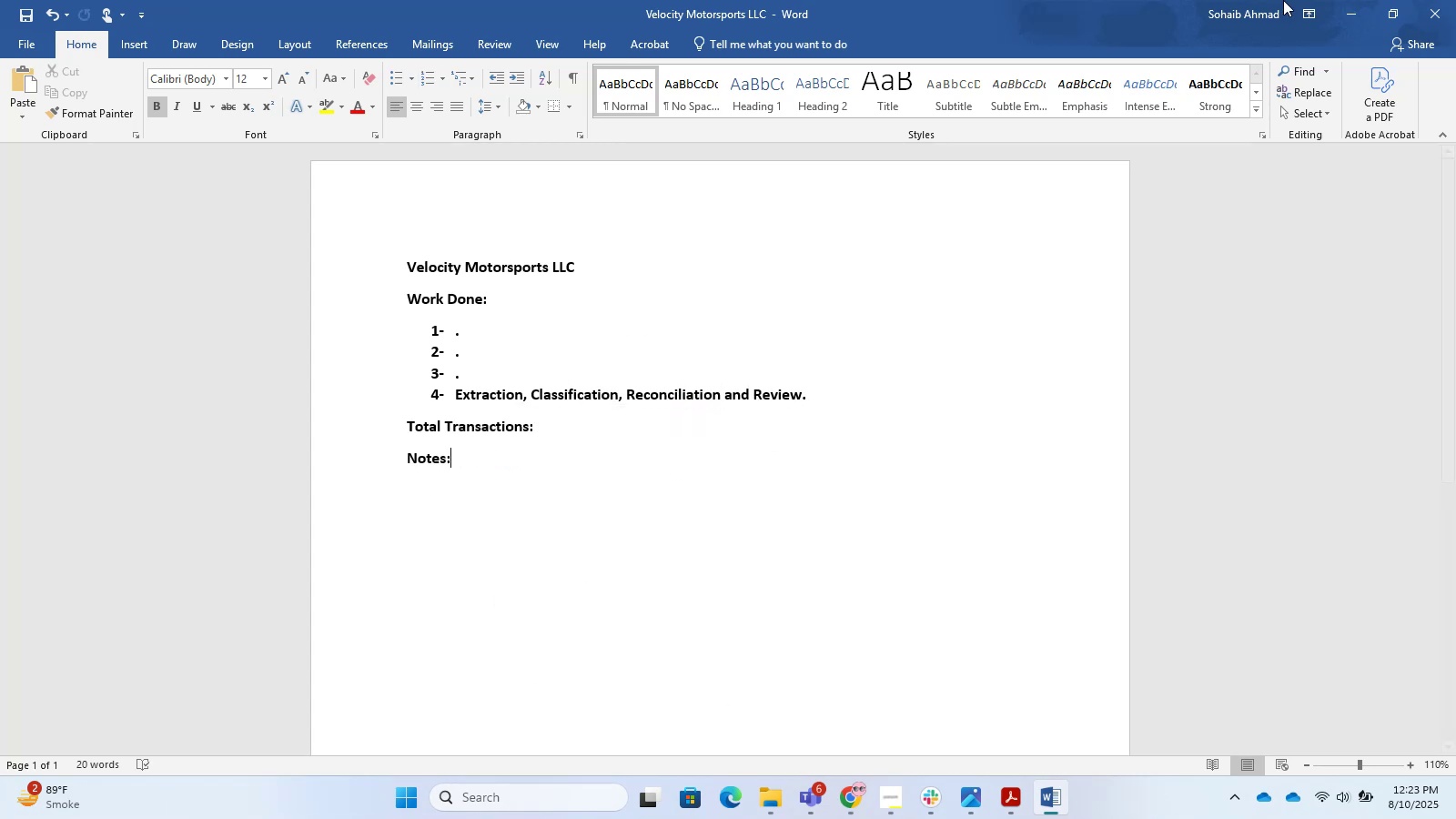 
left_click([1346, 10])
 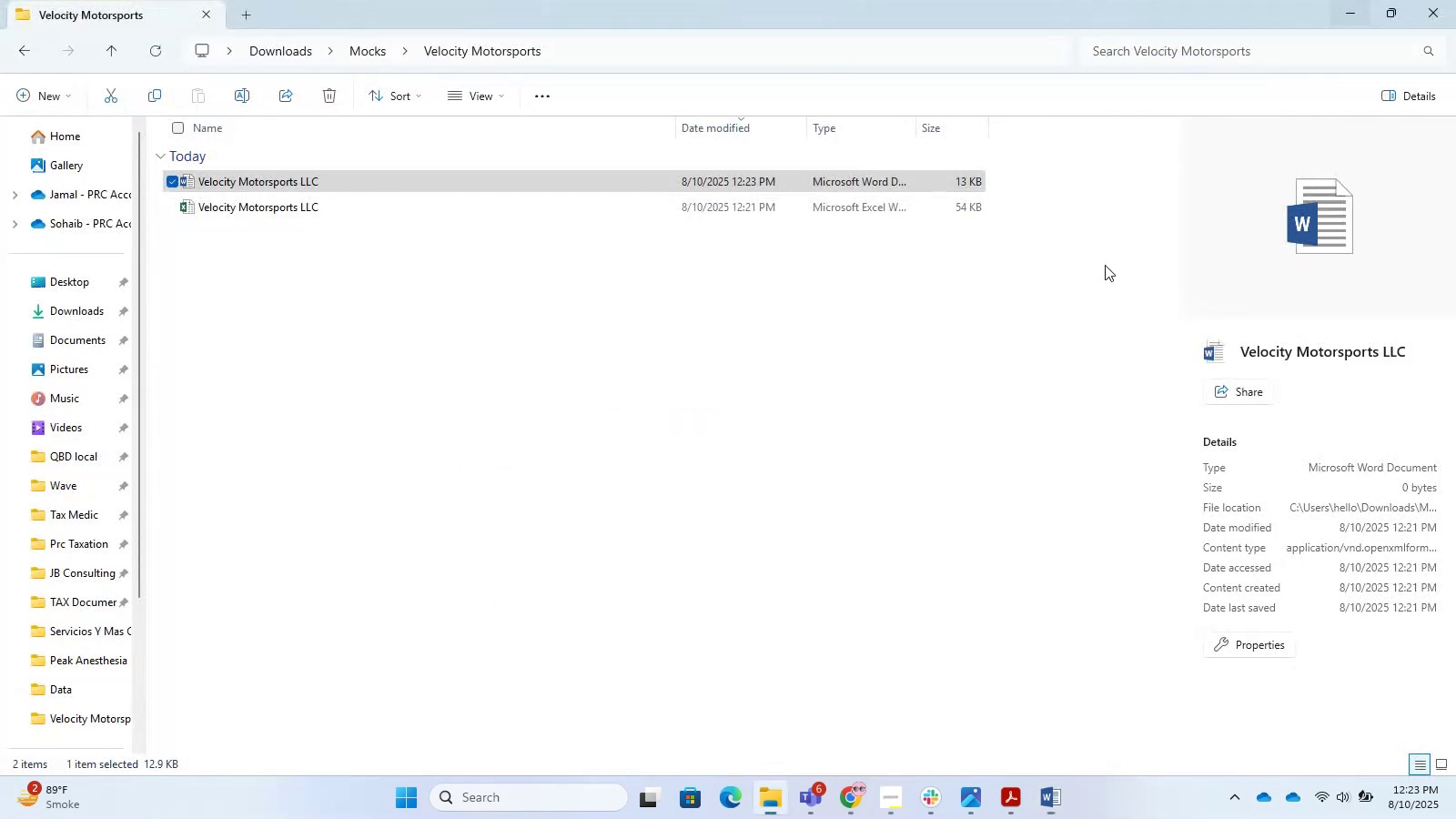 
left_click([1006, 357])
 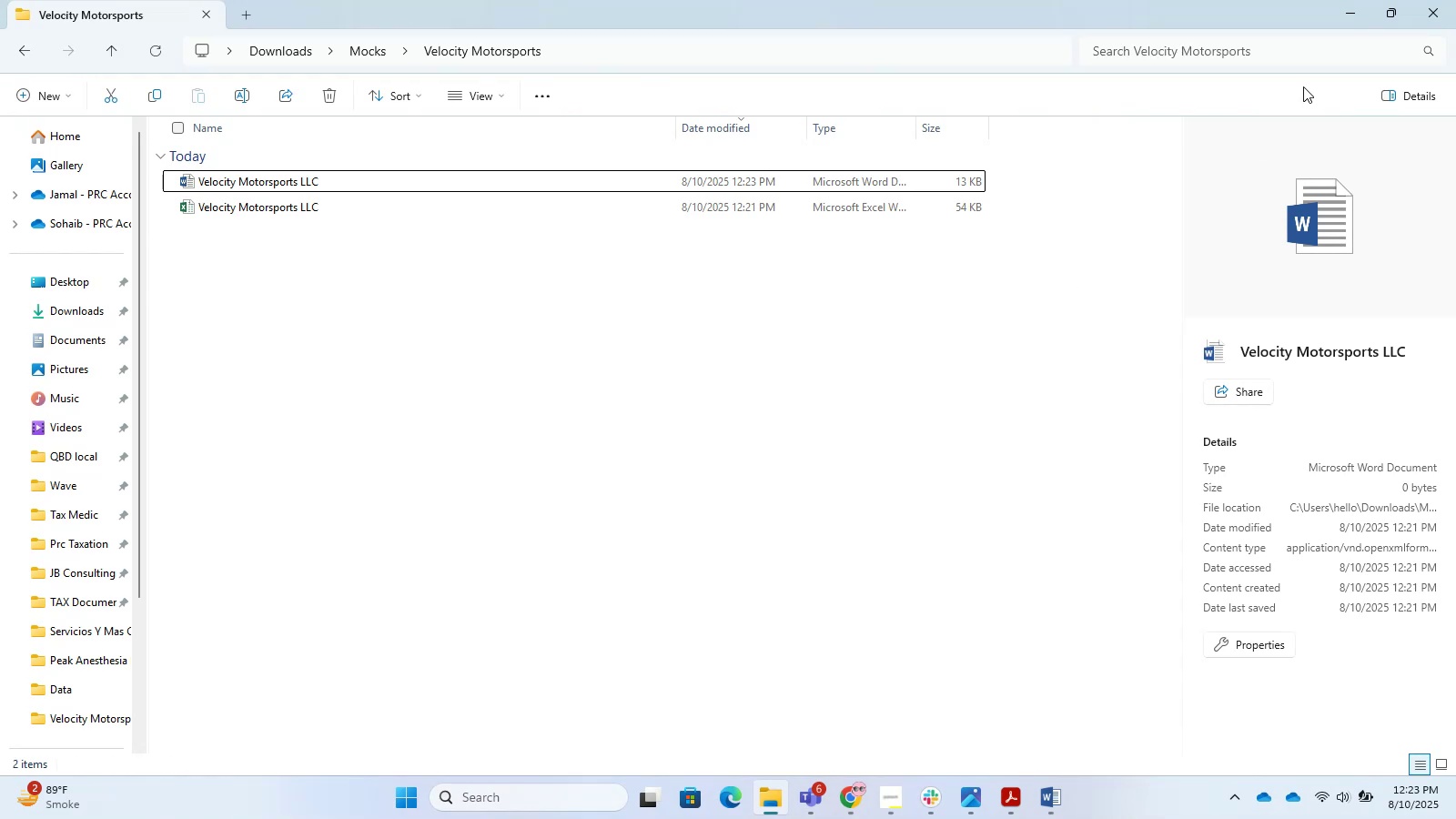 
left_click_drag(start_coordinate=[1340, 14], to_coordinate=[1342, 9])
 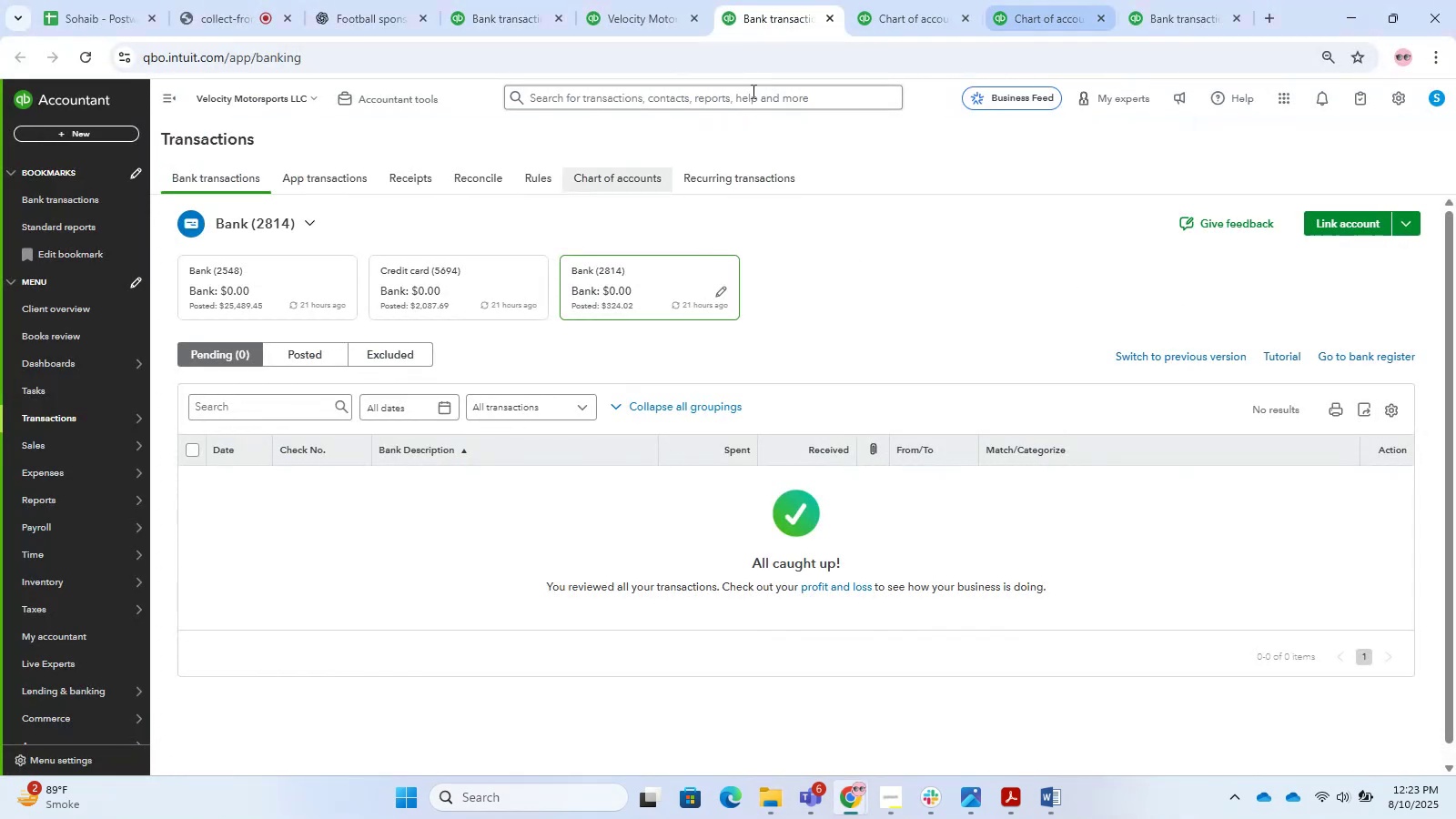 
left_click([208, 0])
 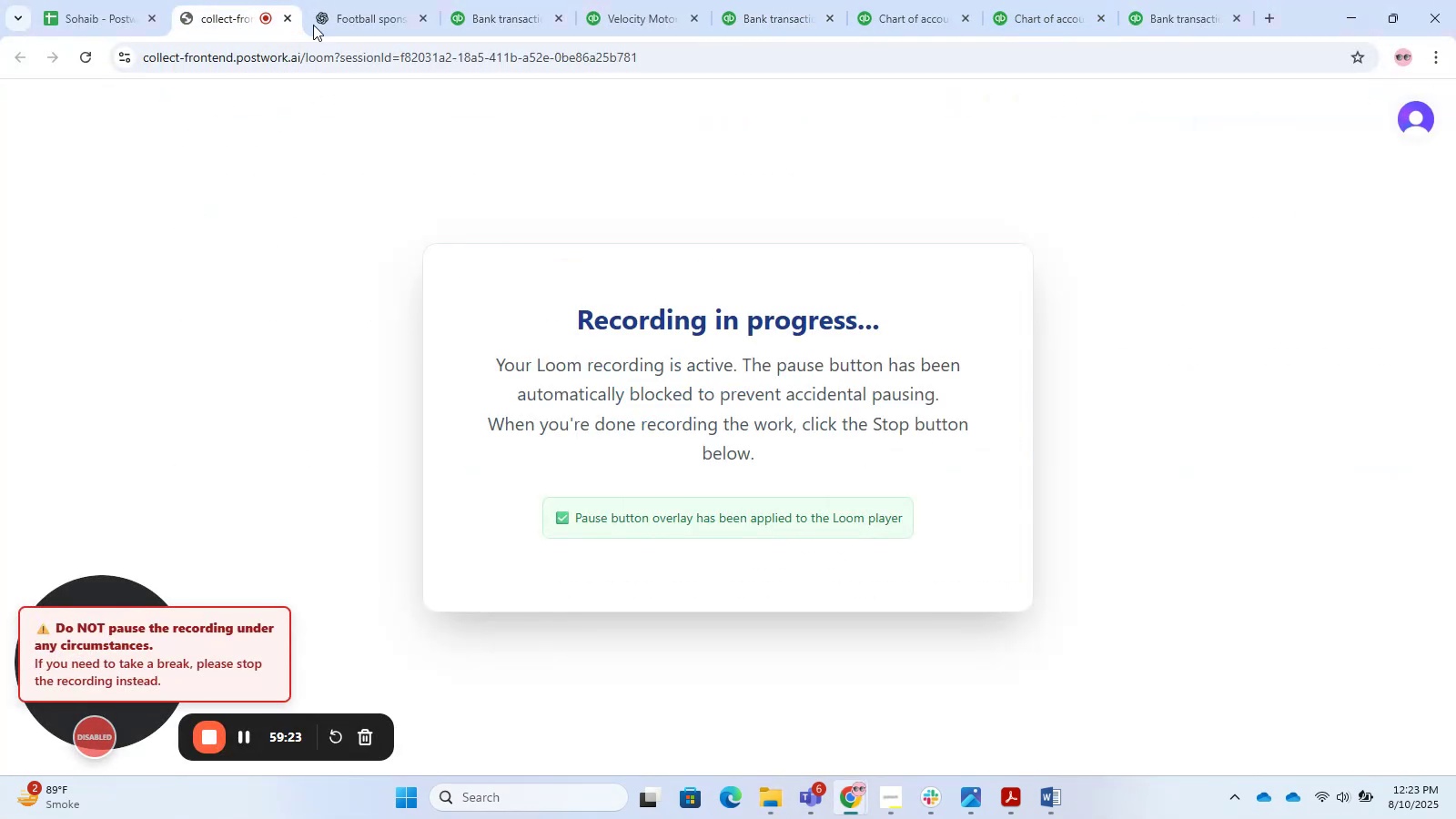 
double_click([475, 0])
 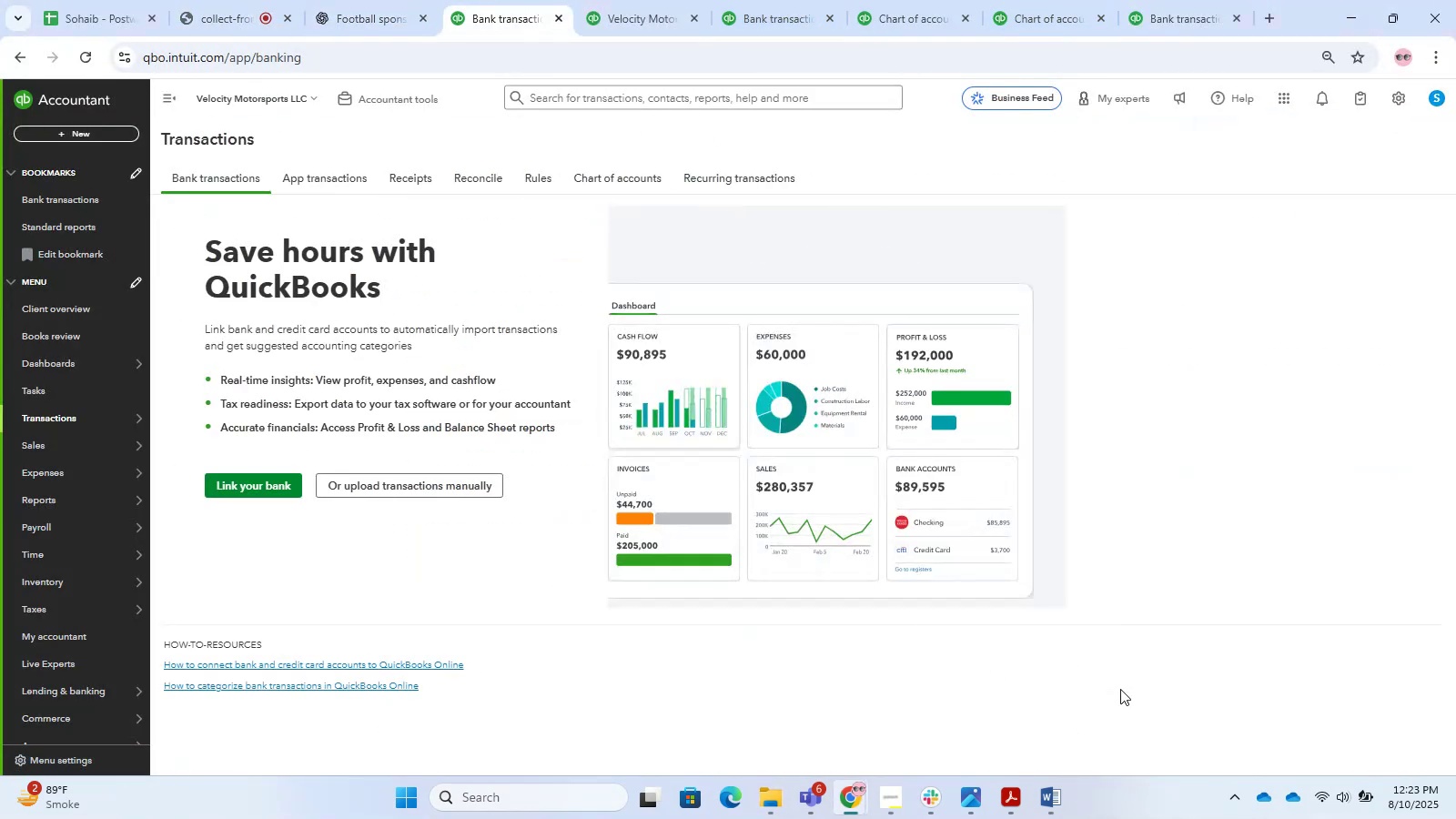 
mouse_move([871, 798])
 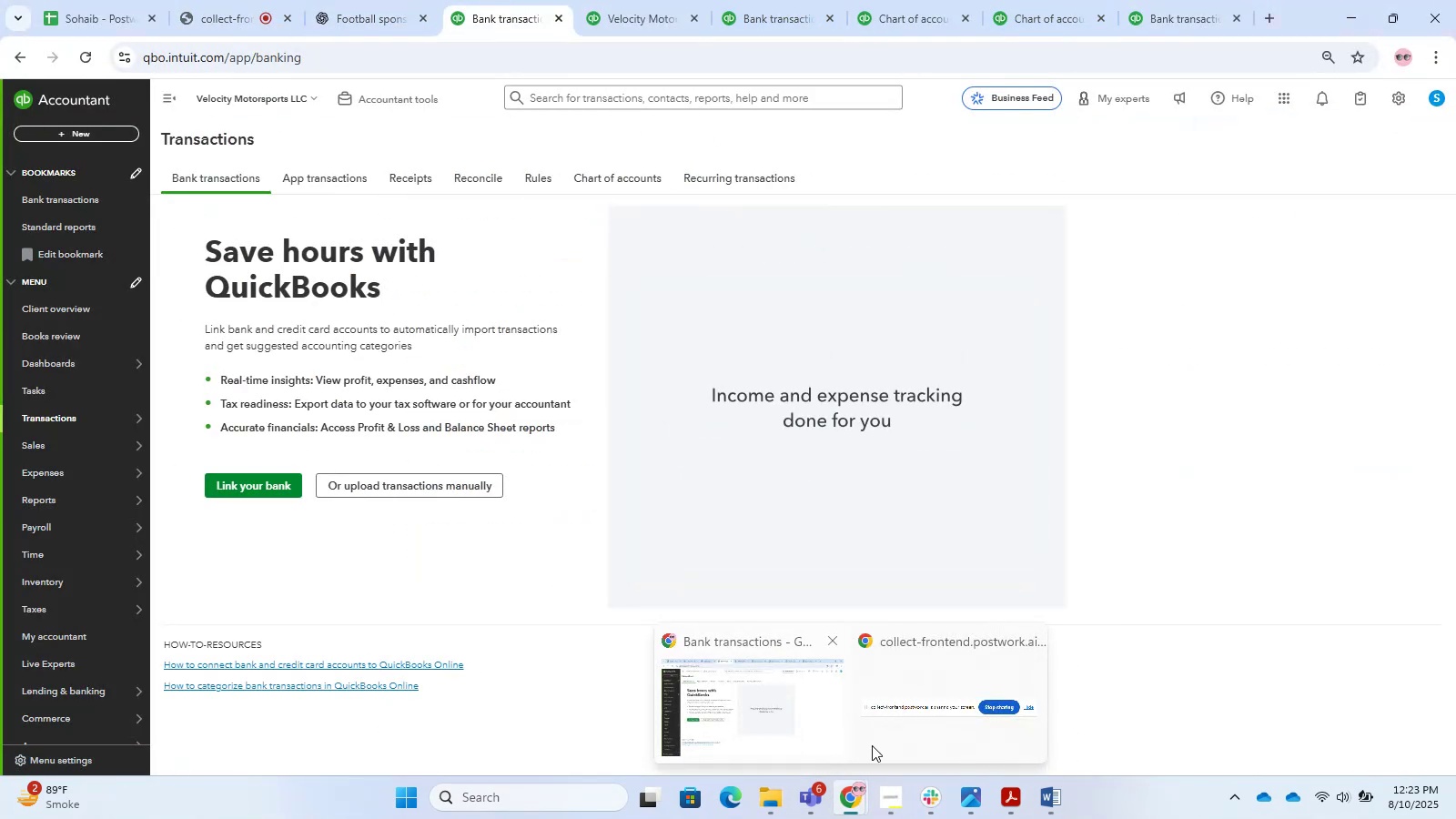 
left_click([1066, 430])
 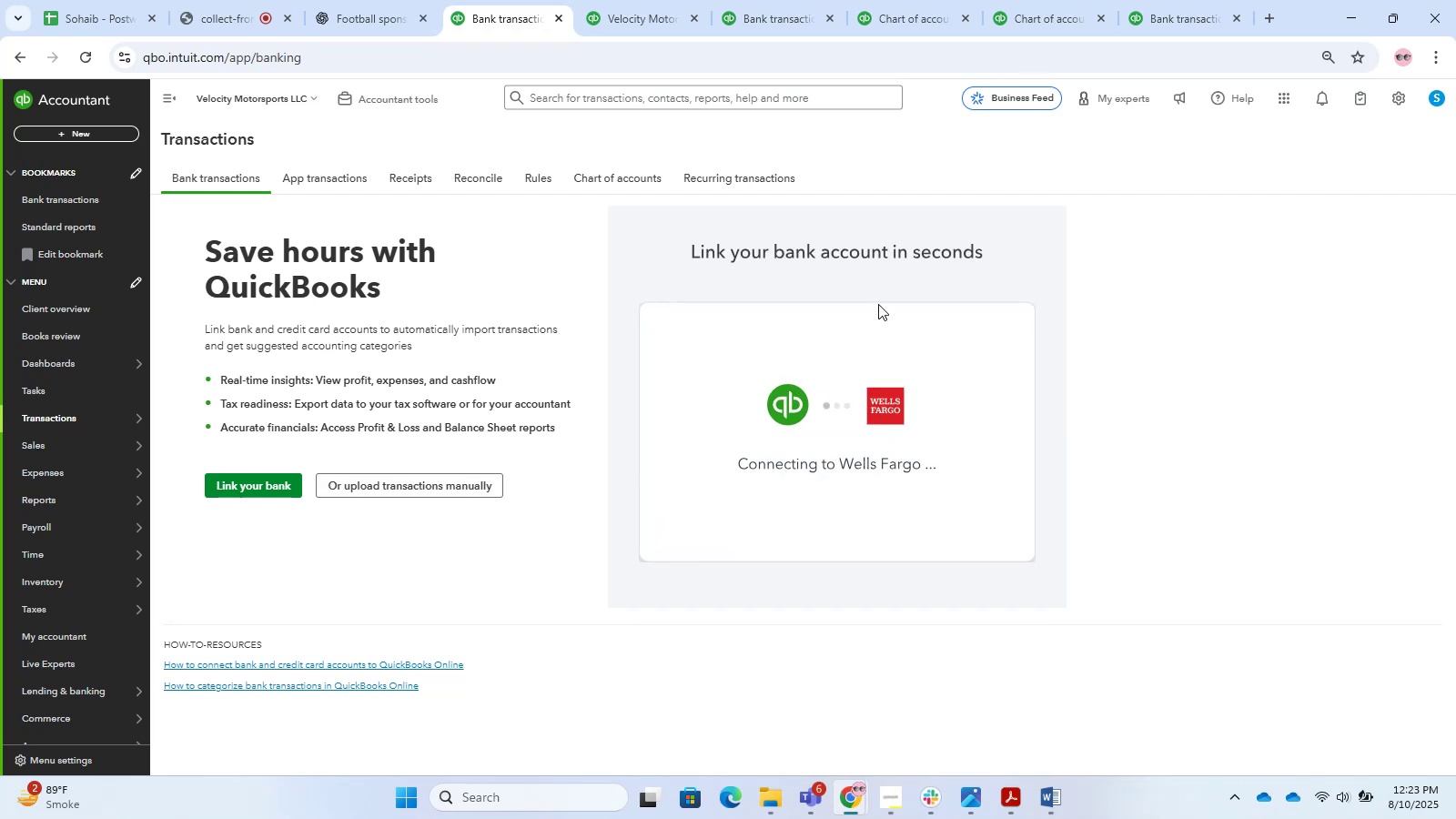 
left_click([75, 59])
 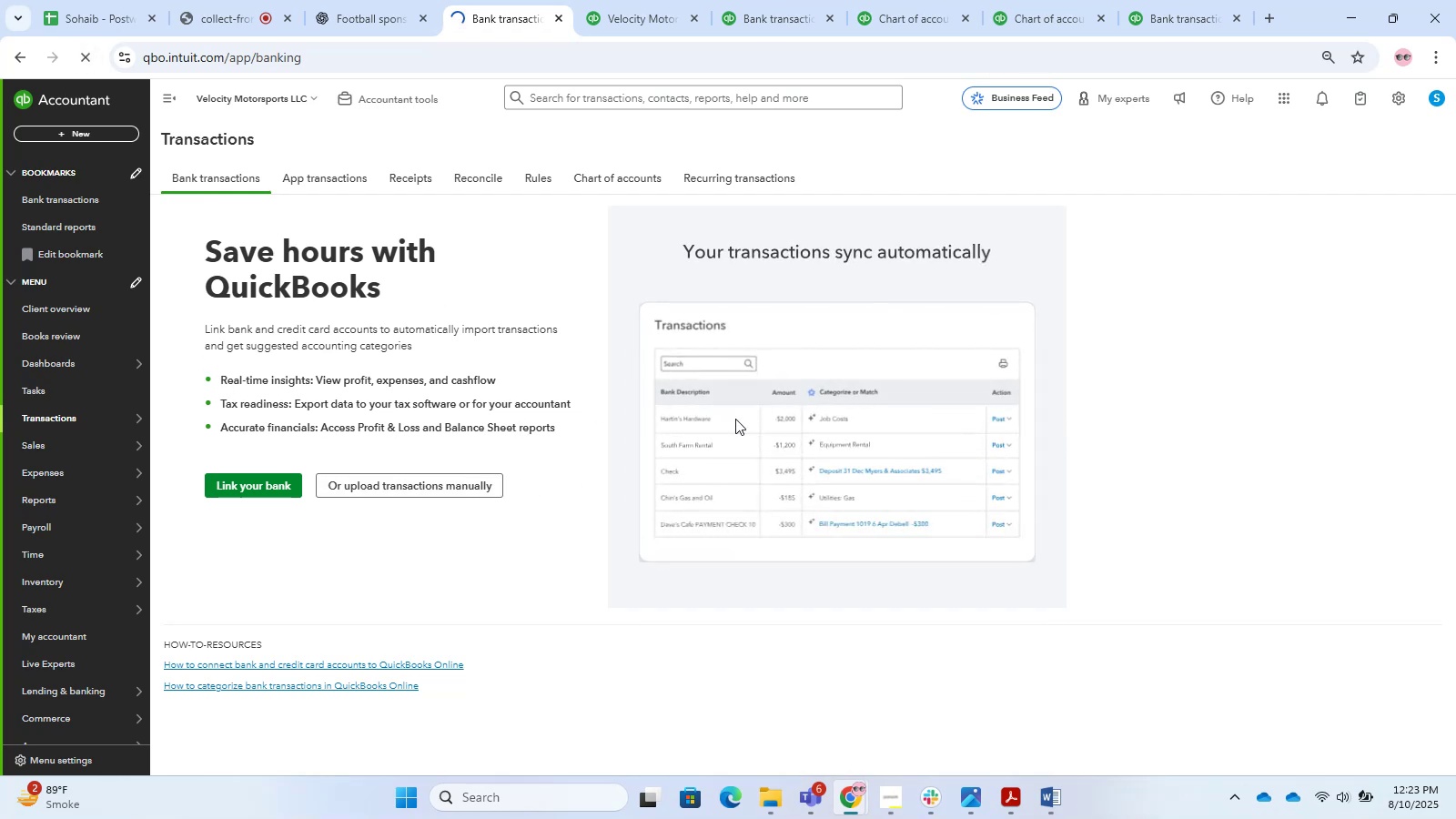 
left_click([643, 0])
 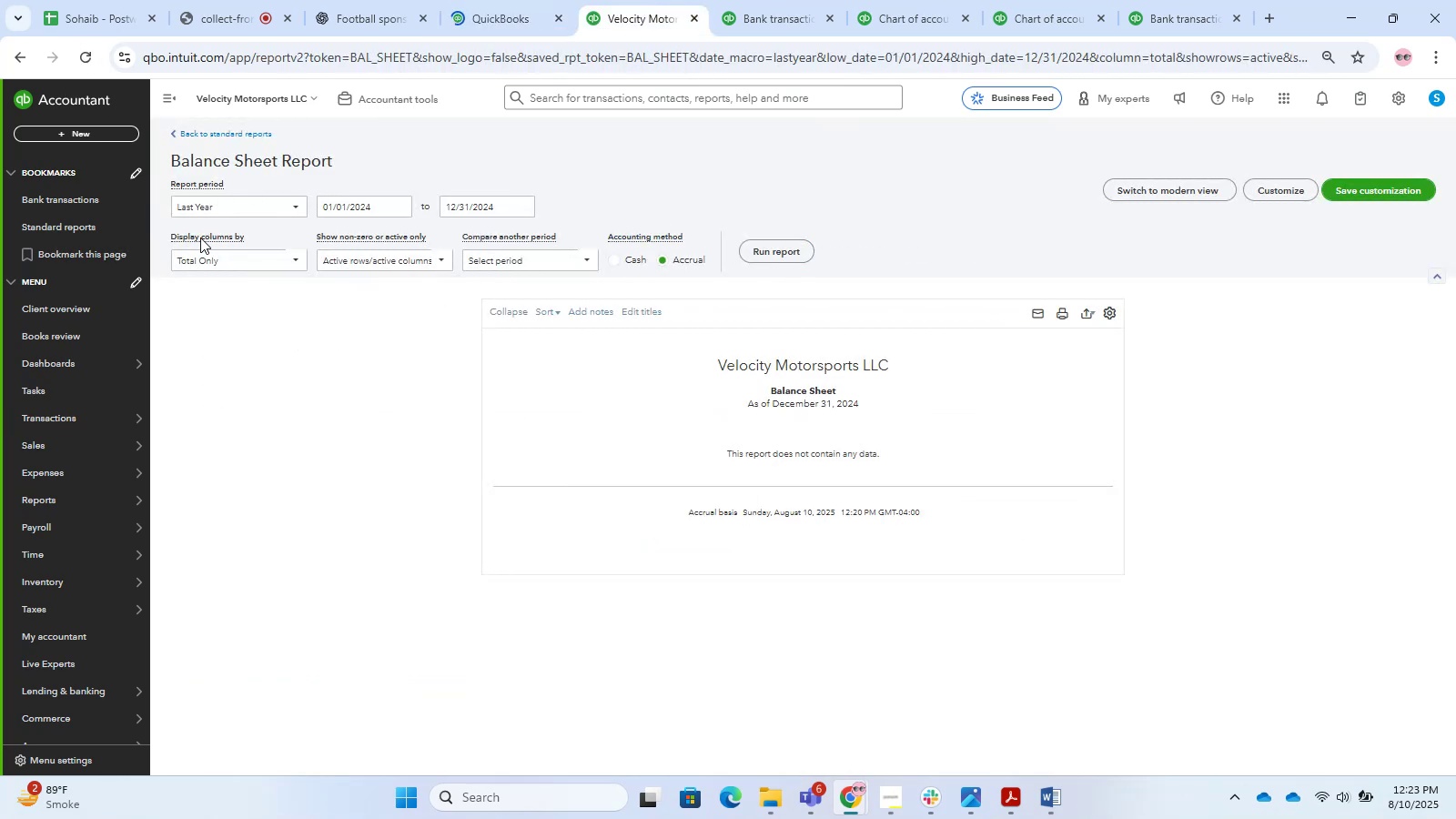 
left_click([490, 2])
 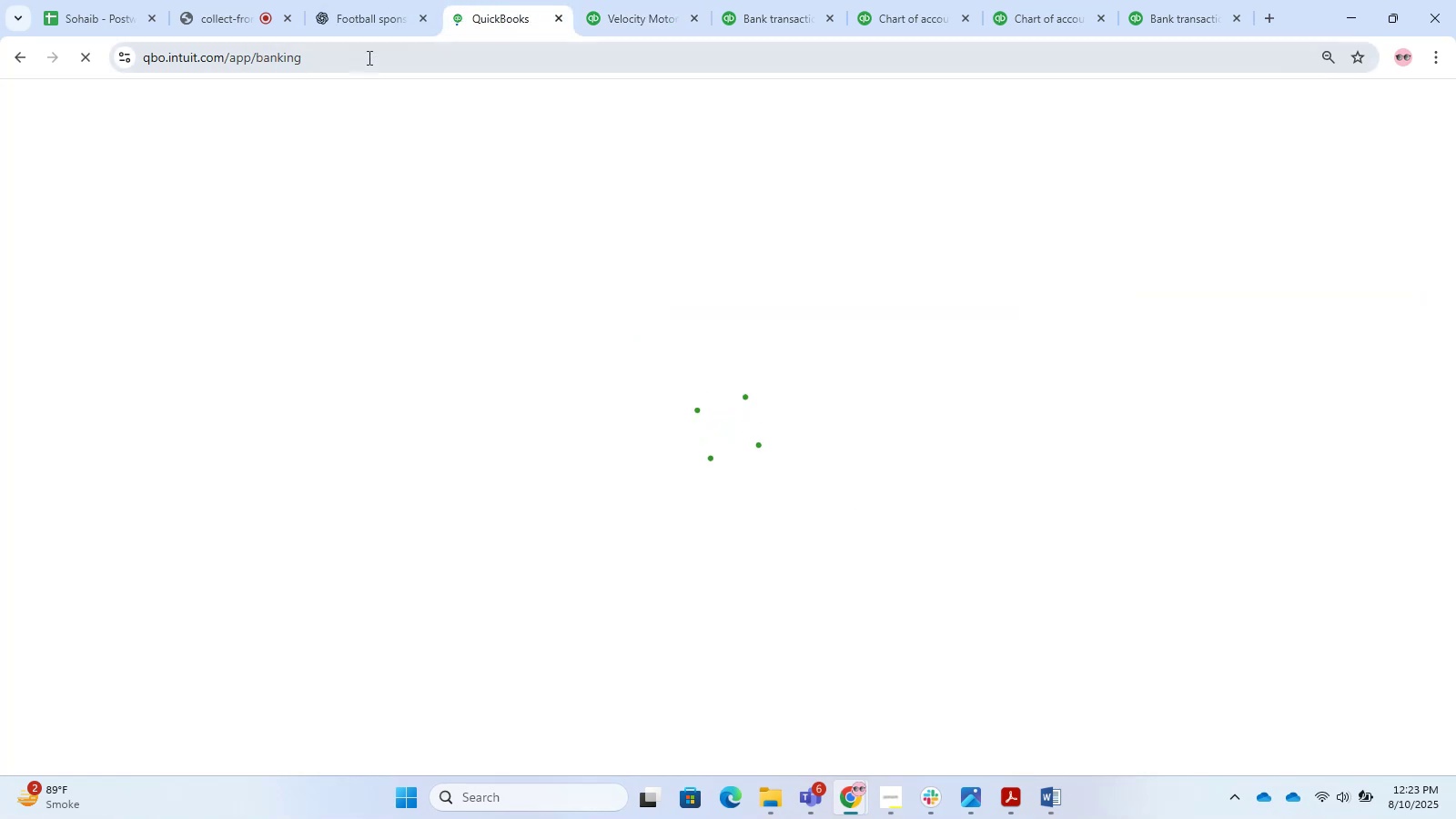 
left_click([377, 1])
 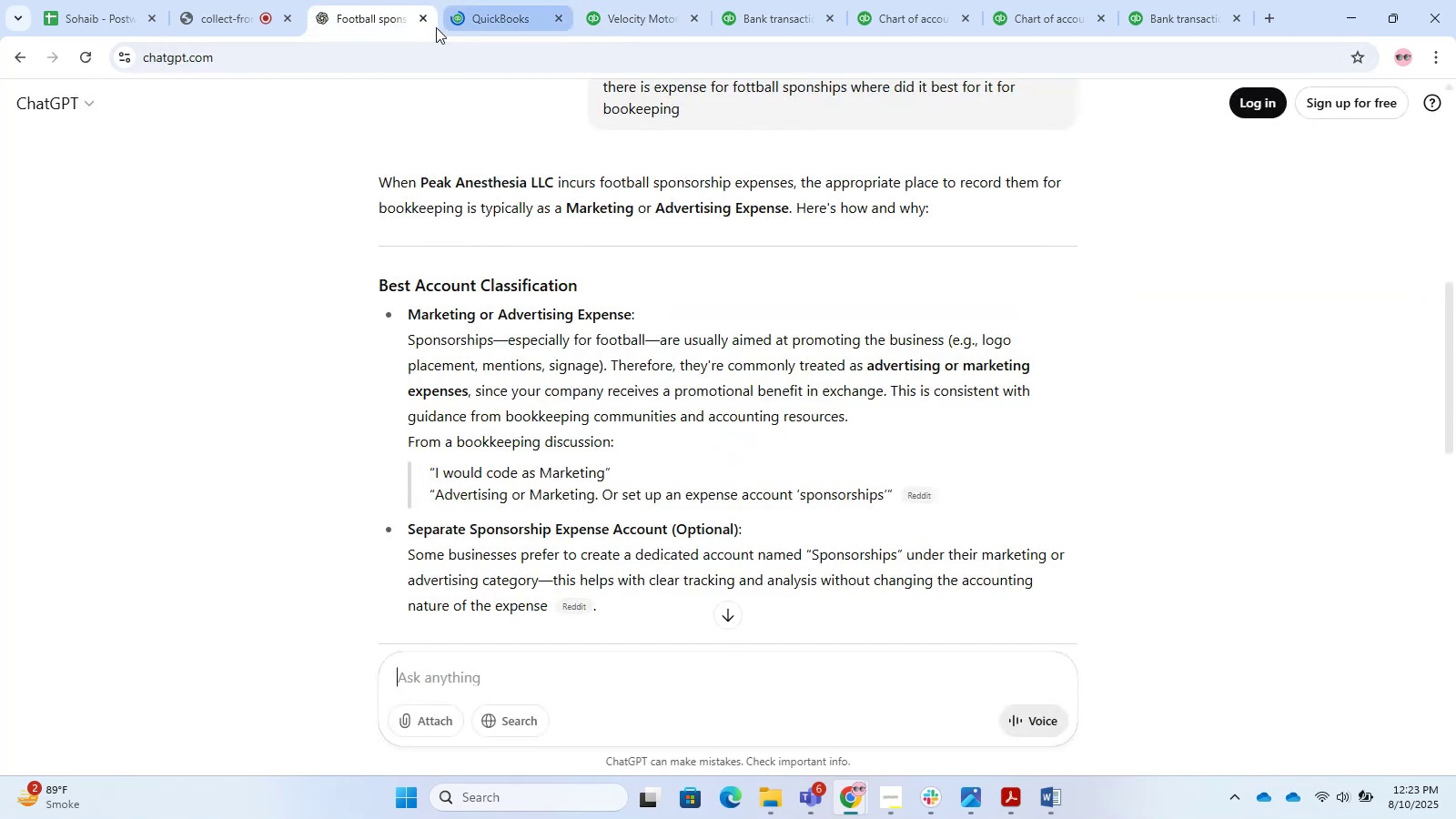 
left_click([424, 21])
 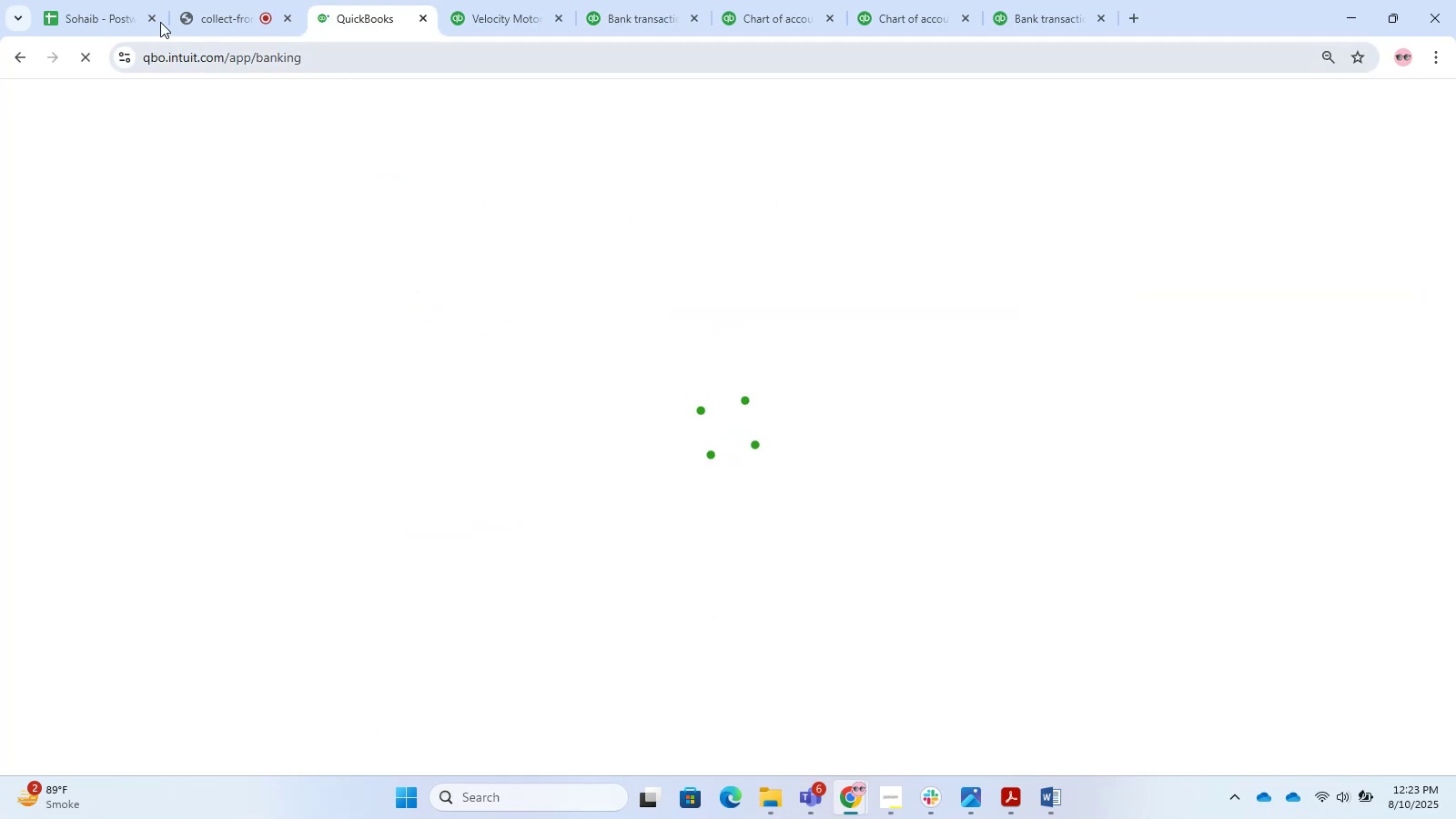 
left_click([117, 0])
 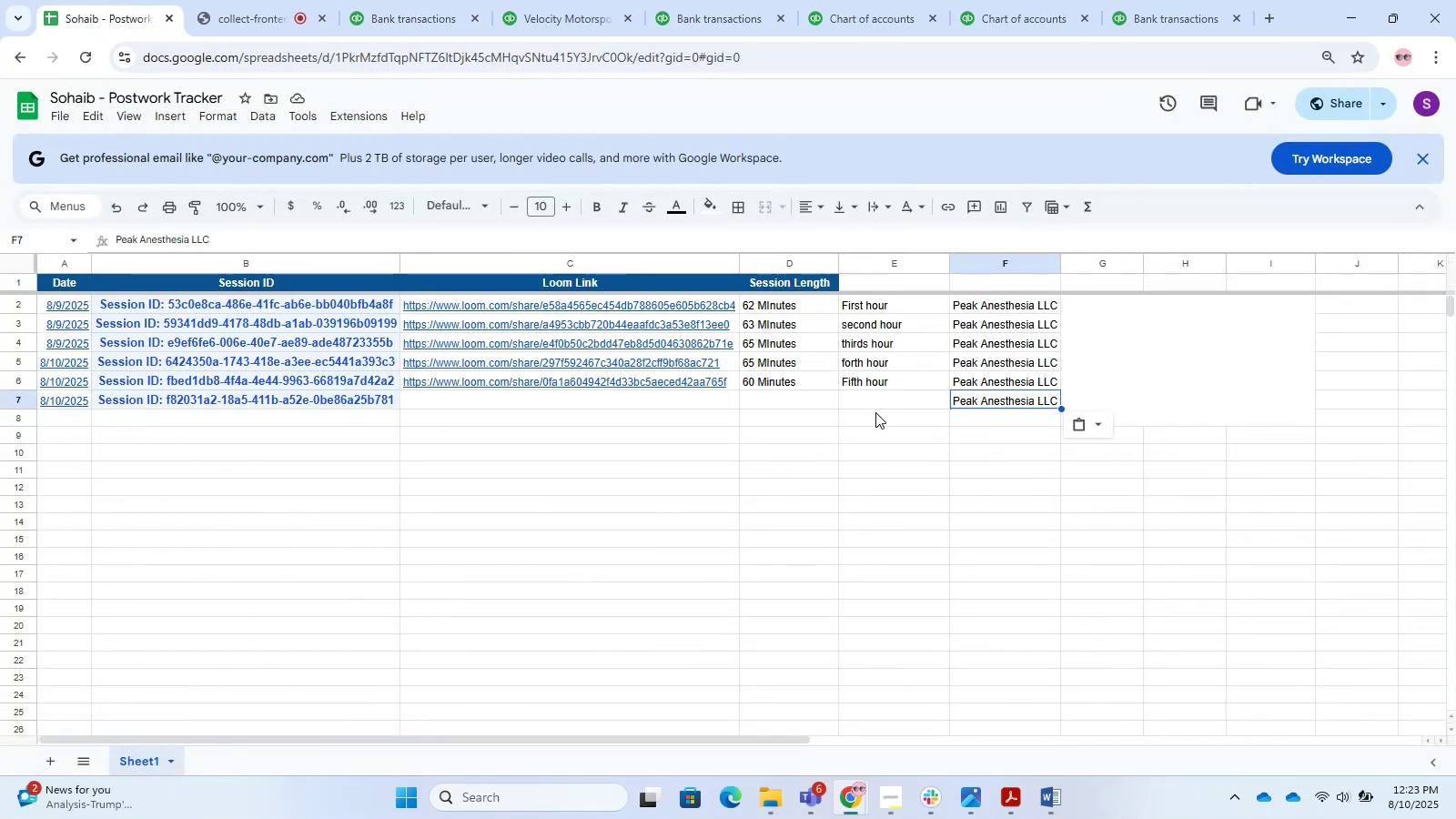 
double_click([812, 401])
 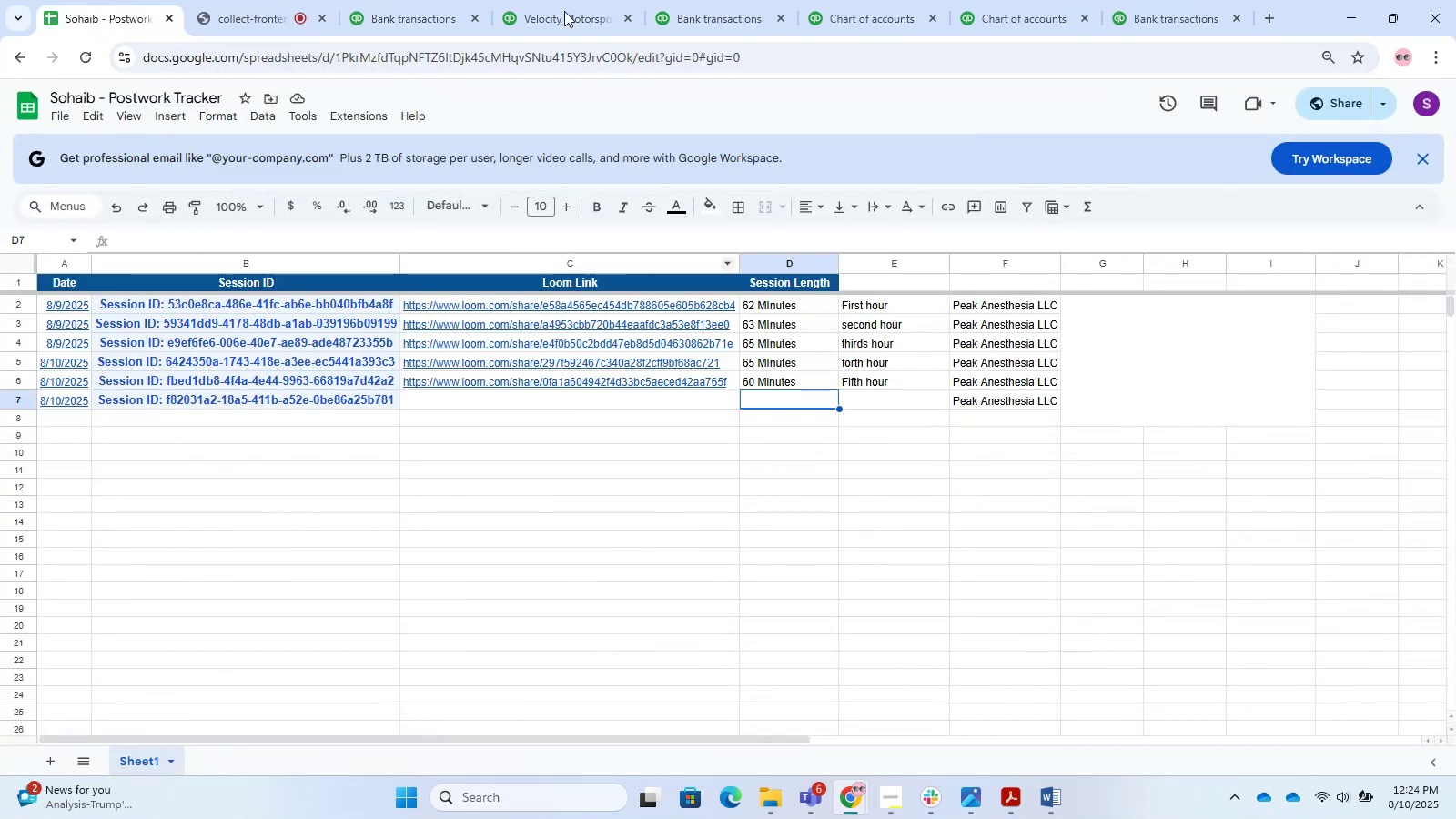 
left_click([300, 6])
 